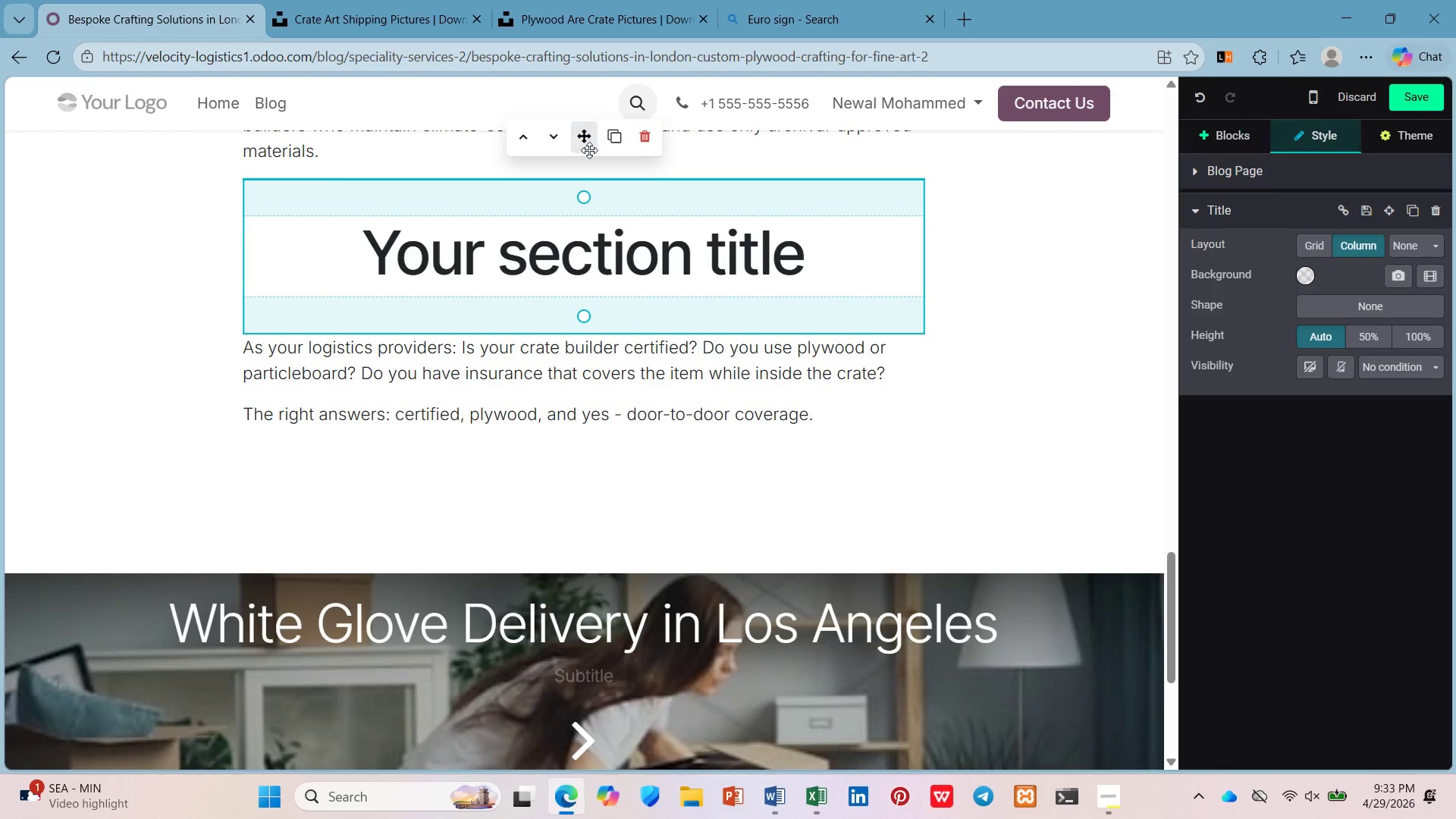 
left_click_drag(start_coordinate=[587, 149], to_coordinate=[590, 298])
 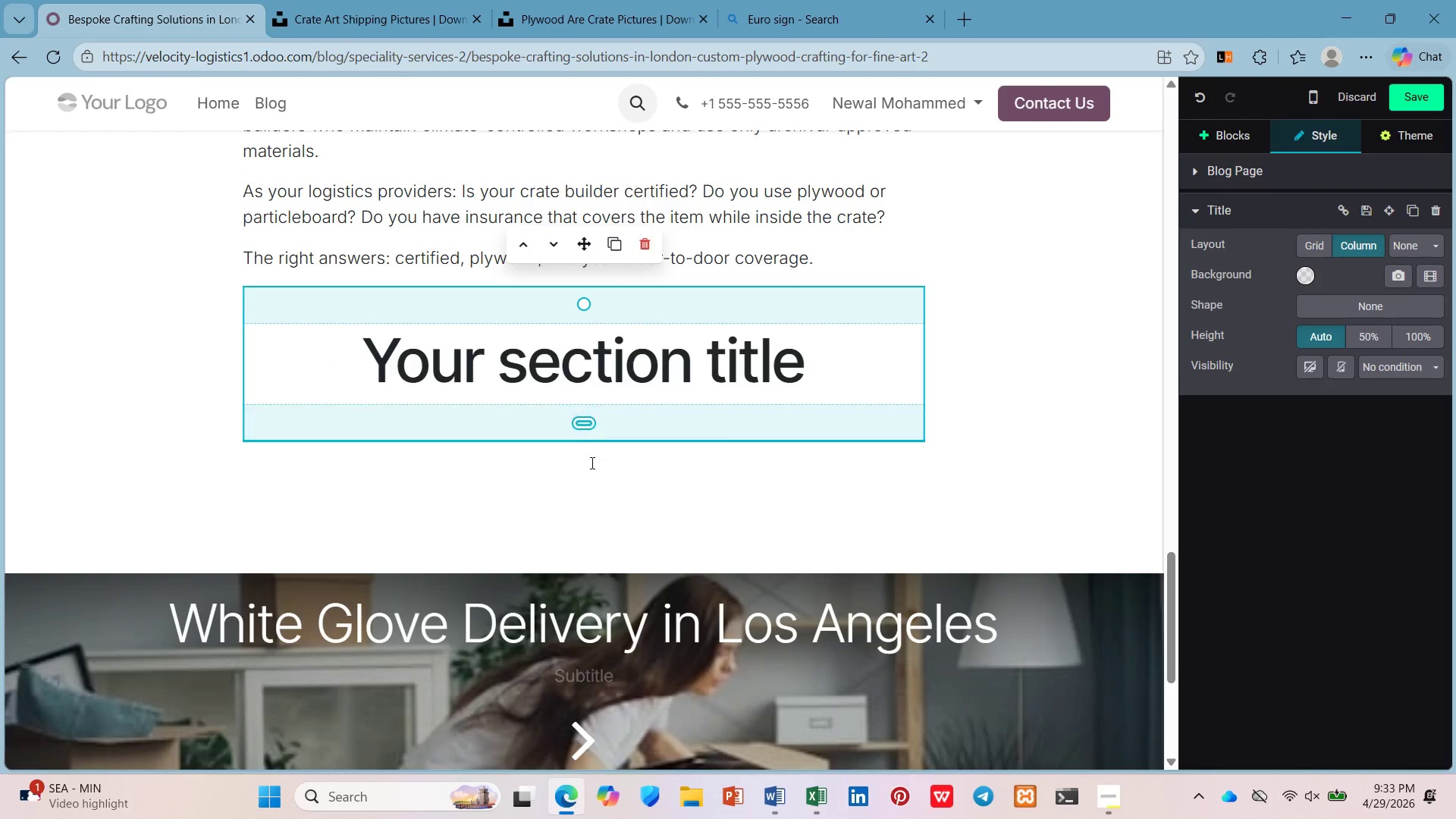 
left_click([591, 464])
 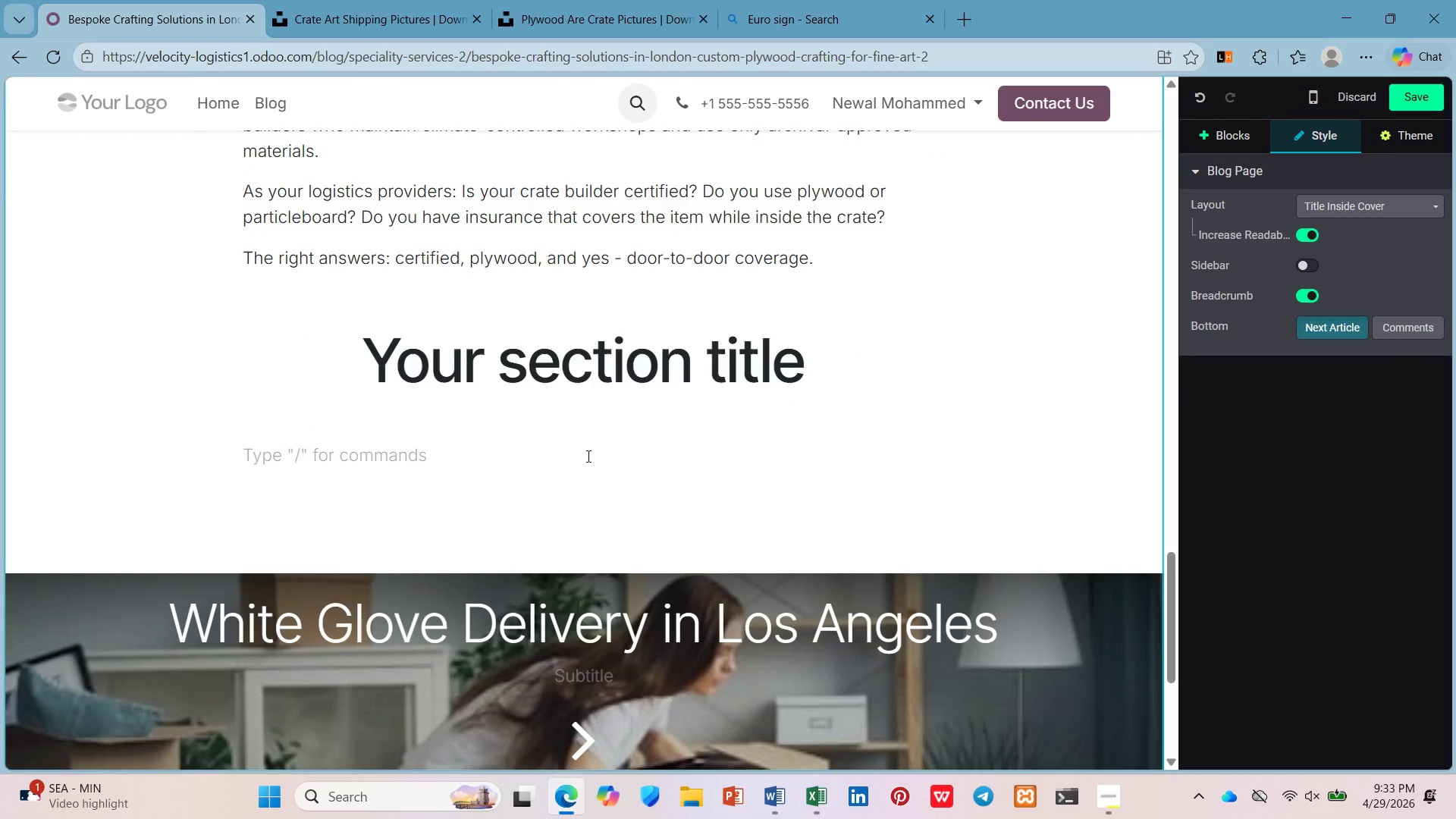 
key(Backspace)
 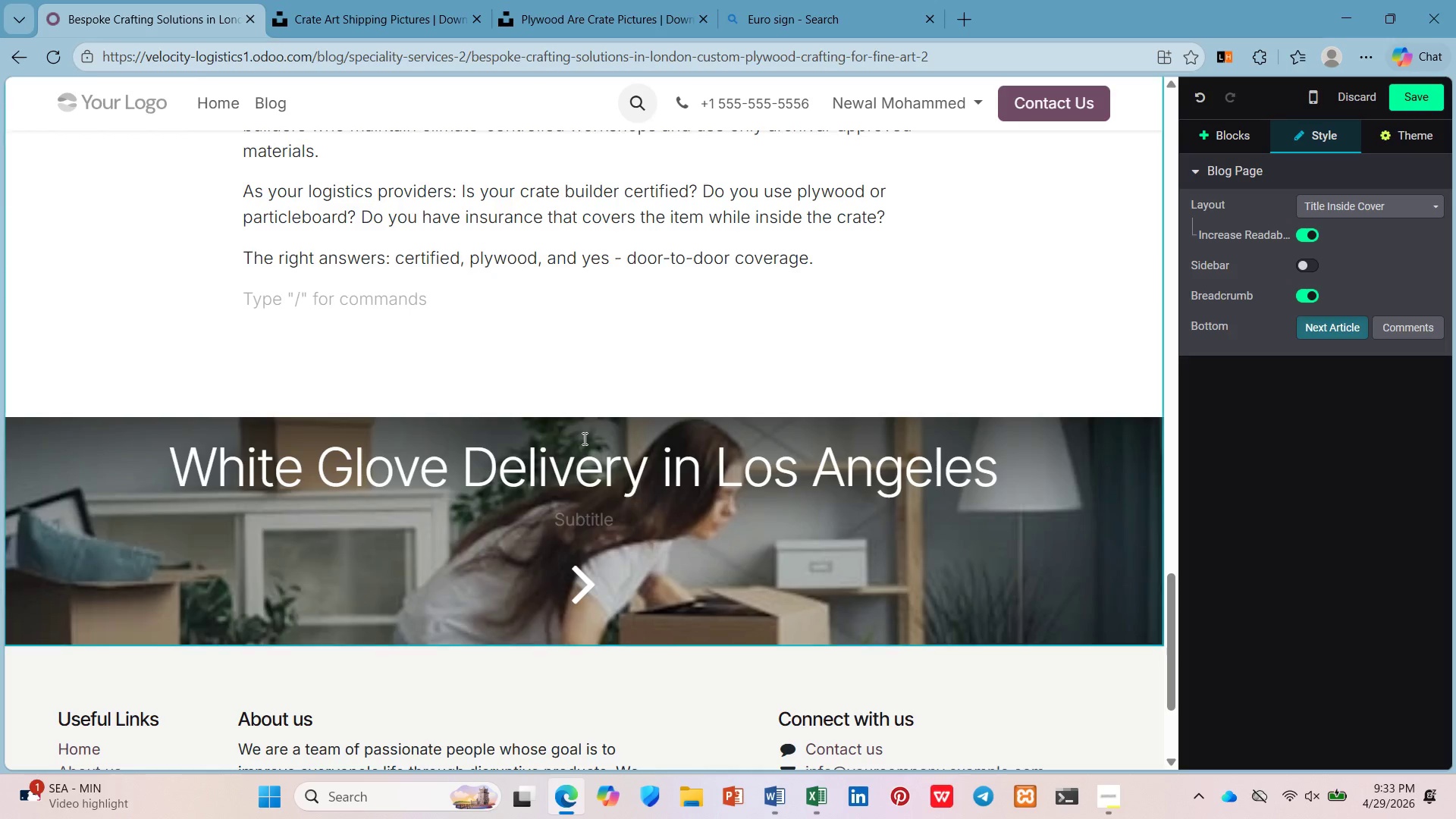 
key(Control+Z)
 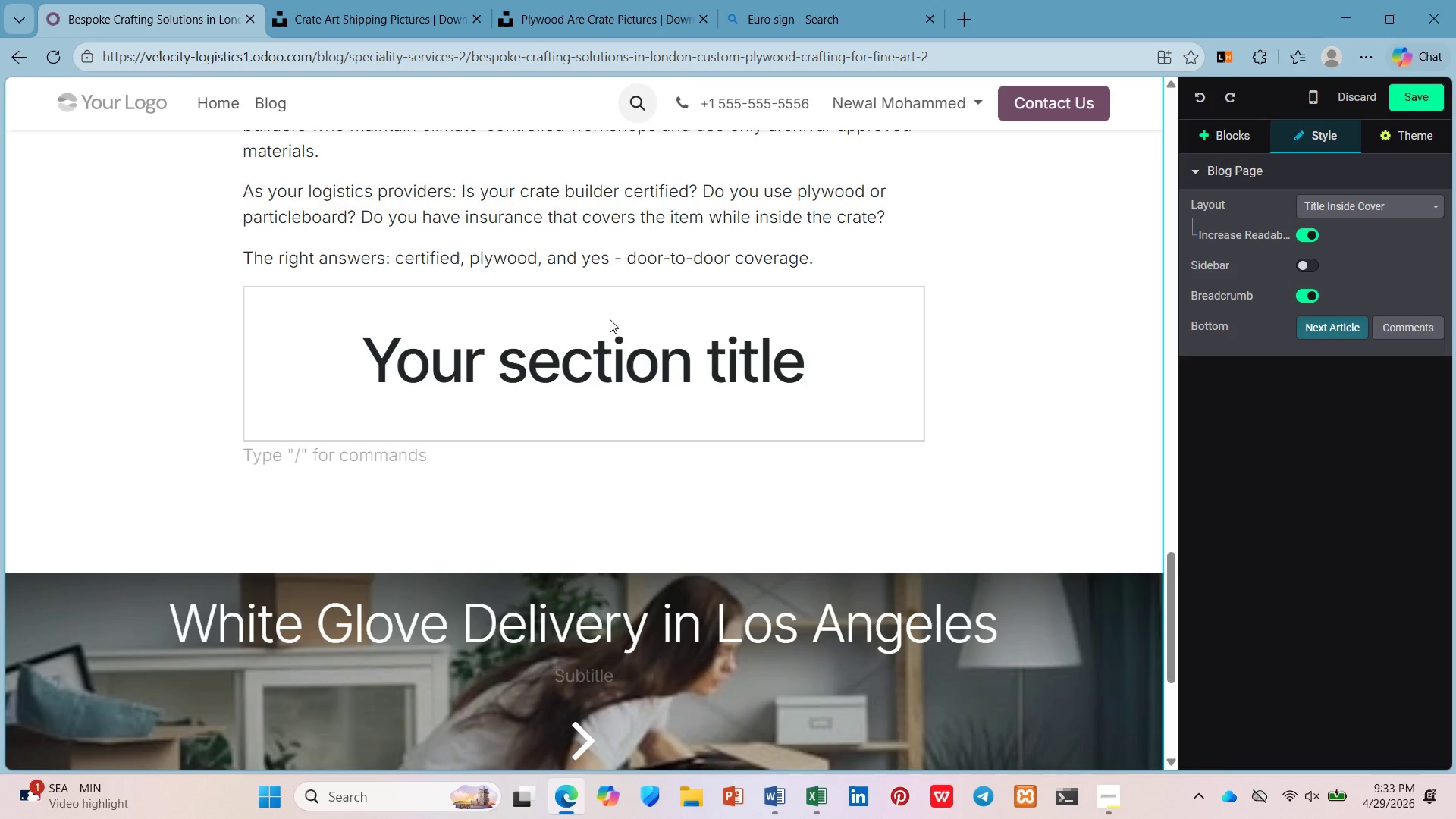 
left_click([610, 319])
 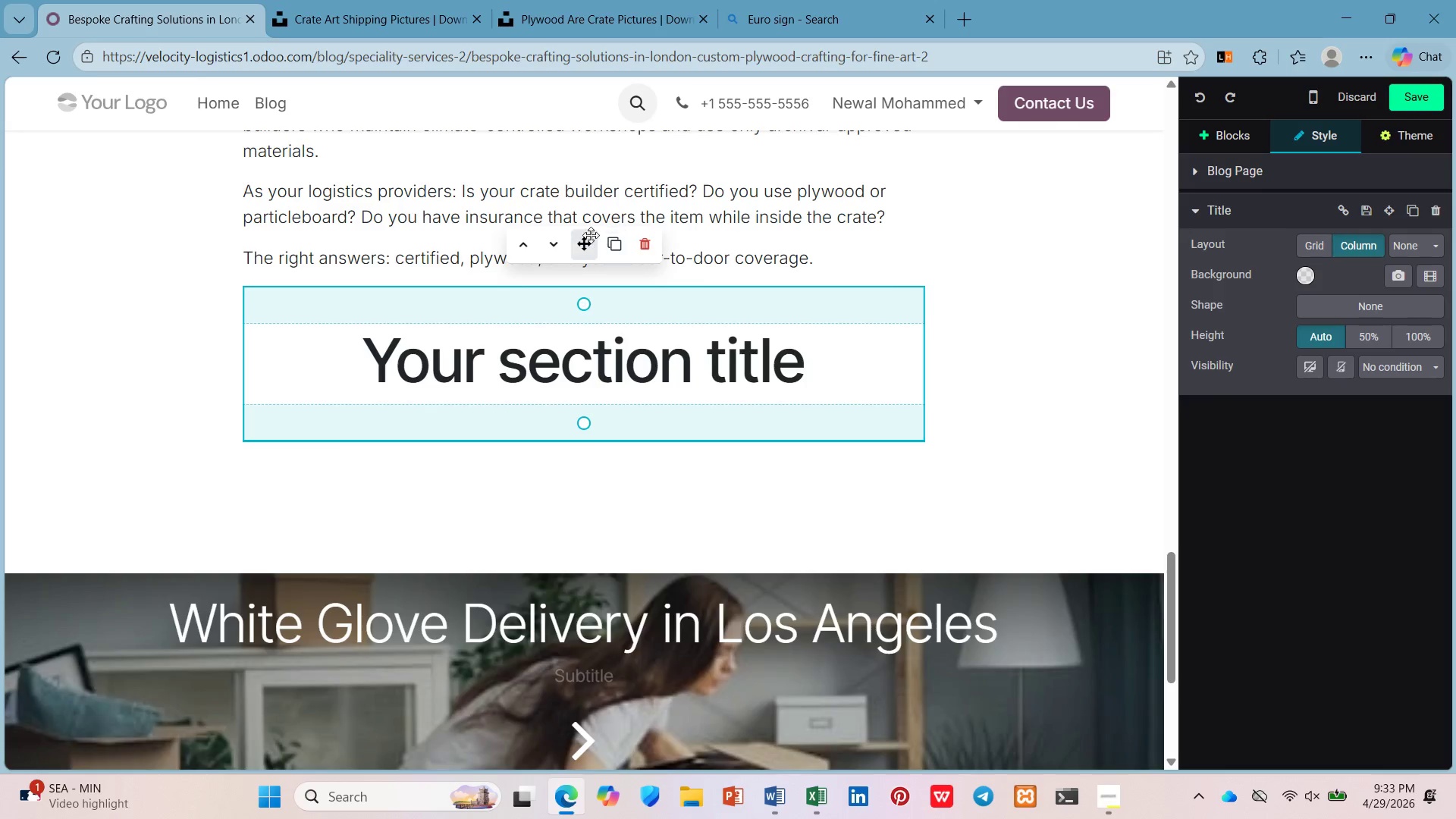 
left_click_drag(start_coordinate=[591, 235], to_coordinate=[591, 259])
 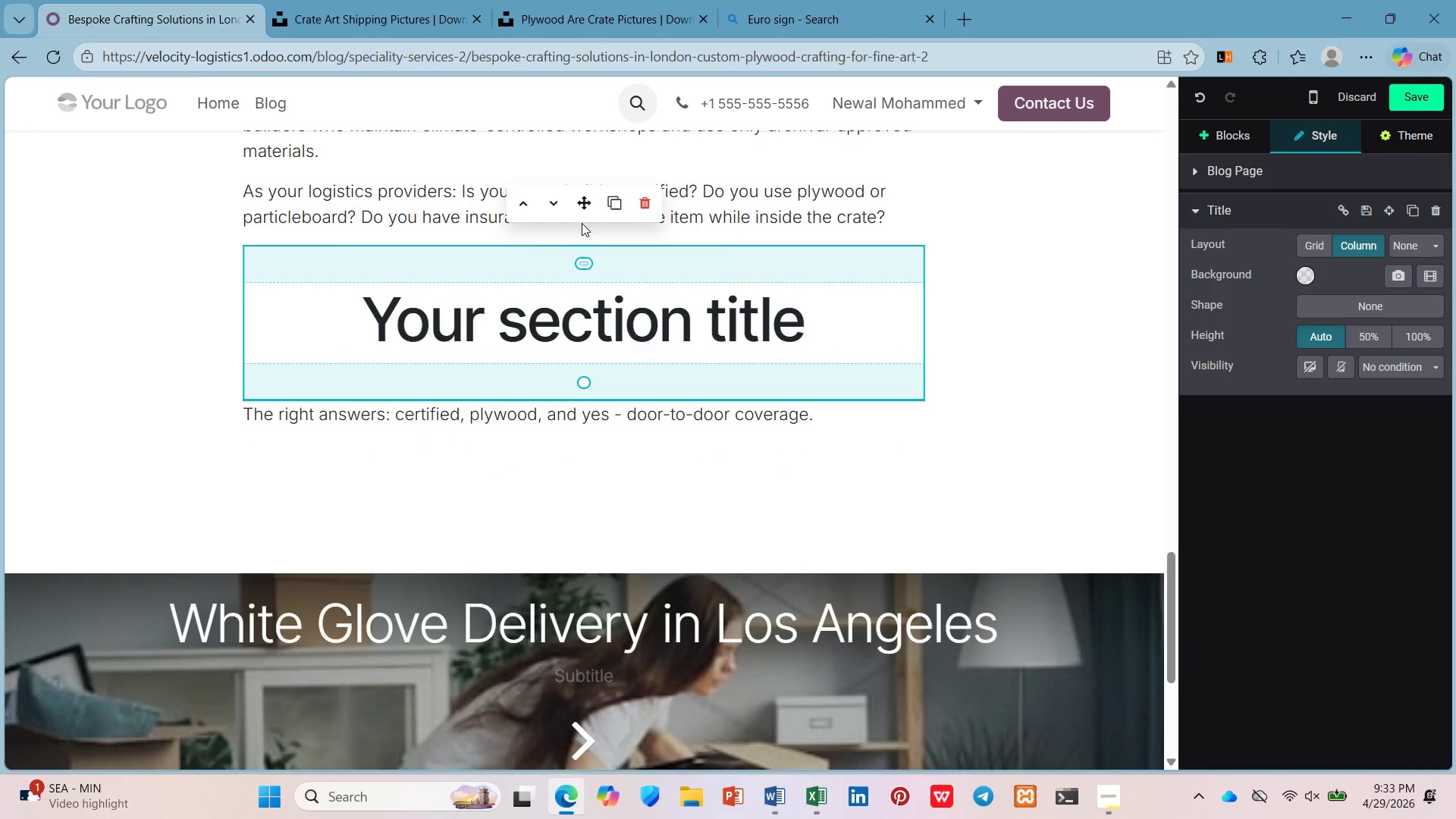 
left_click_drag(start_coordinate=[582, 209], to_coordinate=[560, 340])
 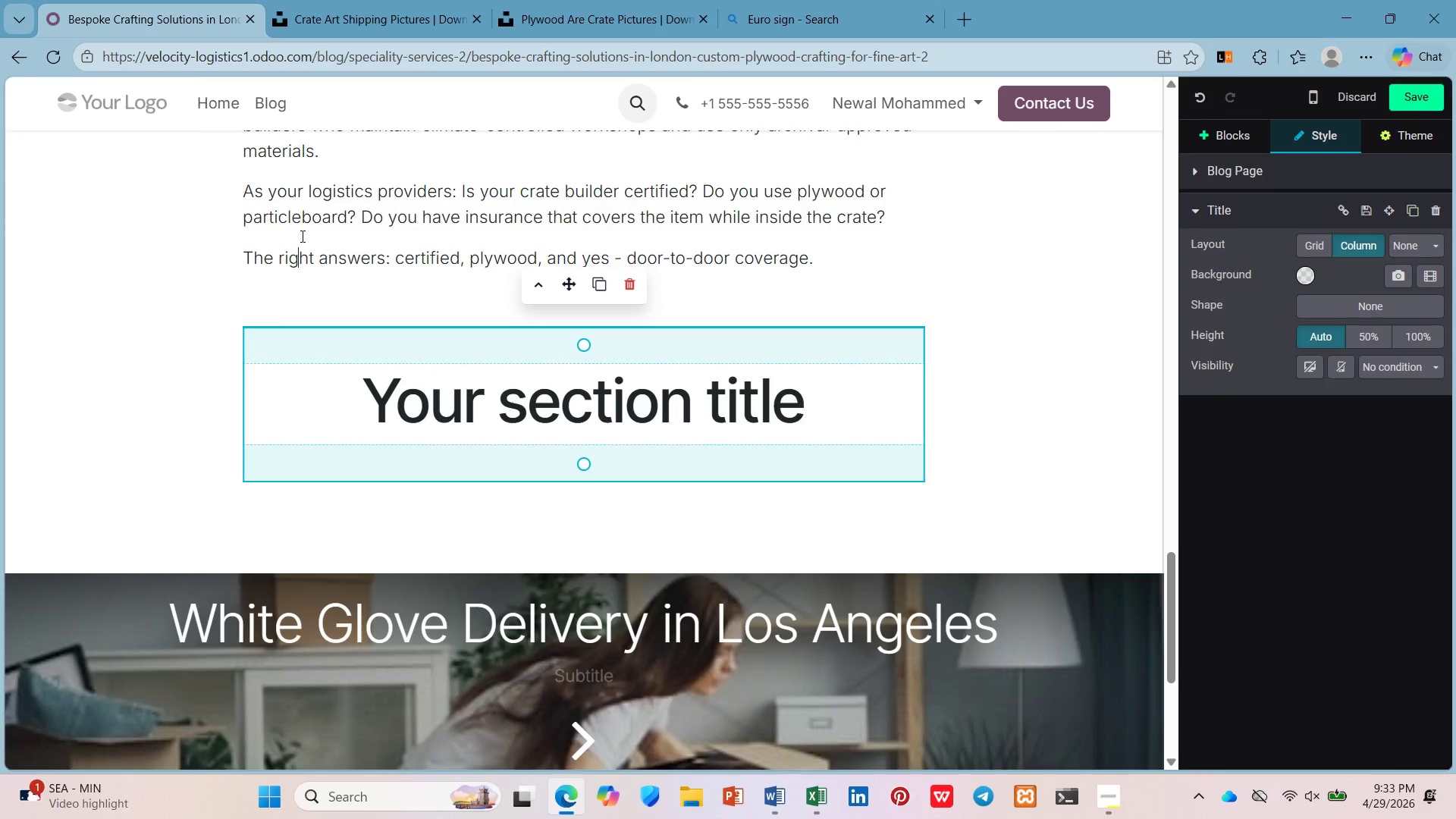 
double_click([307, 273])
 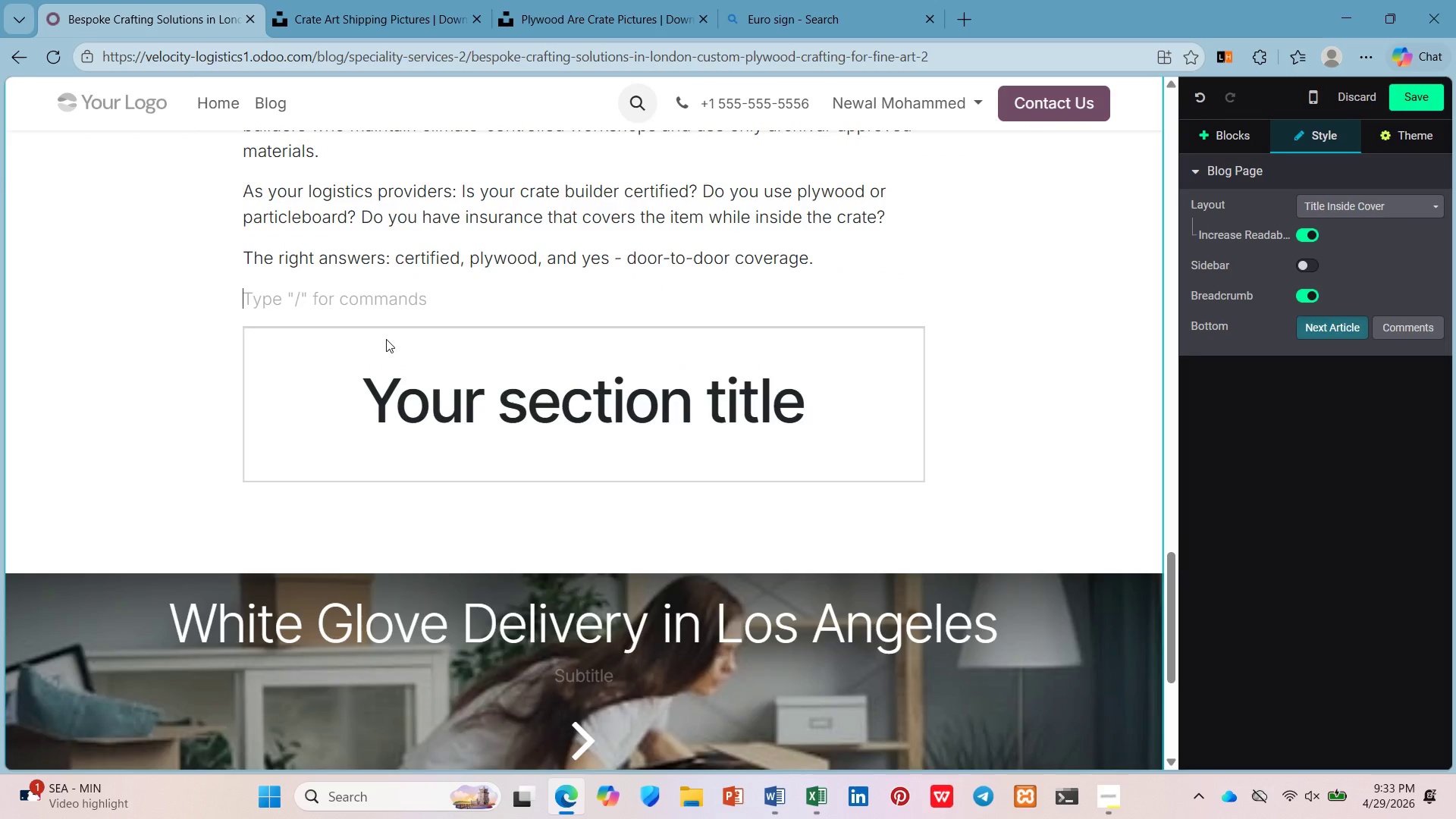 
key(Backspace)
 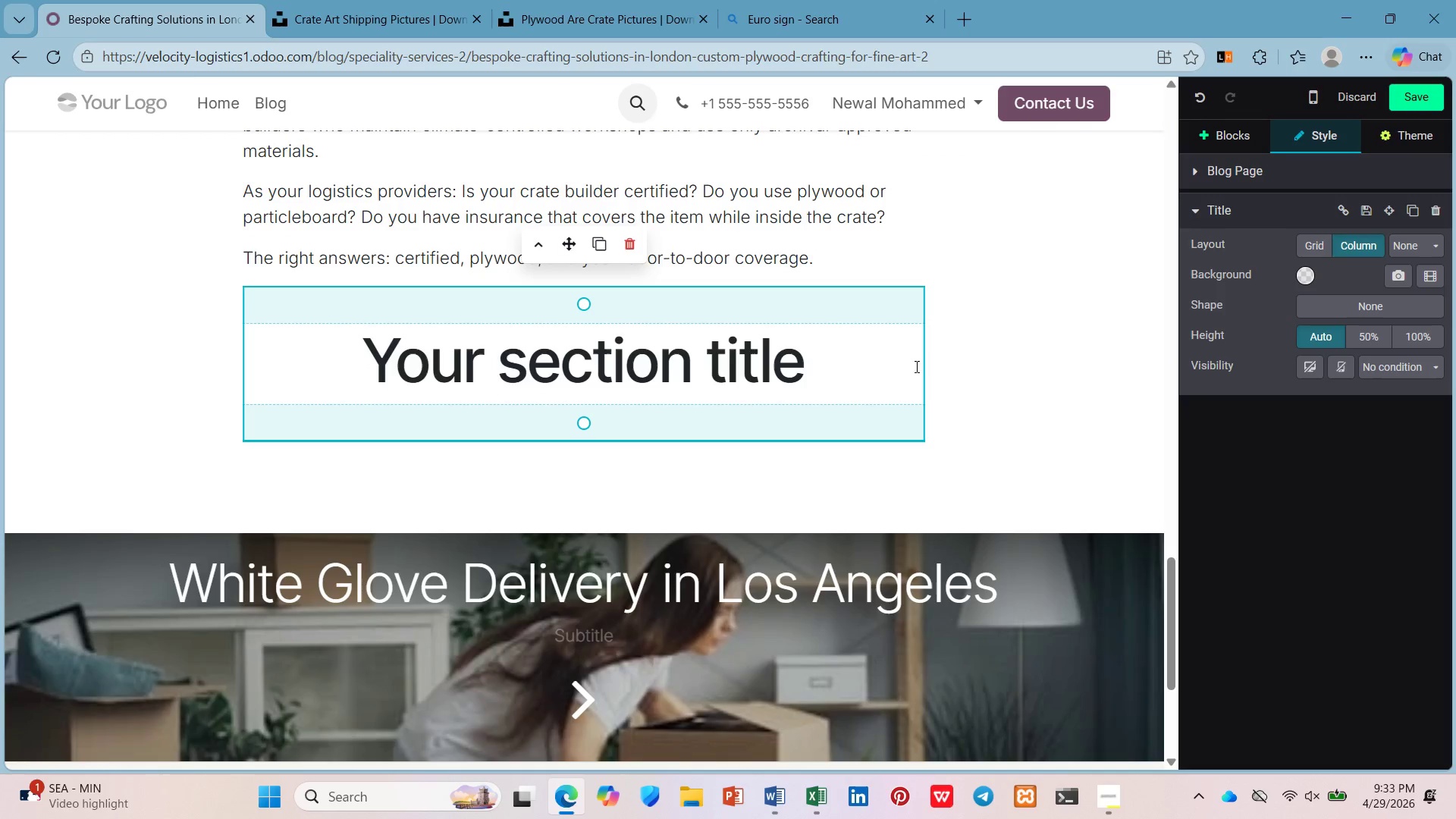 
left_click_drag(start_coordinate=[881, 365], to_coordinate=[216, 359])
 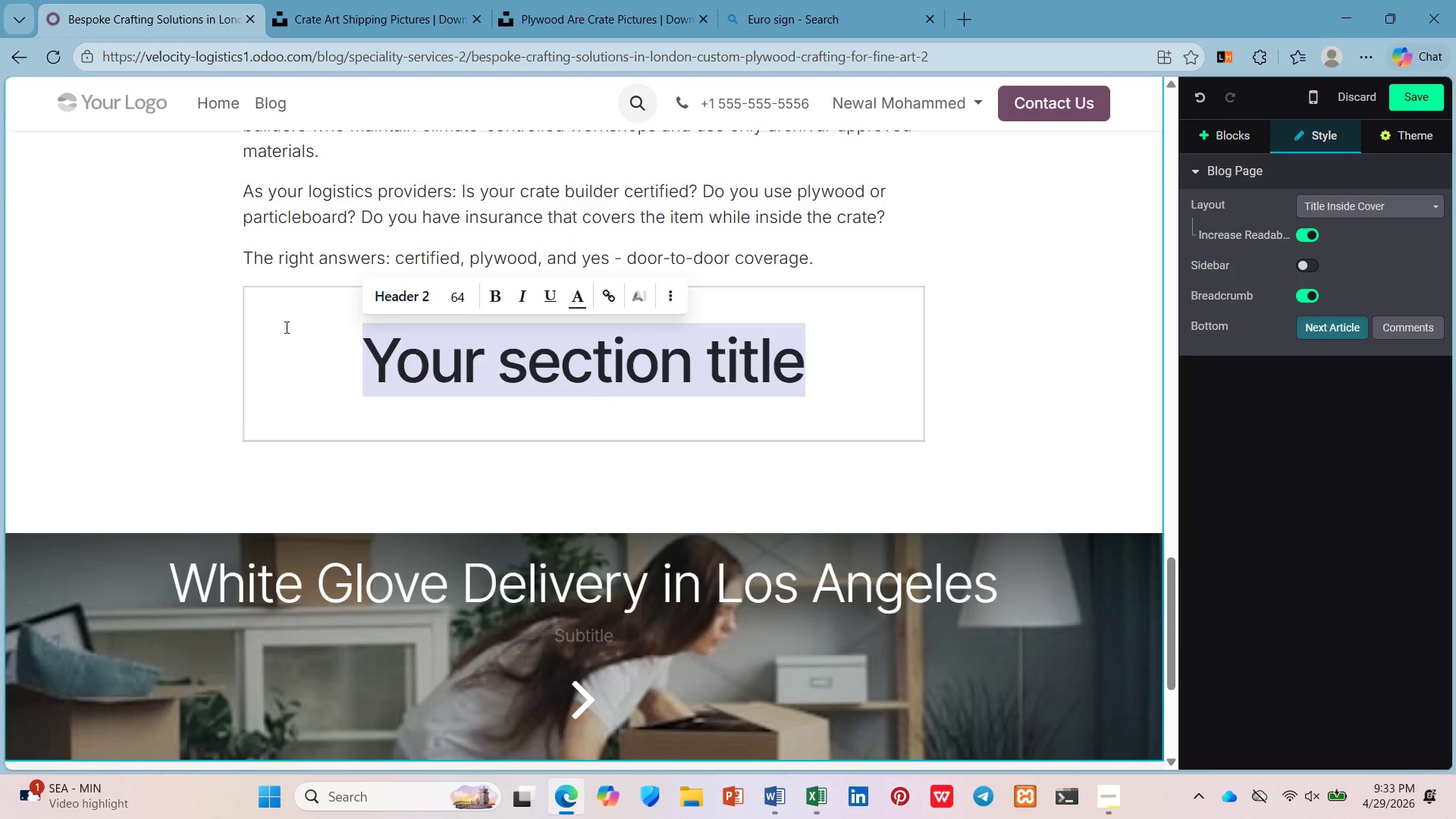 
key(Slash)
 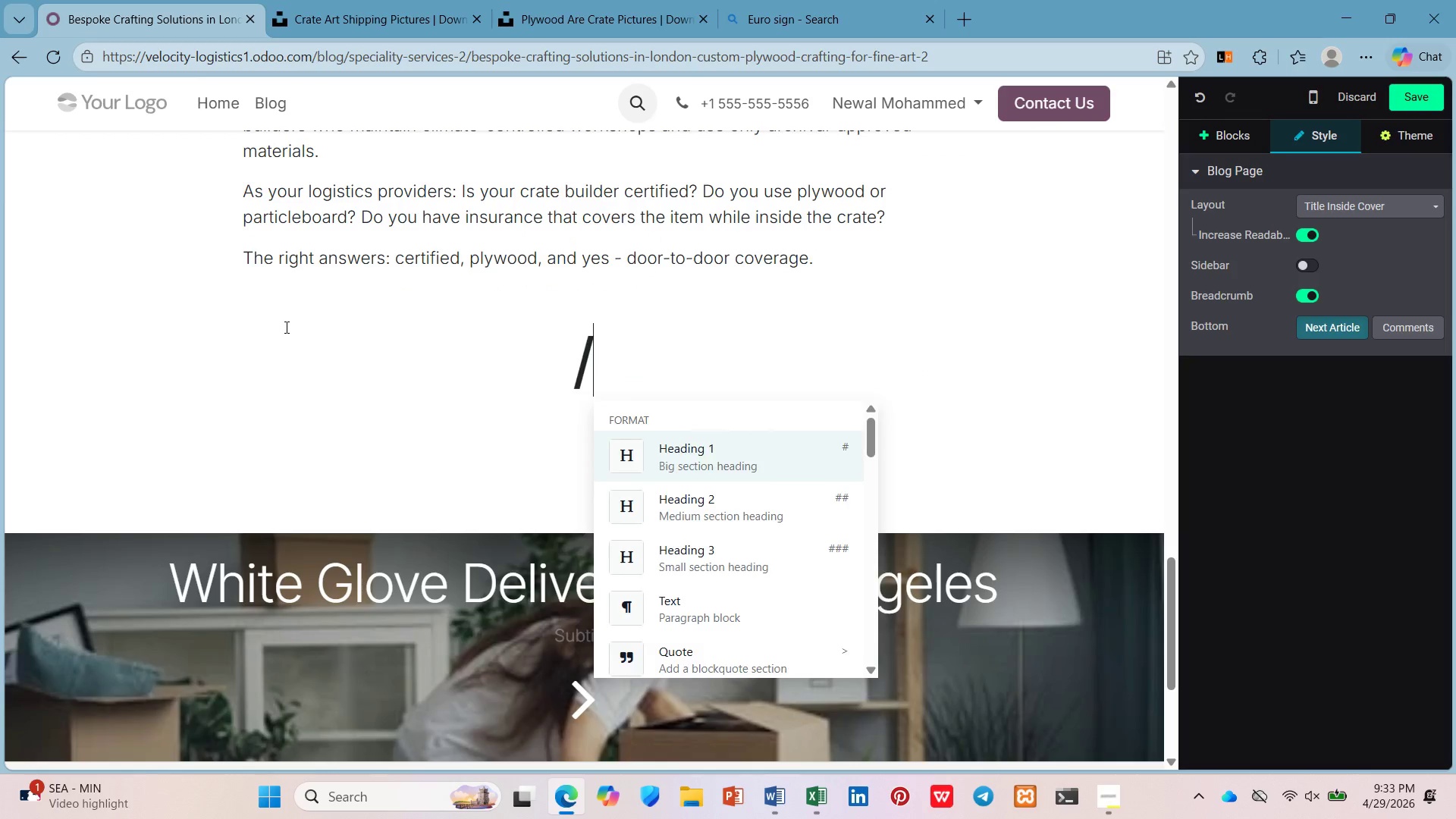 
key(P)
 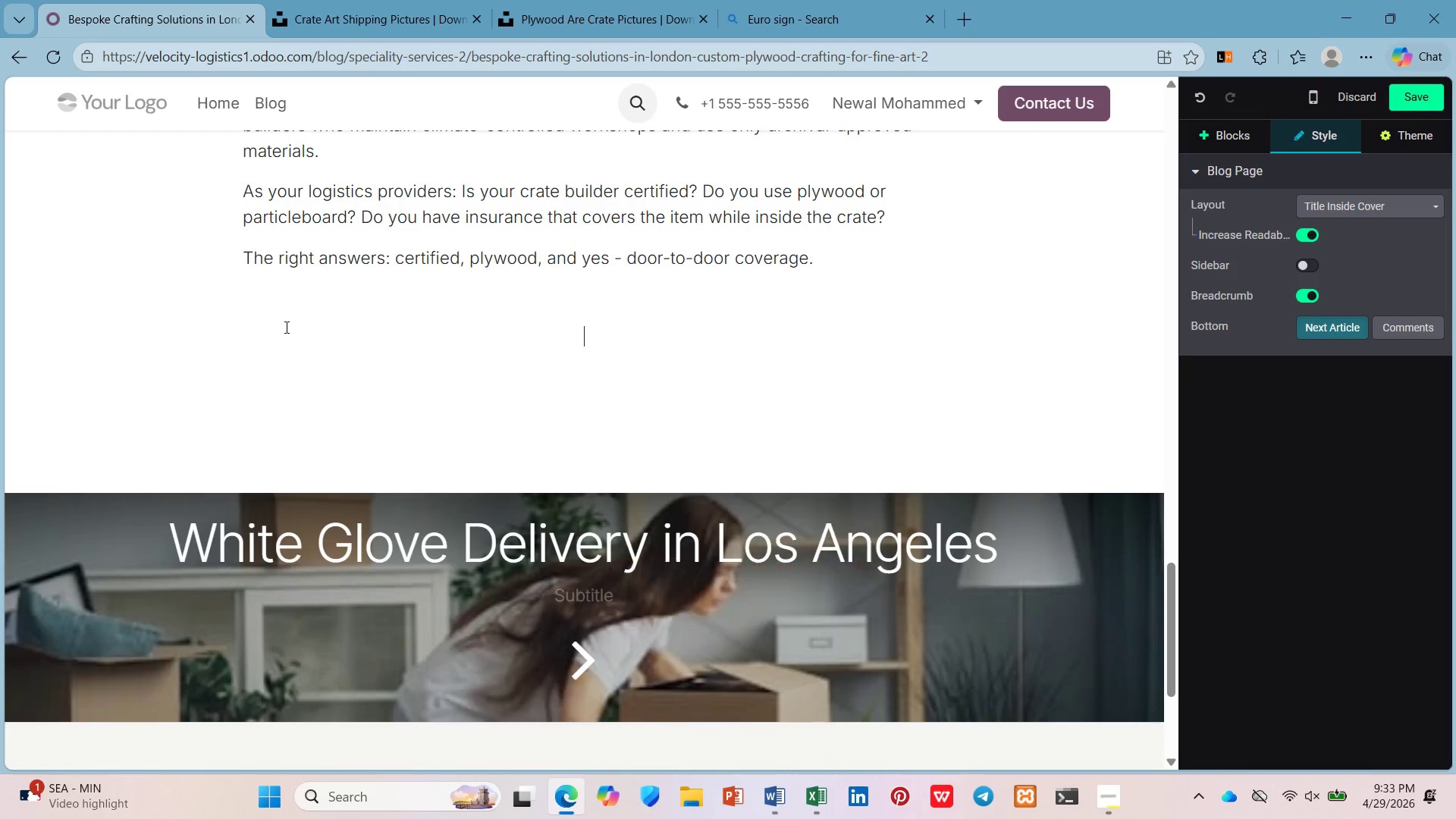 
key(Enter)
 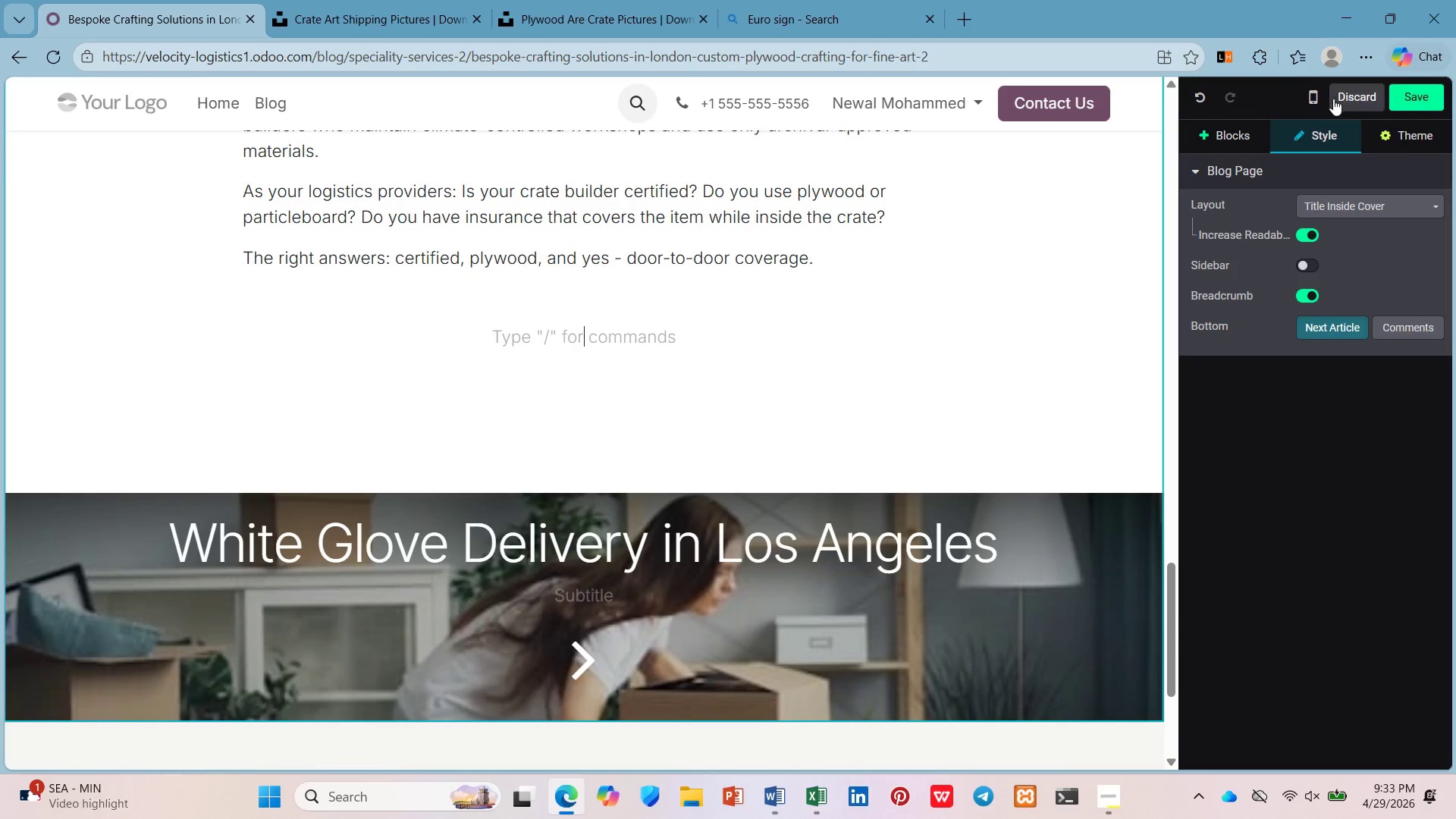 
left_click([1263, 136])
 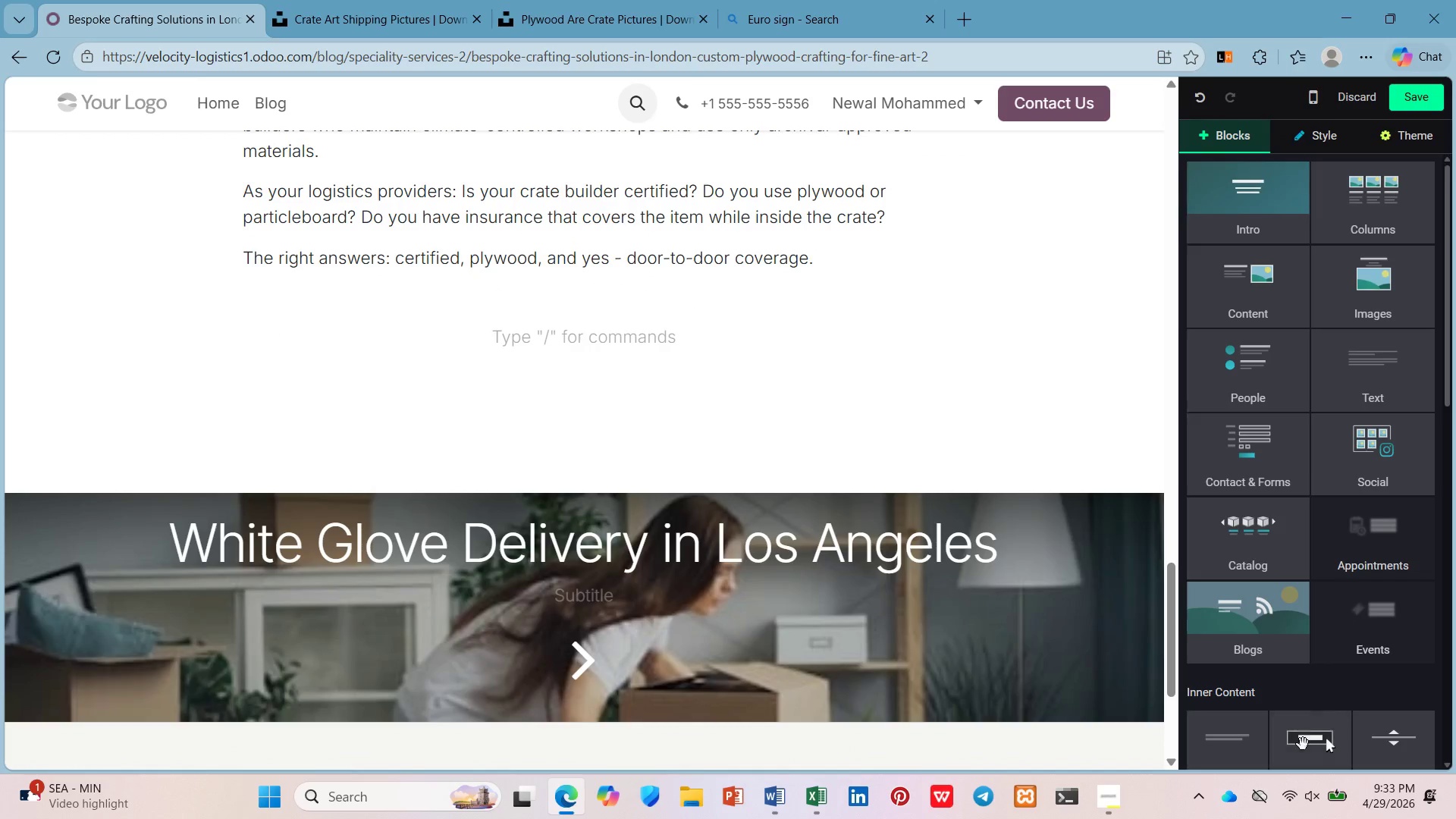 
left_click_drag(start_coordinate=[1296, 745], to_coordinate=[476, 321])
 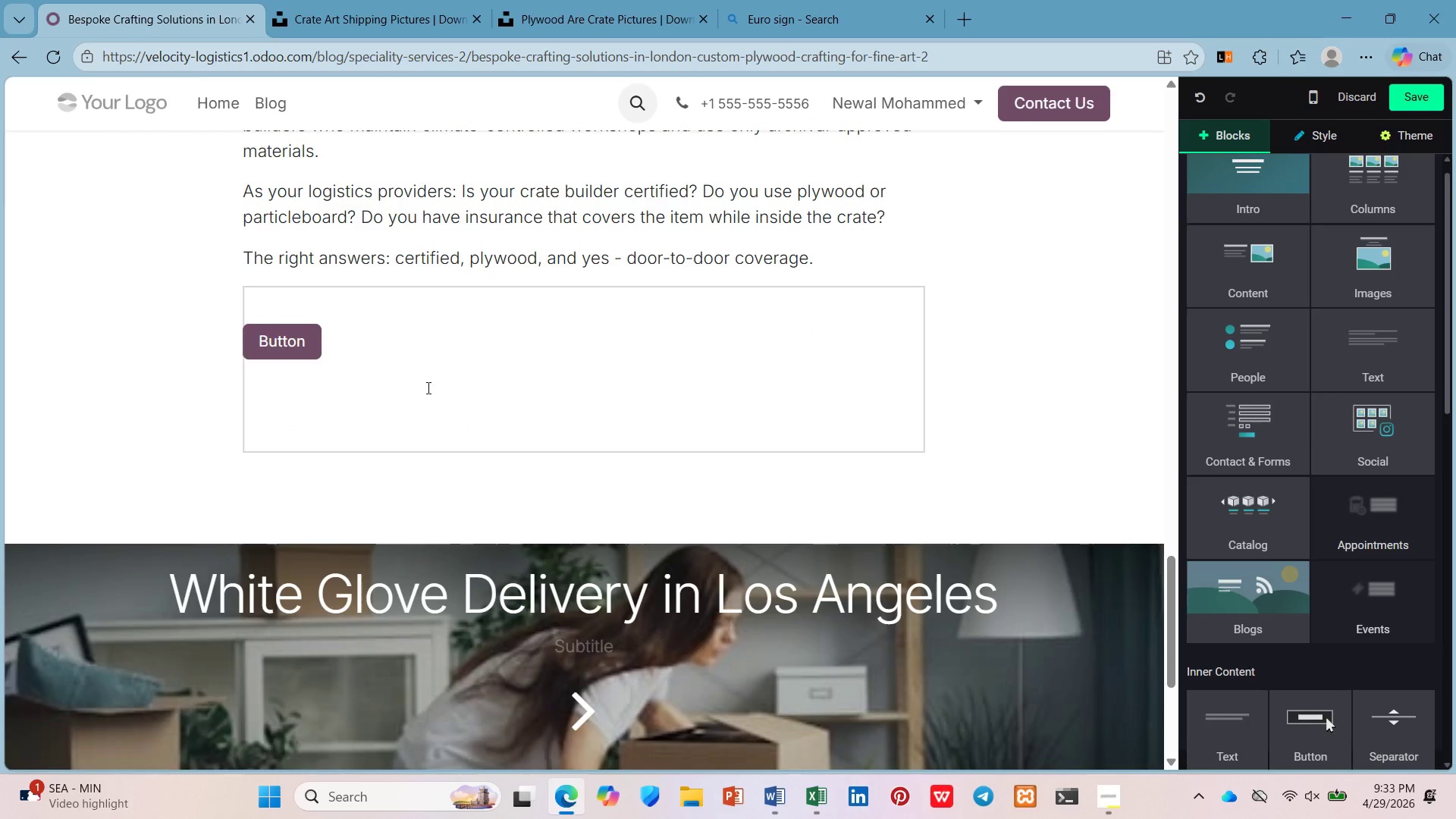 
left_click([427, 390])
 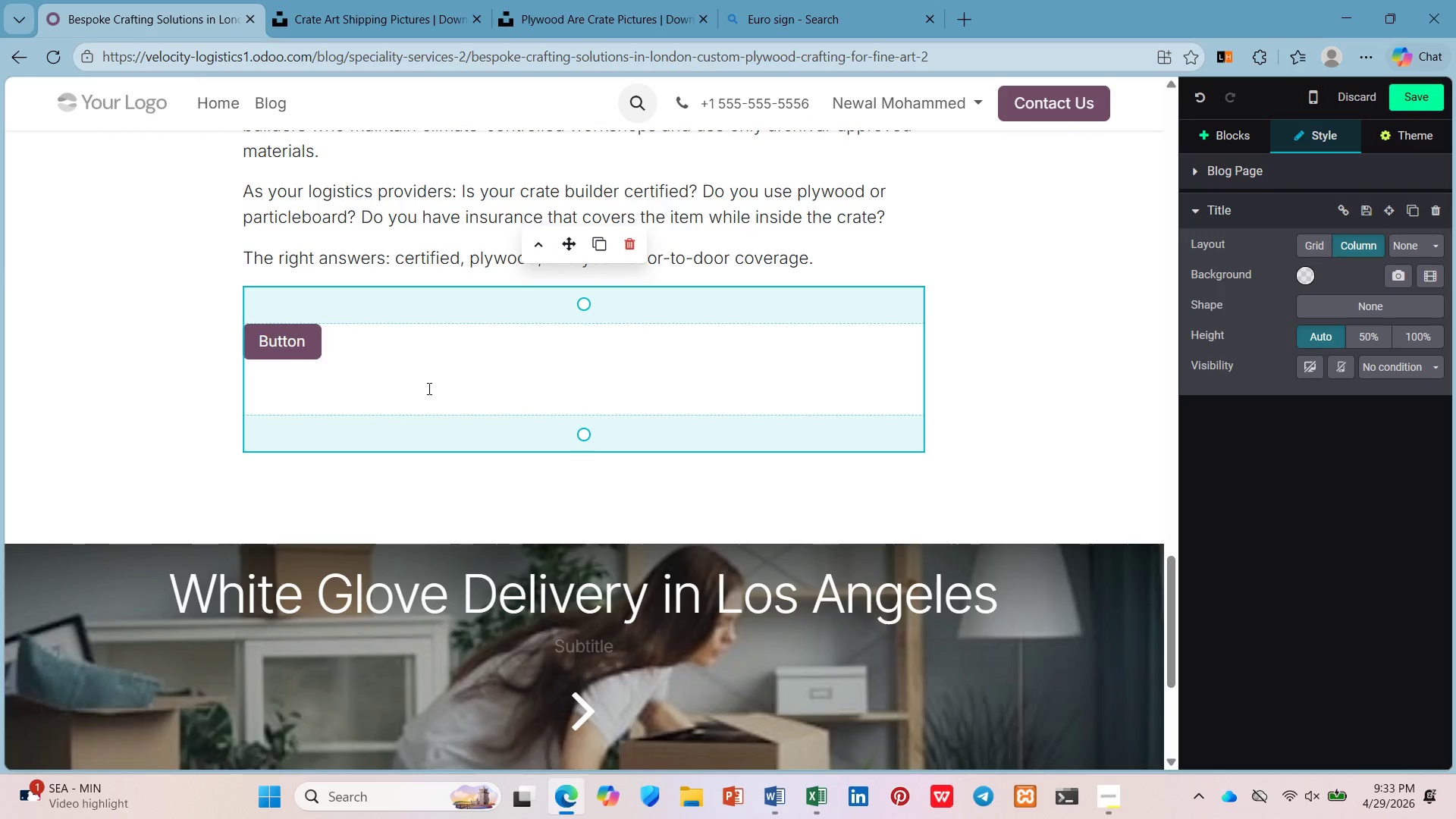 
key(Backspace)
 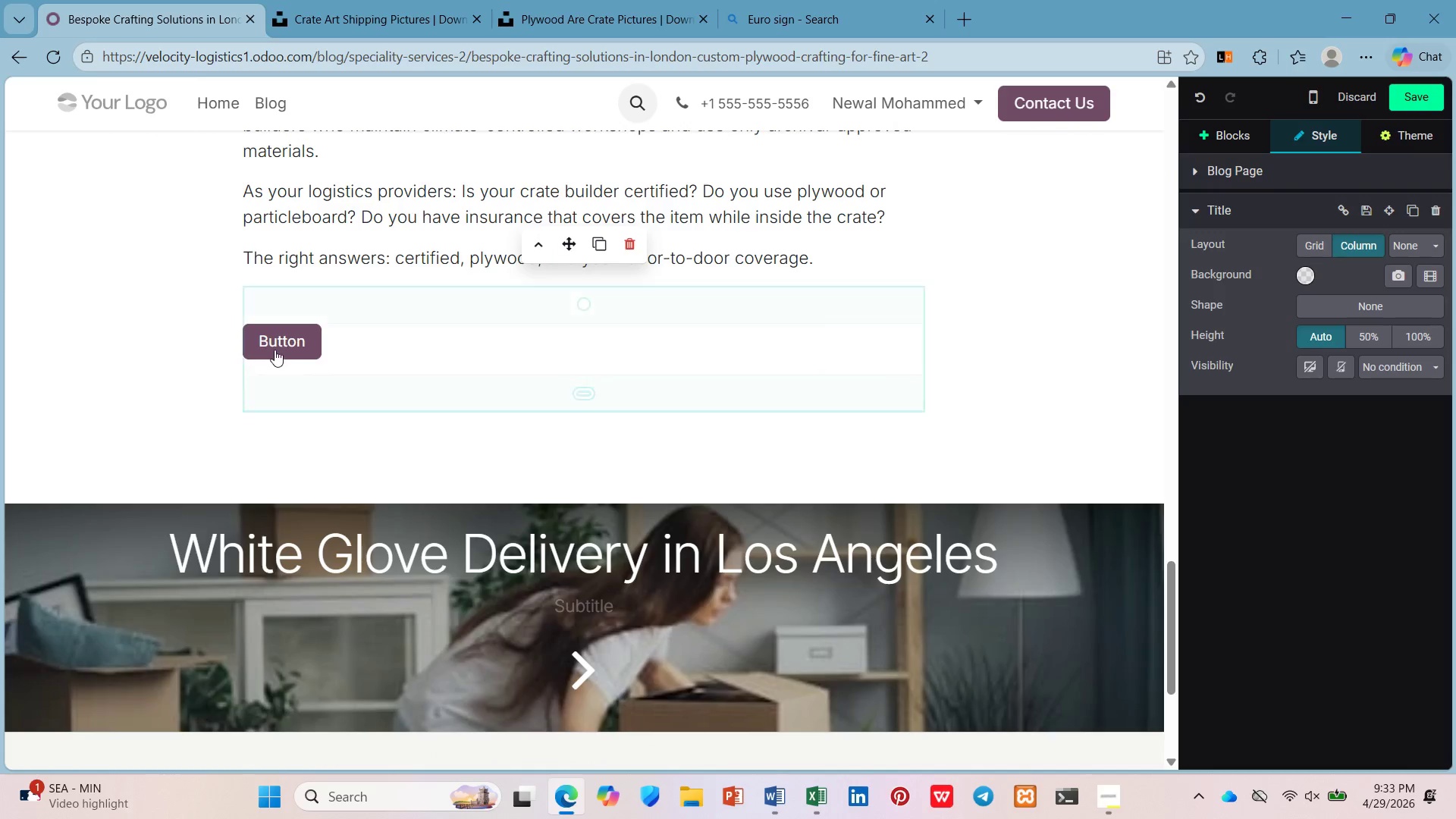 
left_click([277, 347])
 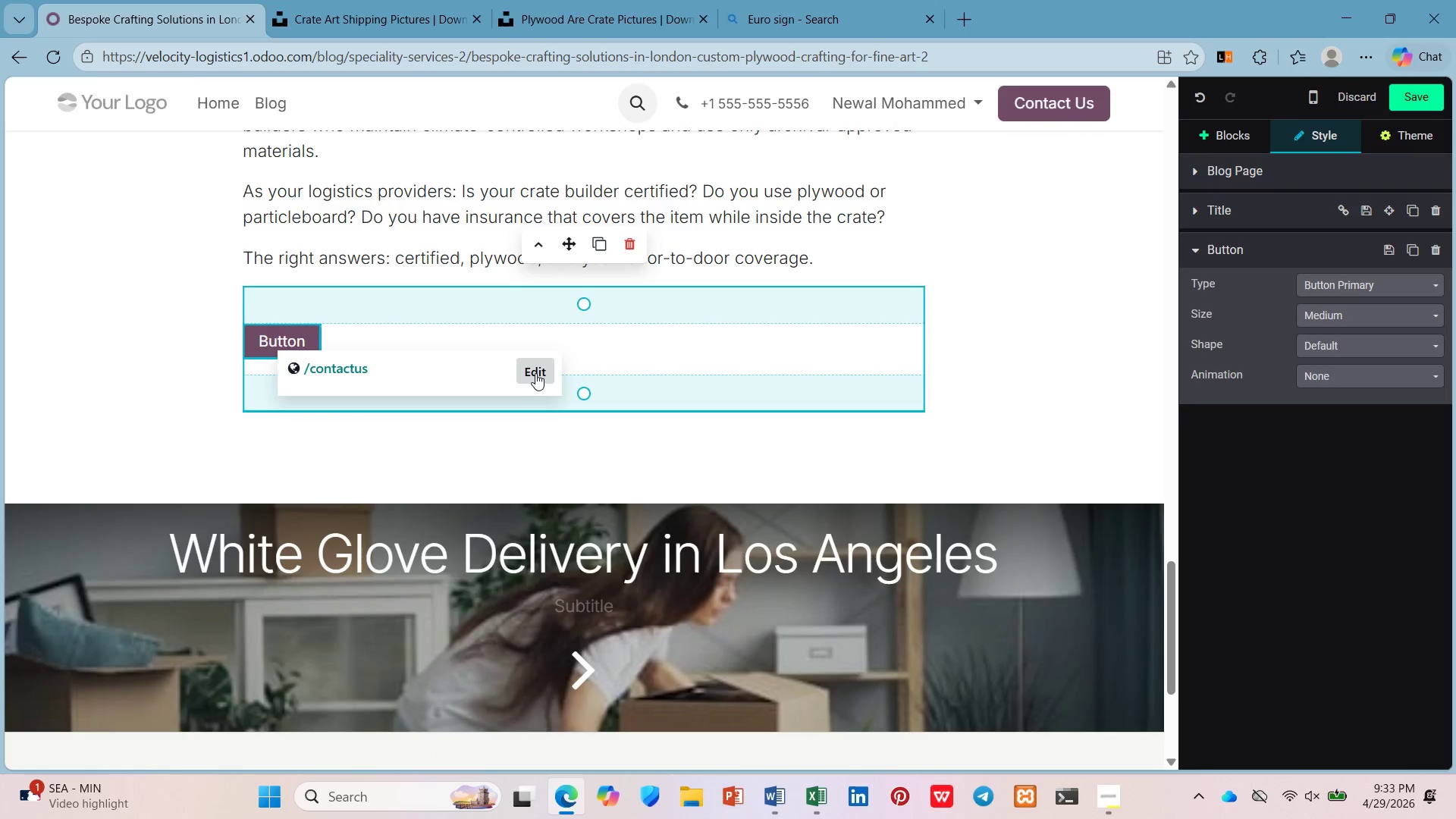 
left_click([536, 373])
 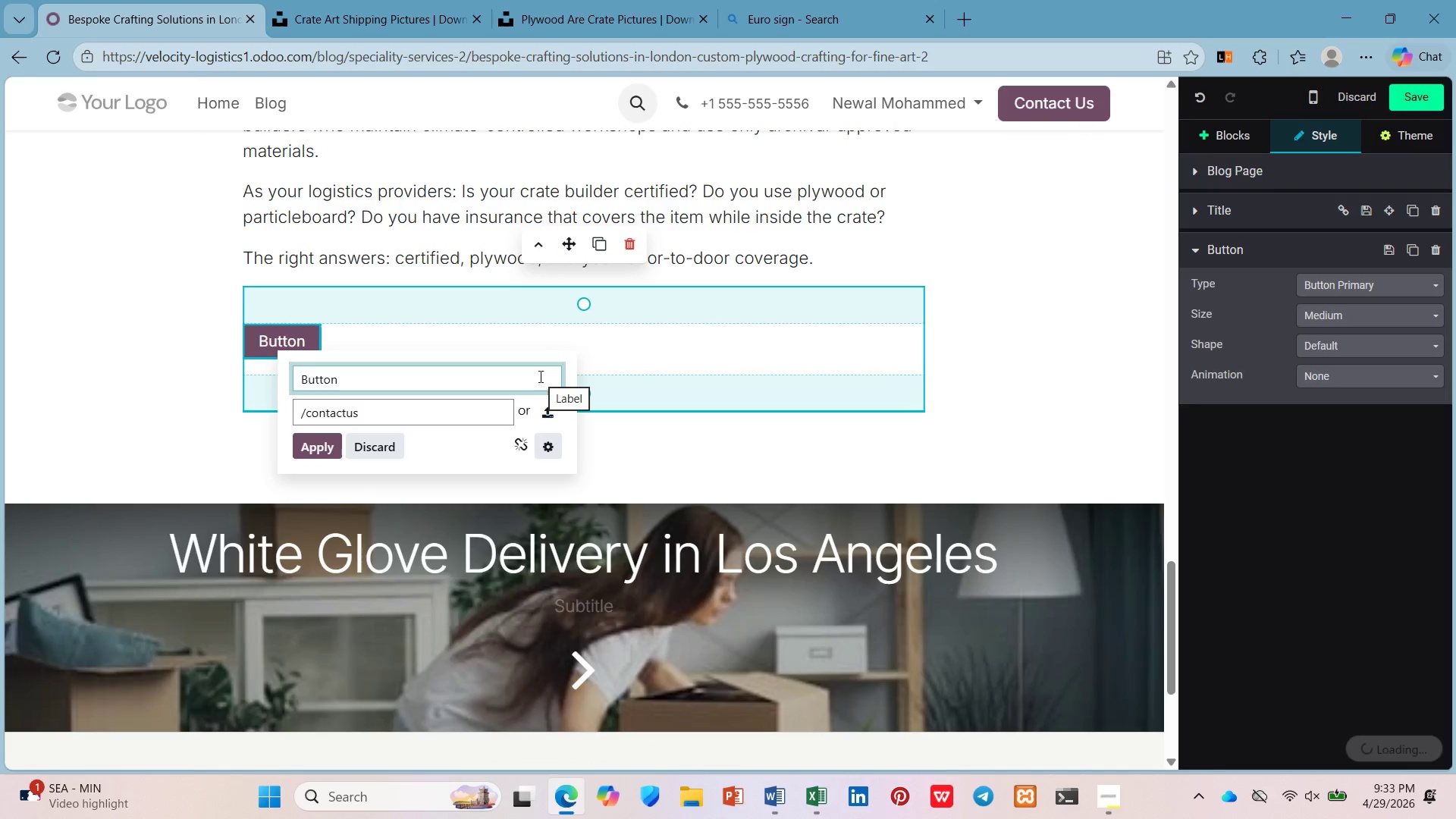 
key(Backspace)
key(Backspace)
key(Backspace)
key(Backspace)
key(Backspace)
key(Backspace)
type(Request a )
 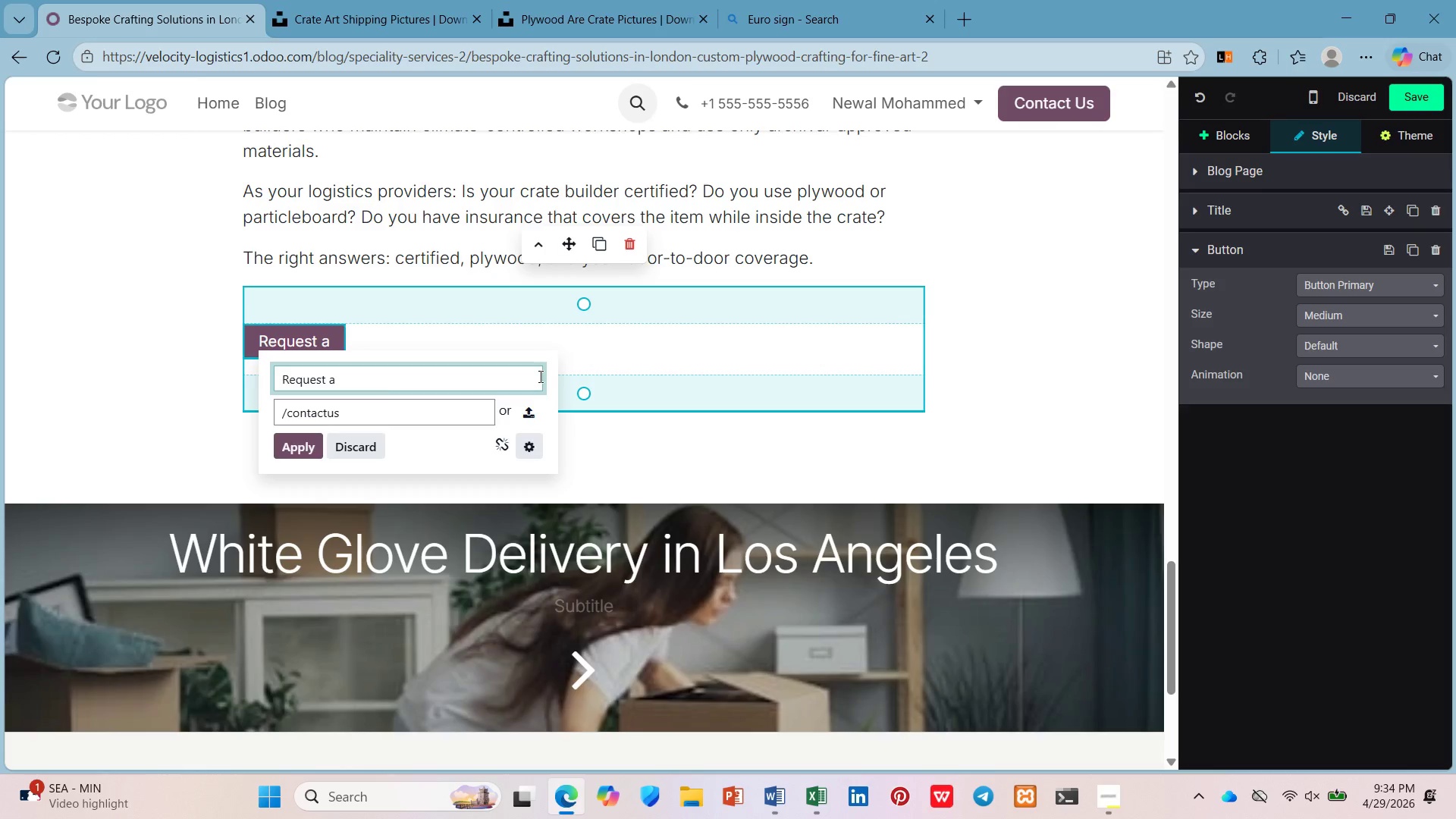 
wait(5.61)
 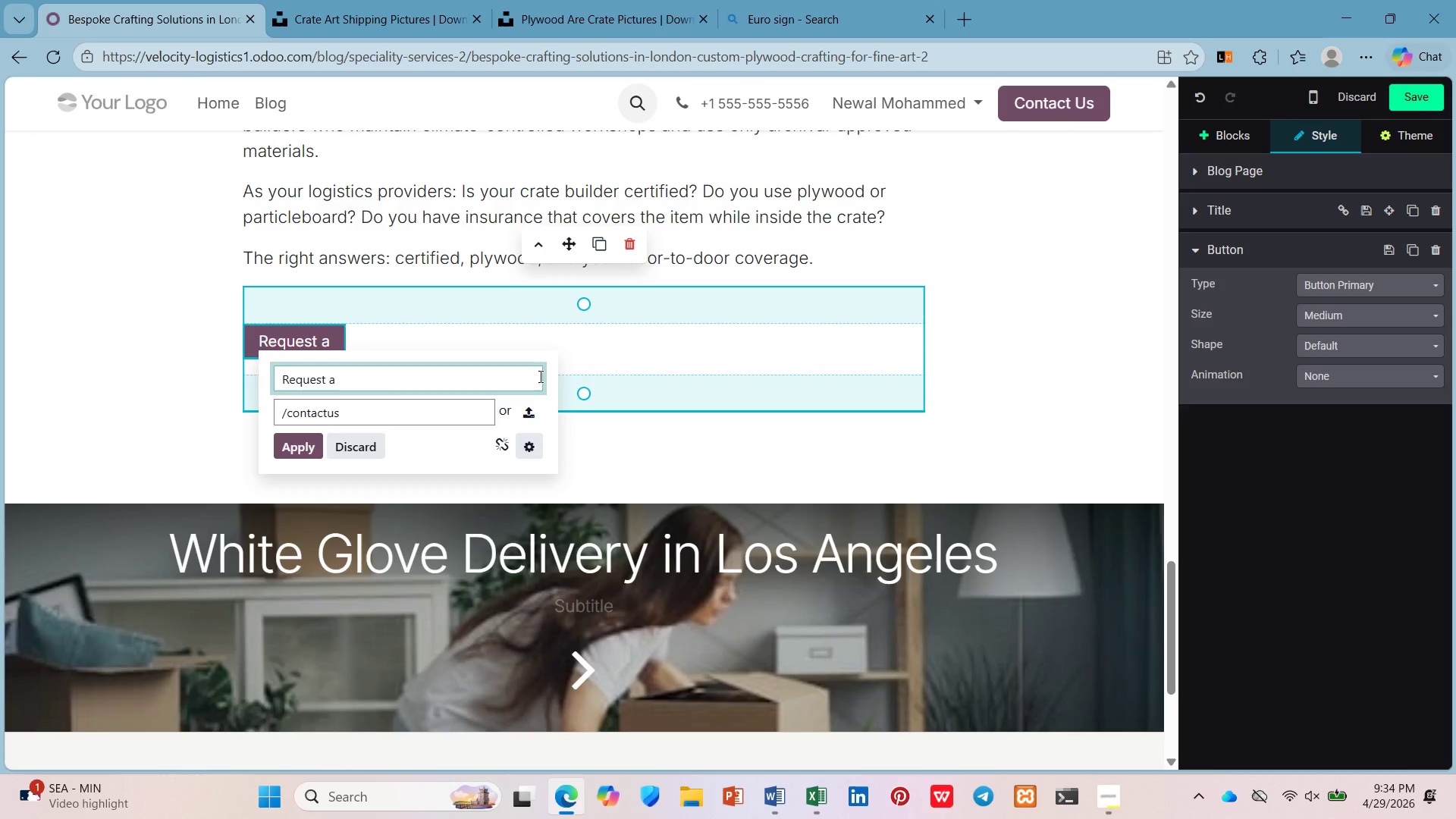 
type(Bespoe C)
 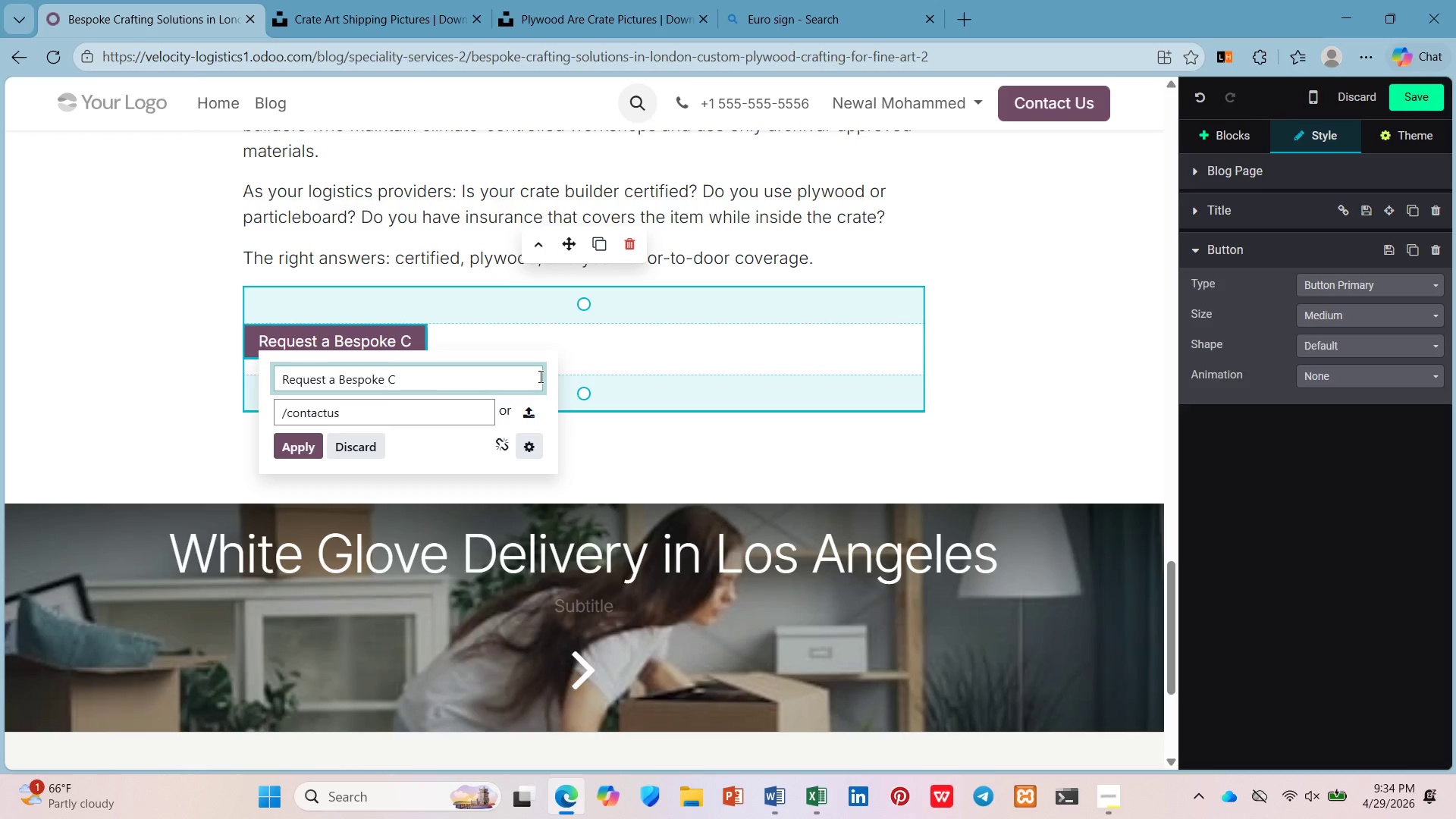 
hold_key(key=K, duration=0.31)
 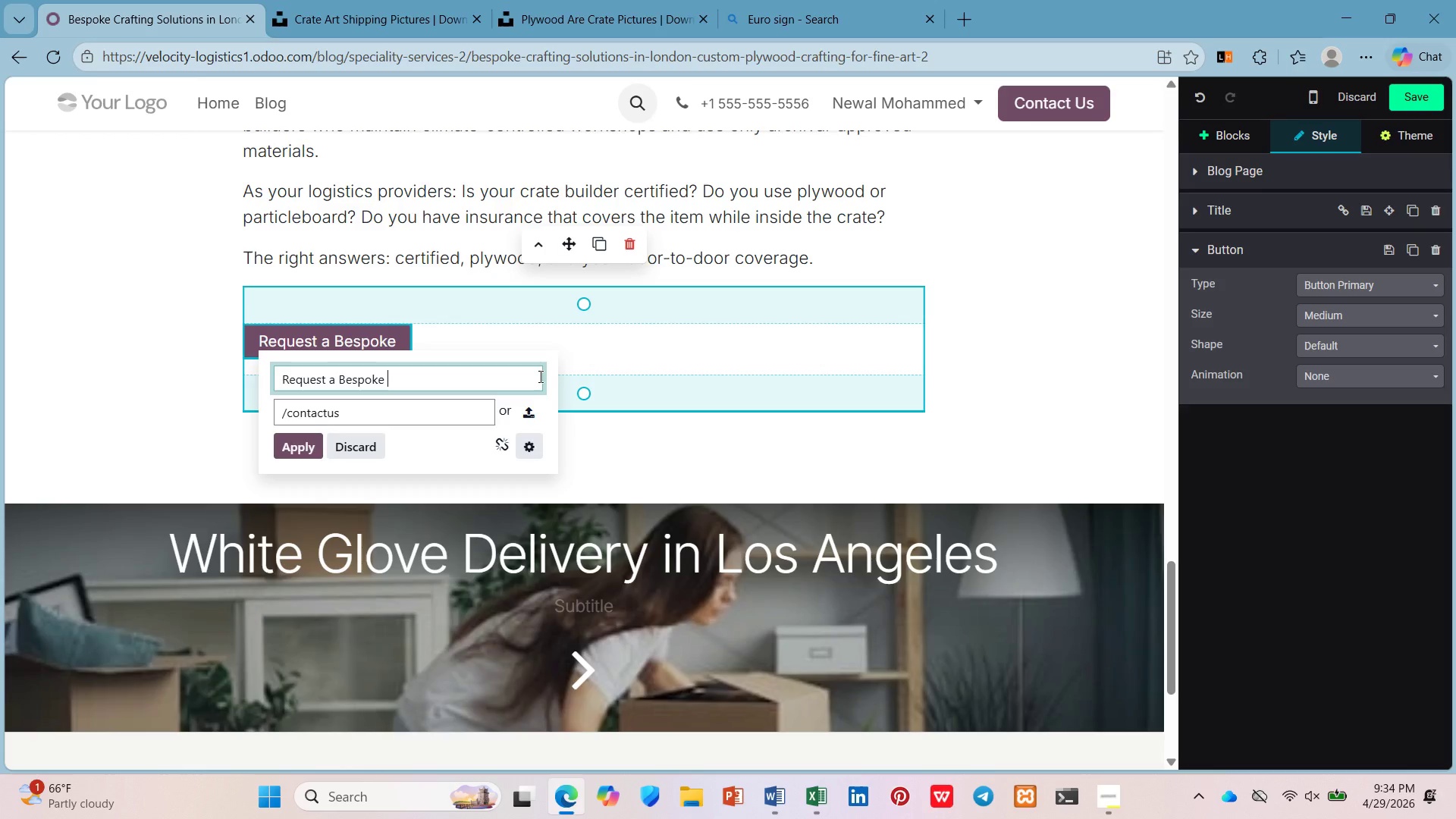 
wait(50.14)
 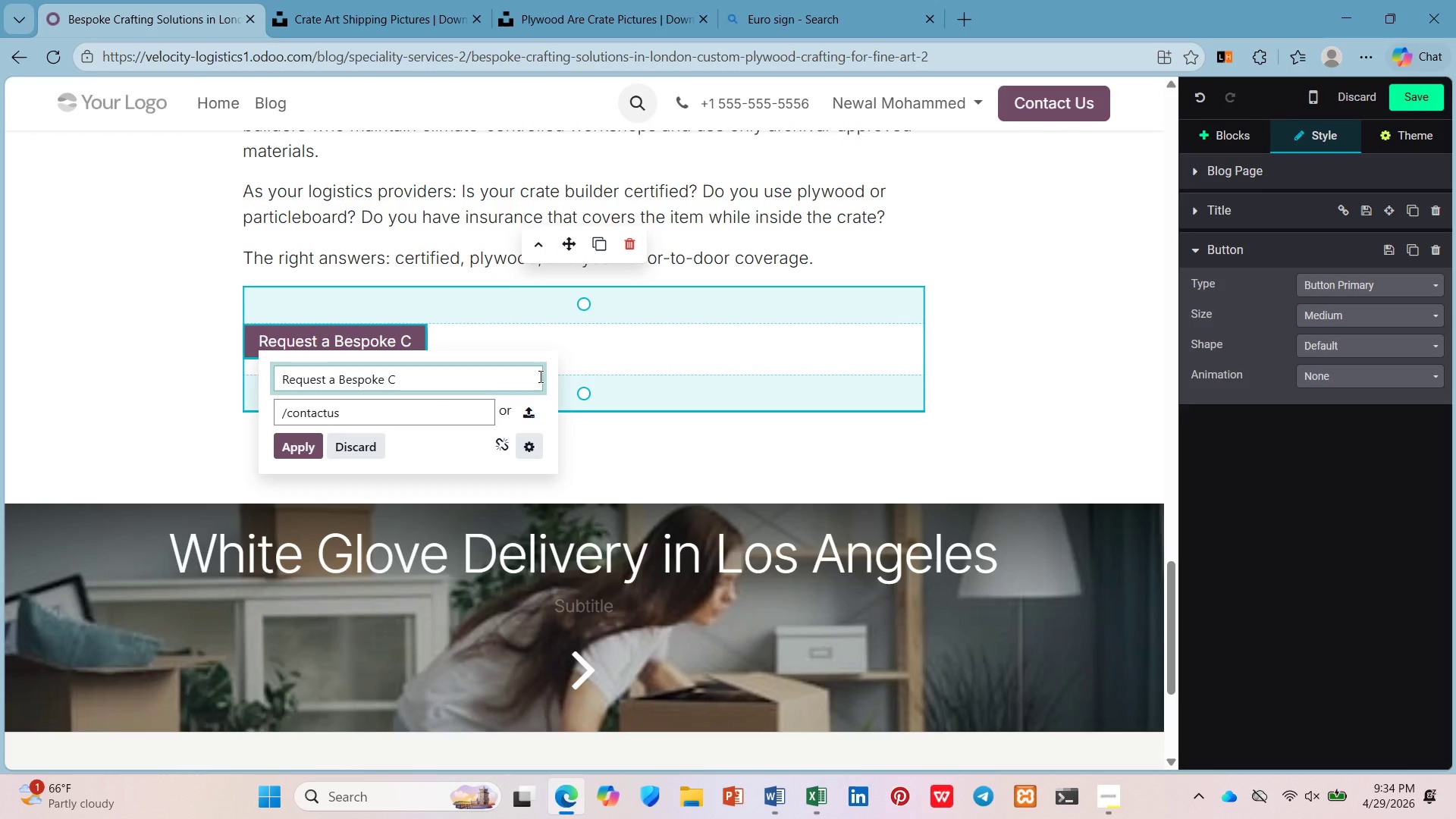 
type(rating Quote ->)
 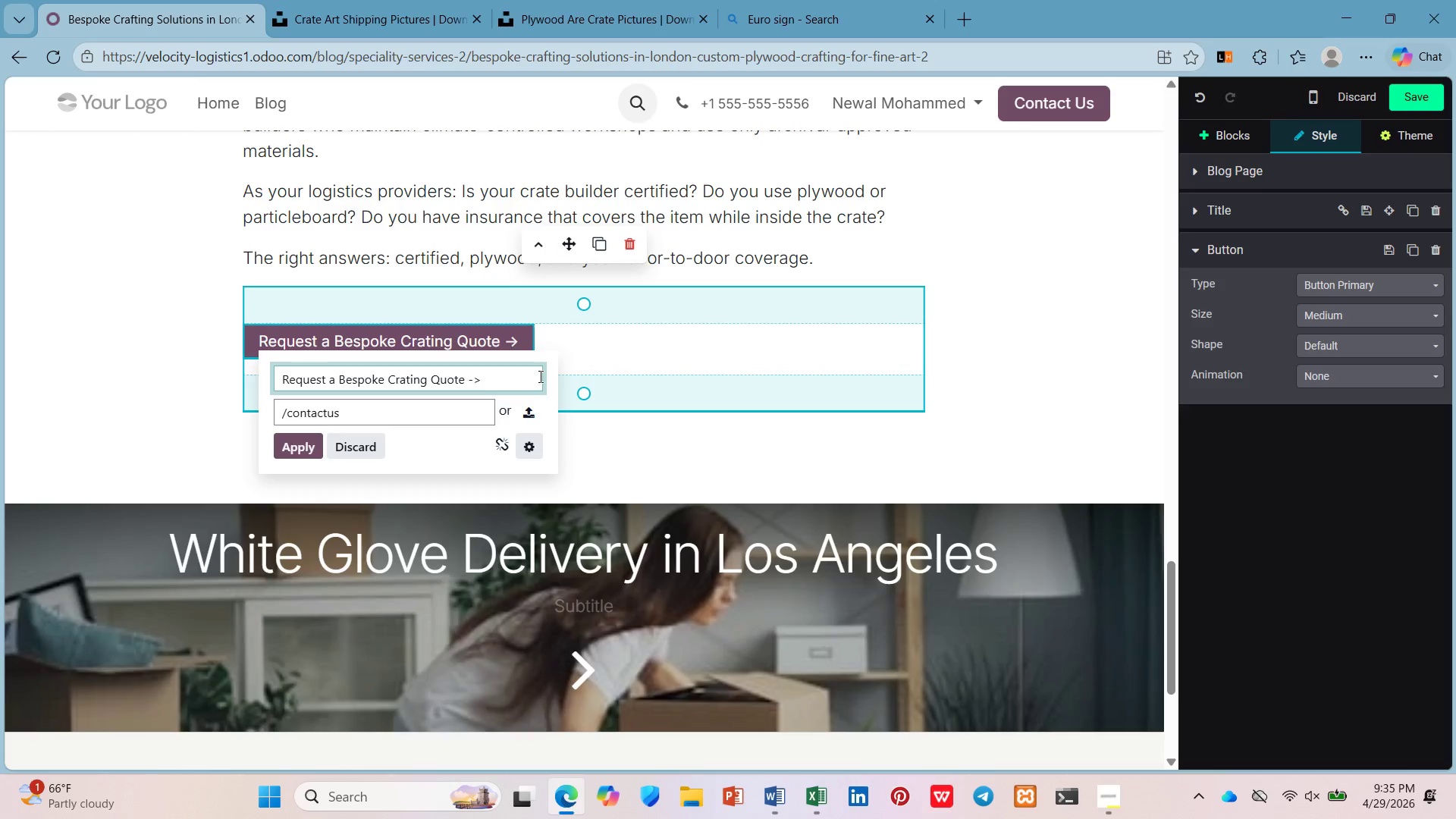 
left_click([292, 444])
 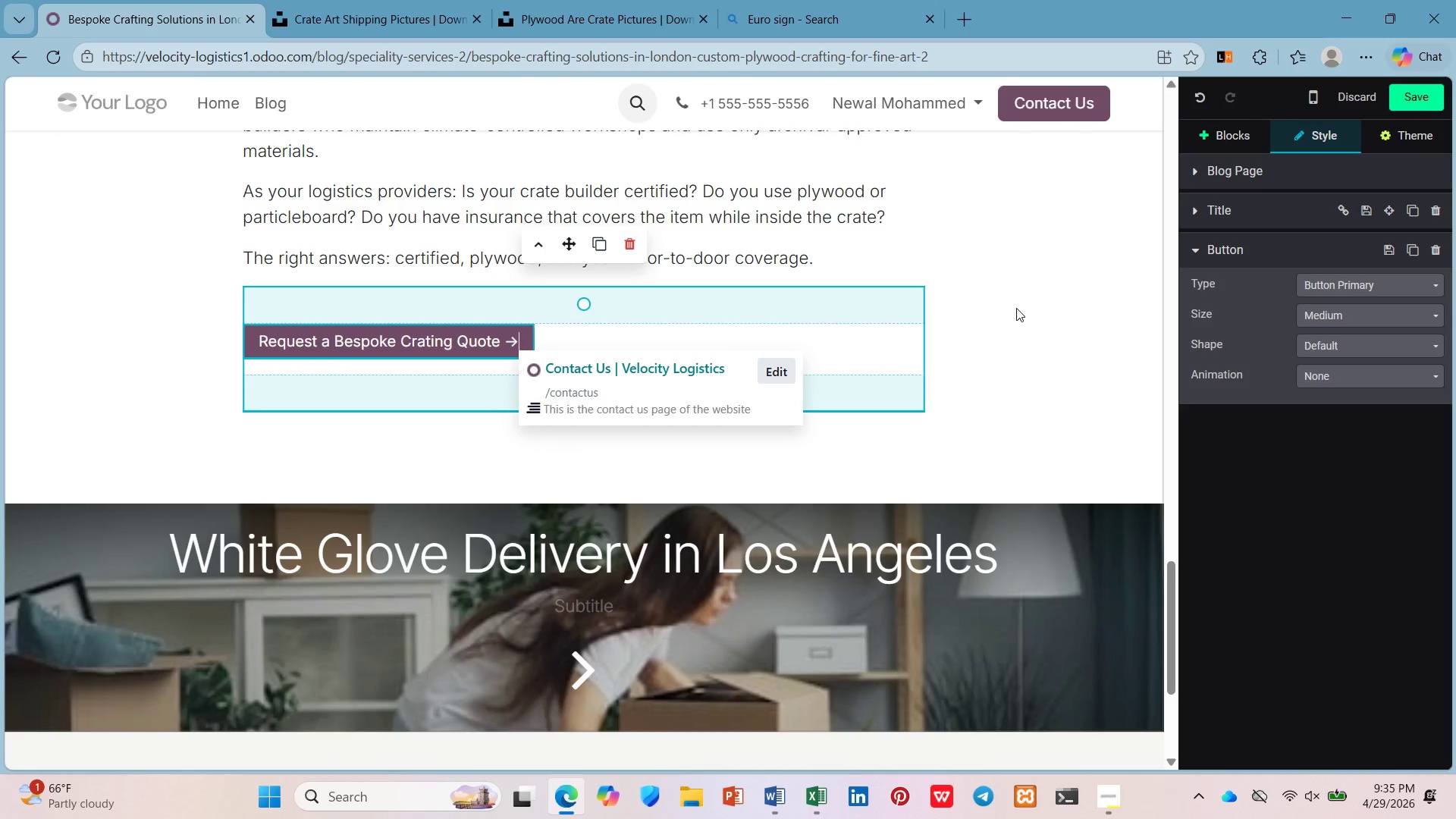 
left_click([1016, 308])
 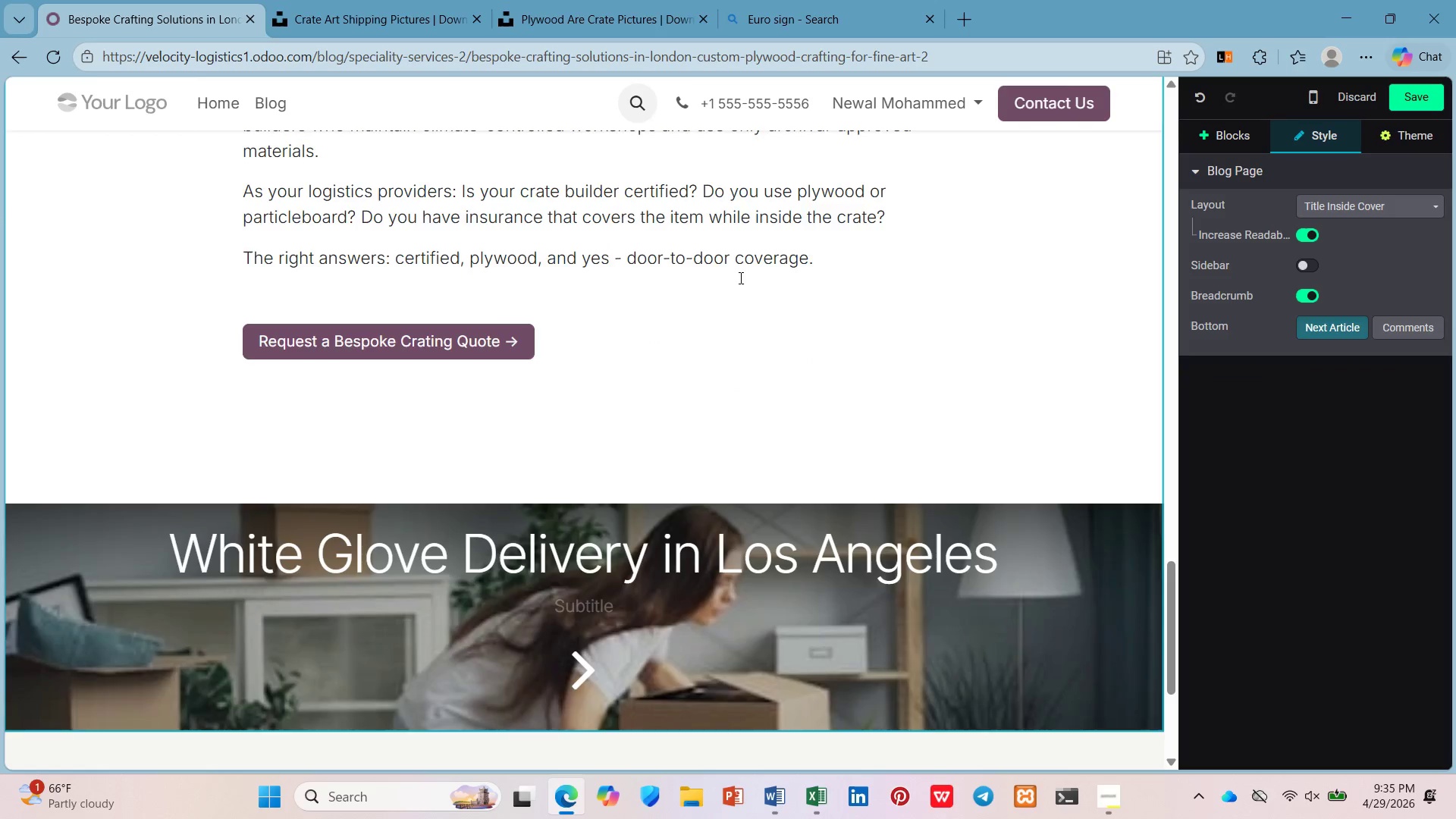 
scroll: coordinate [785, 273], scroll_direction: up, amount: 1.0
 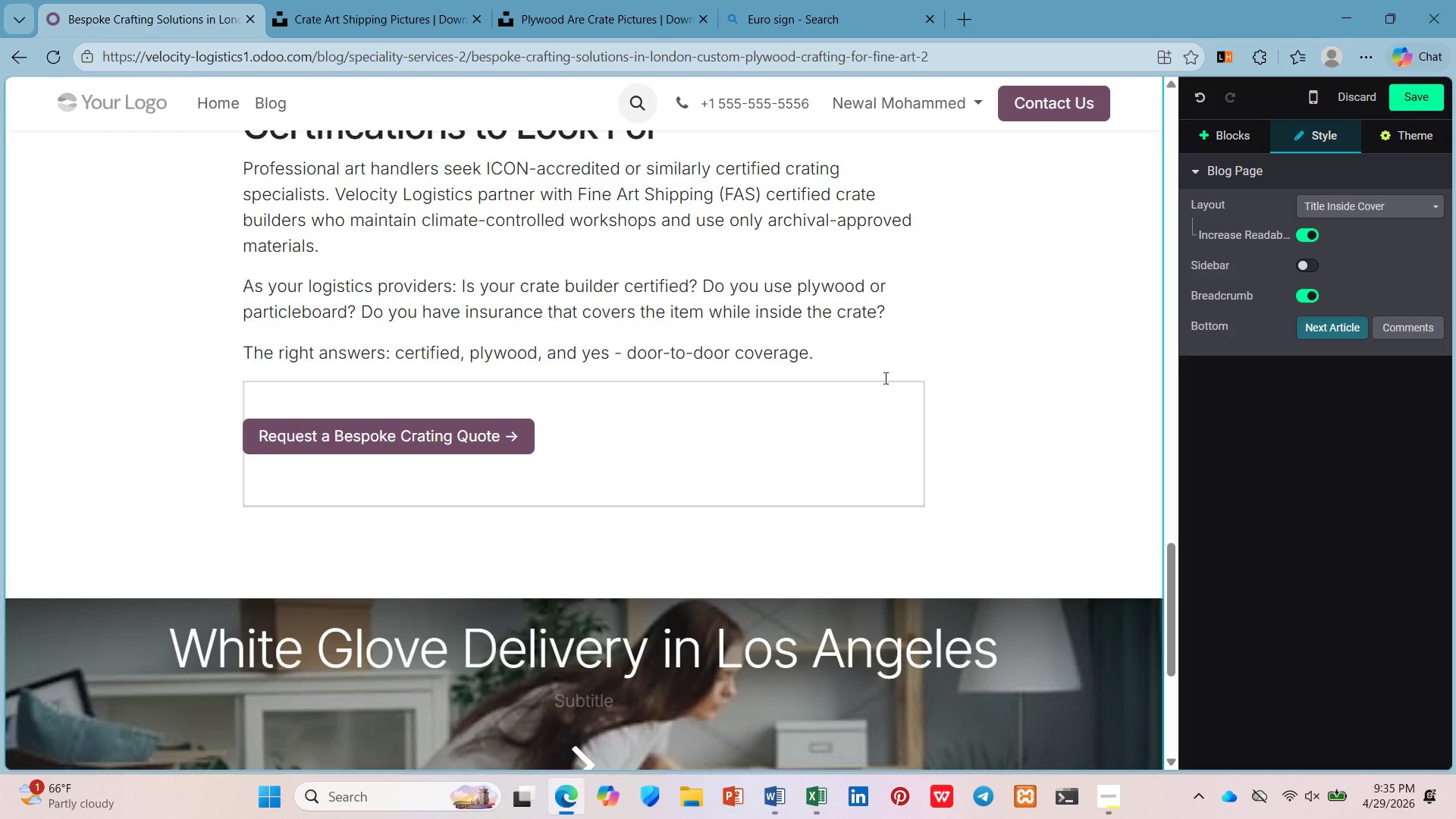 
left_click_drag(start_coordinate=[839, 367], to_coordinate=[124, 480])
 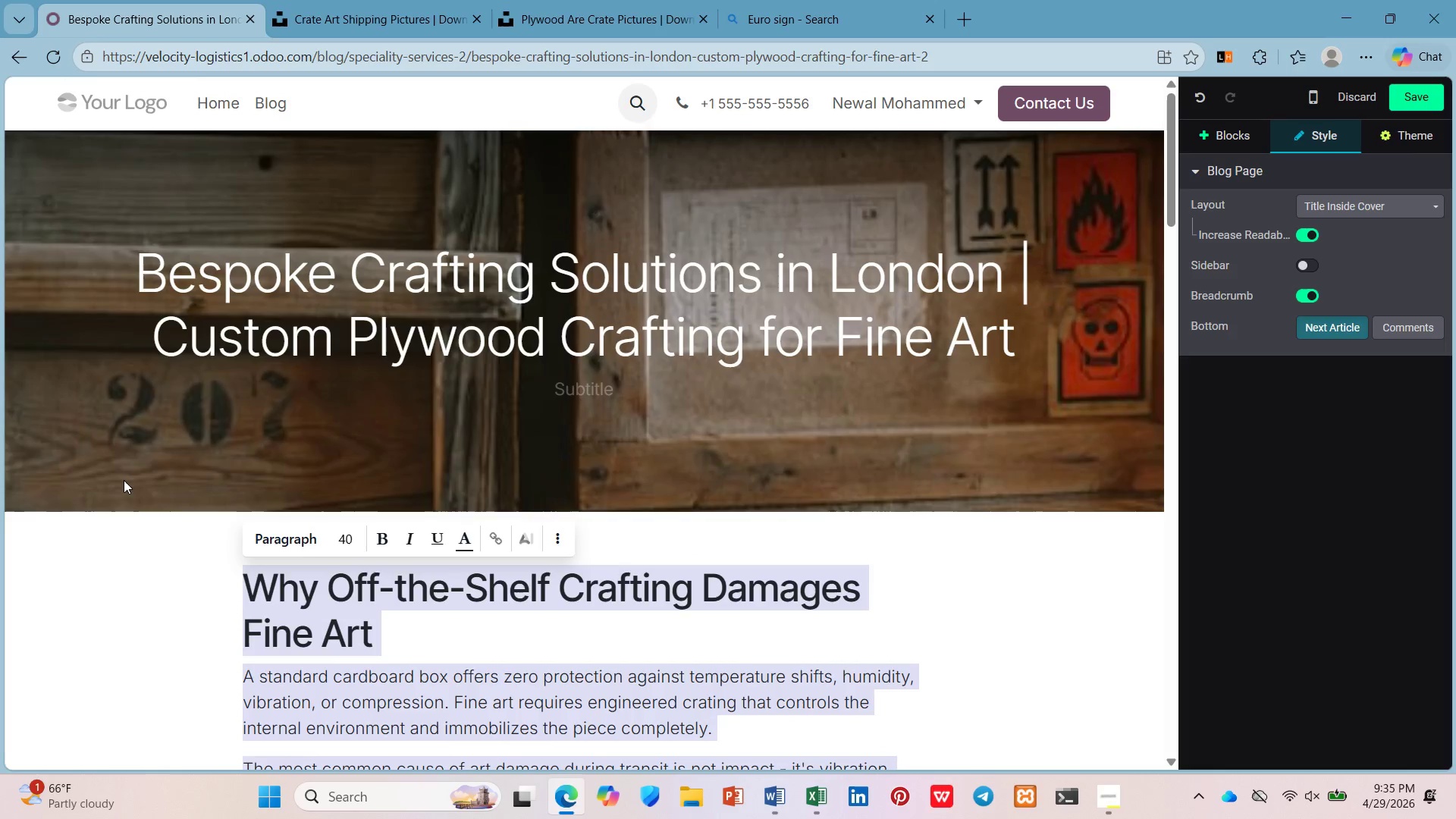 
key(Control+C)
 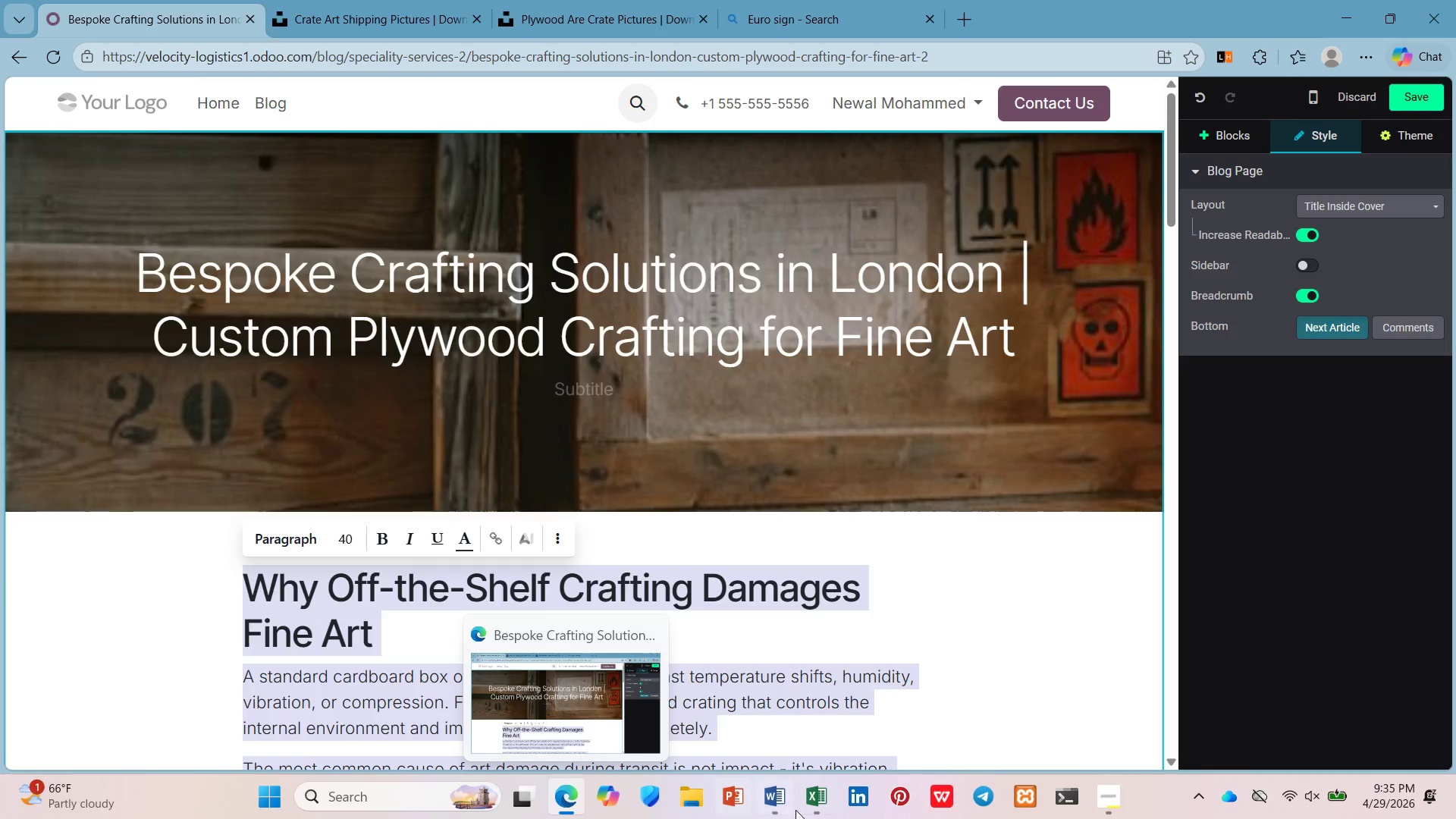 
left_click([786, 811])
 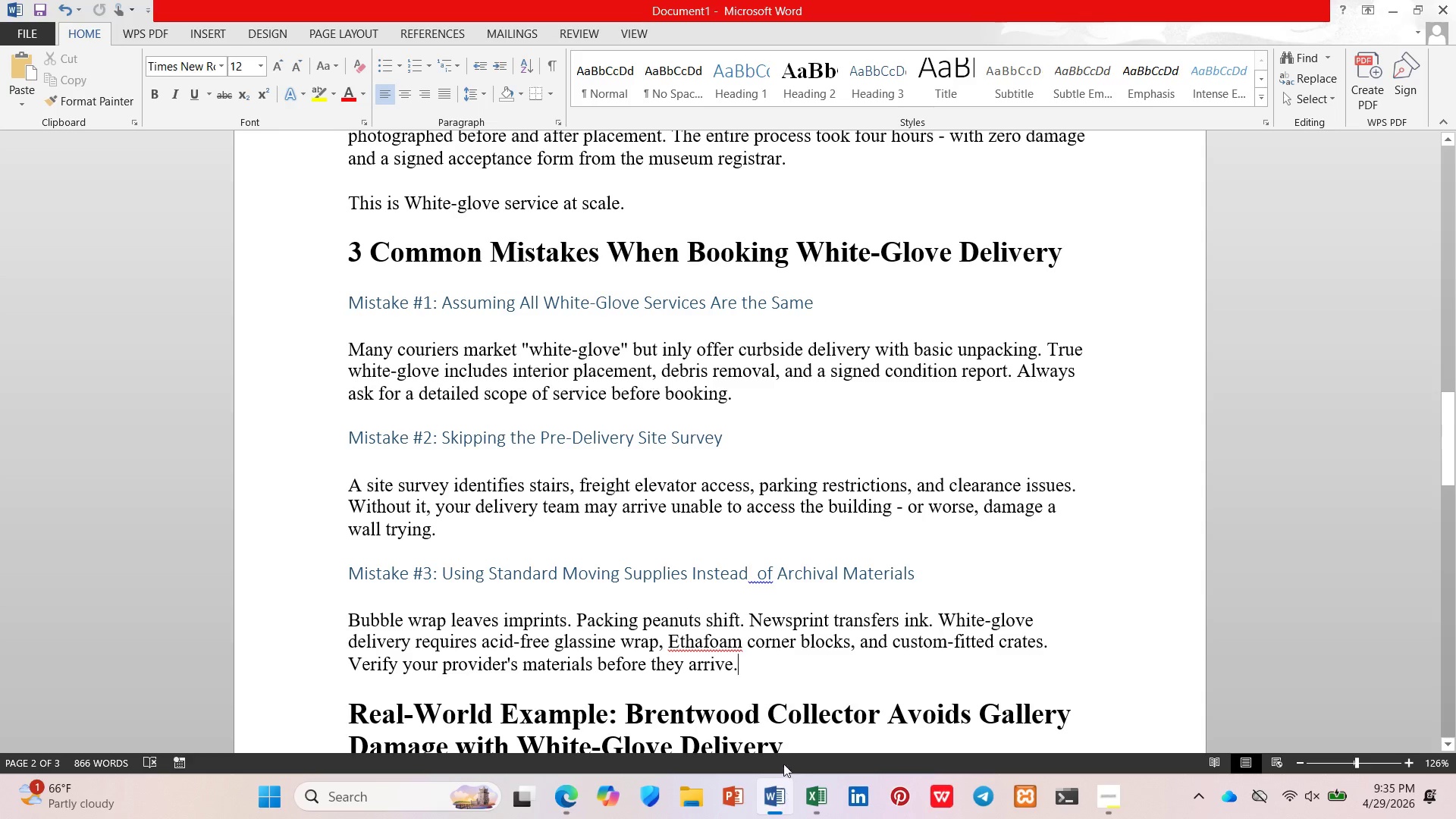 
left_click([786, 753])
 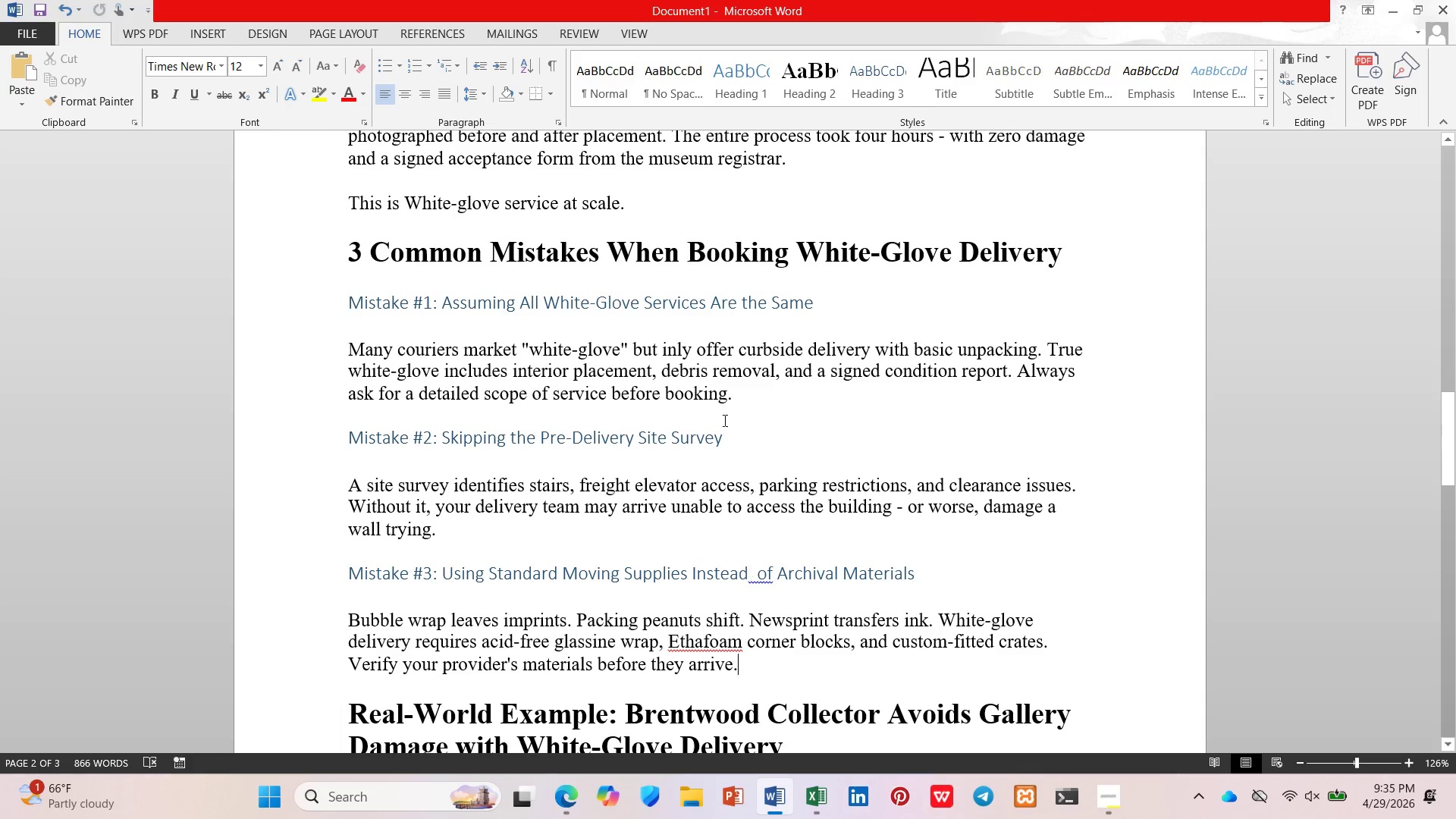 
left_click([721, 360])
 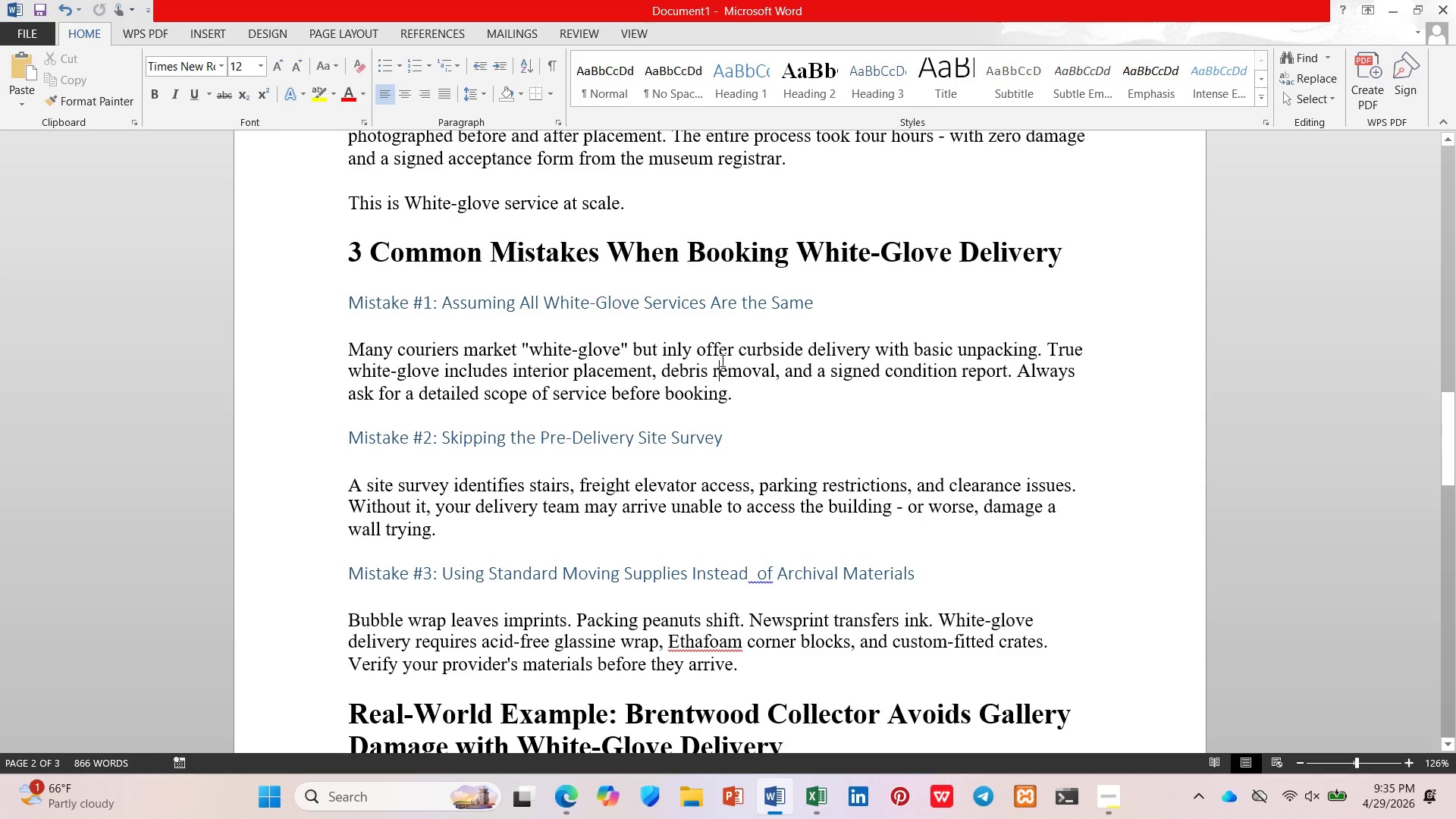 
key(Control+A)
 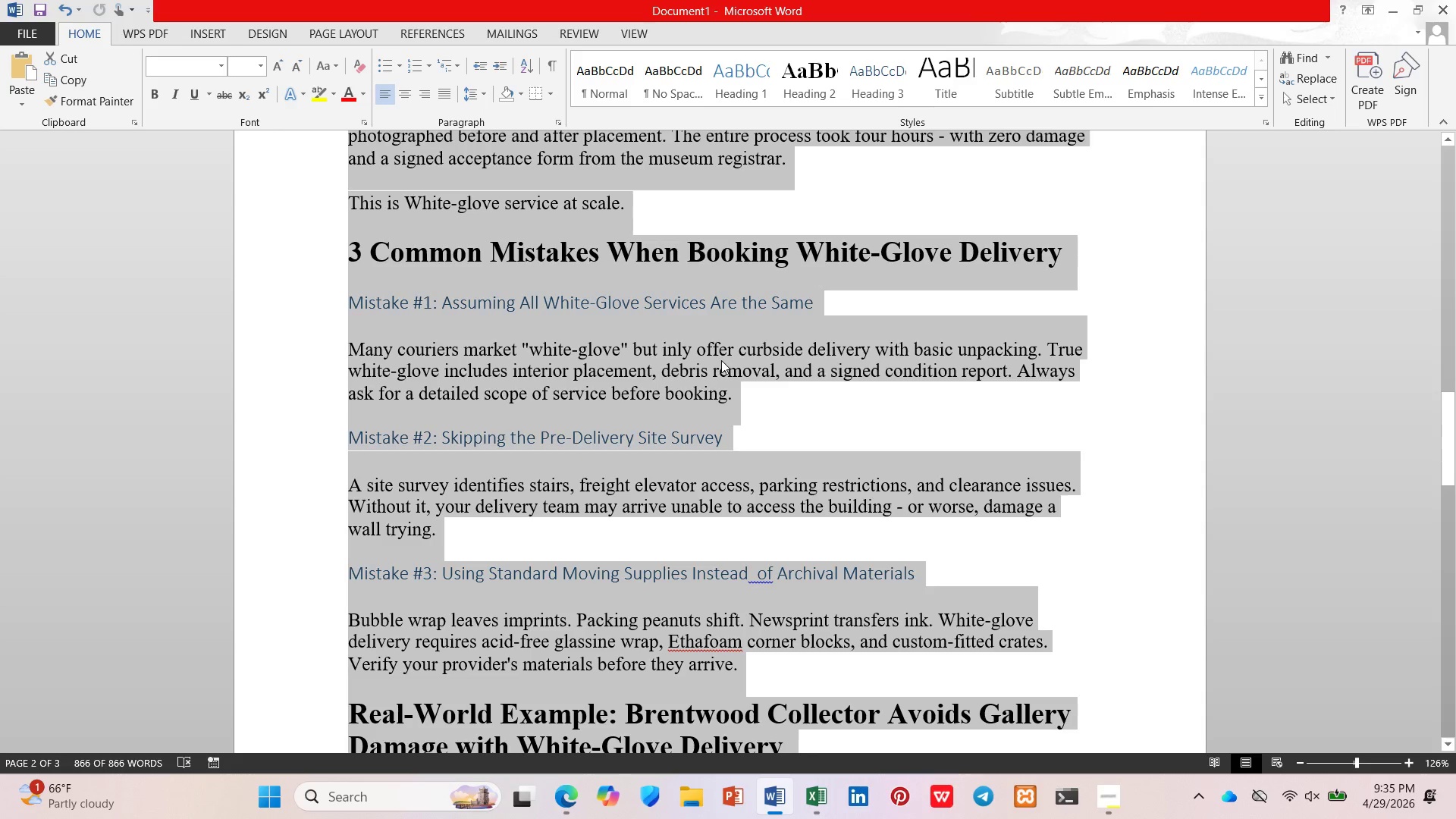 
key(Control+V)
 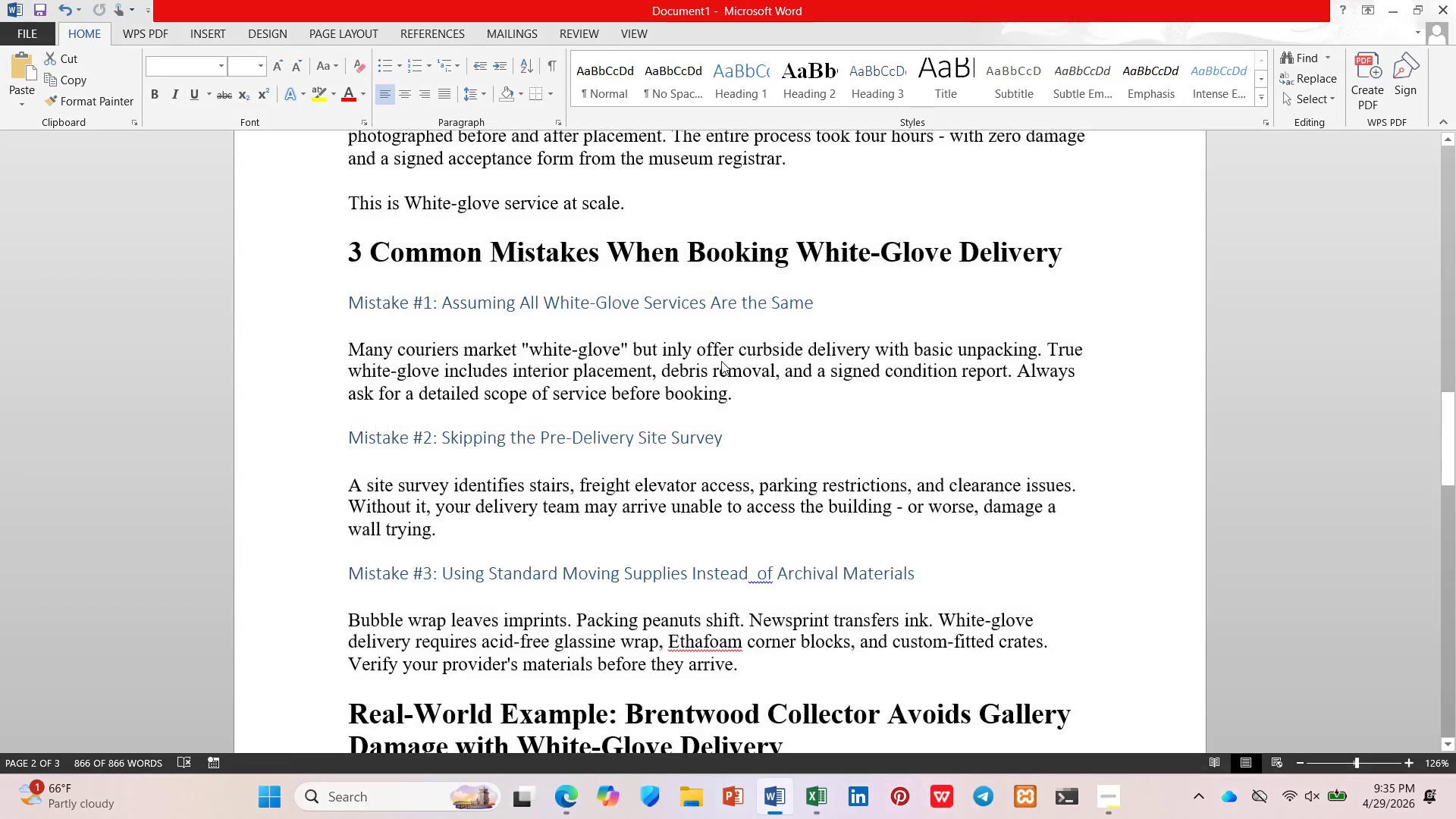 
key(Control+ControlLeft)
 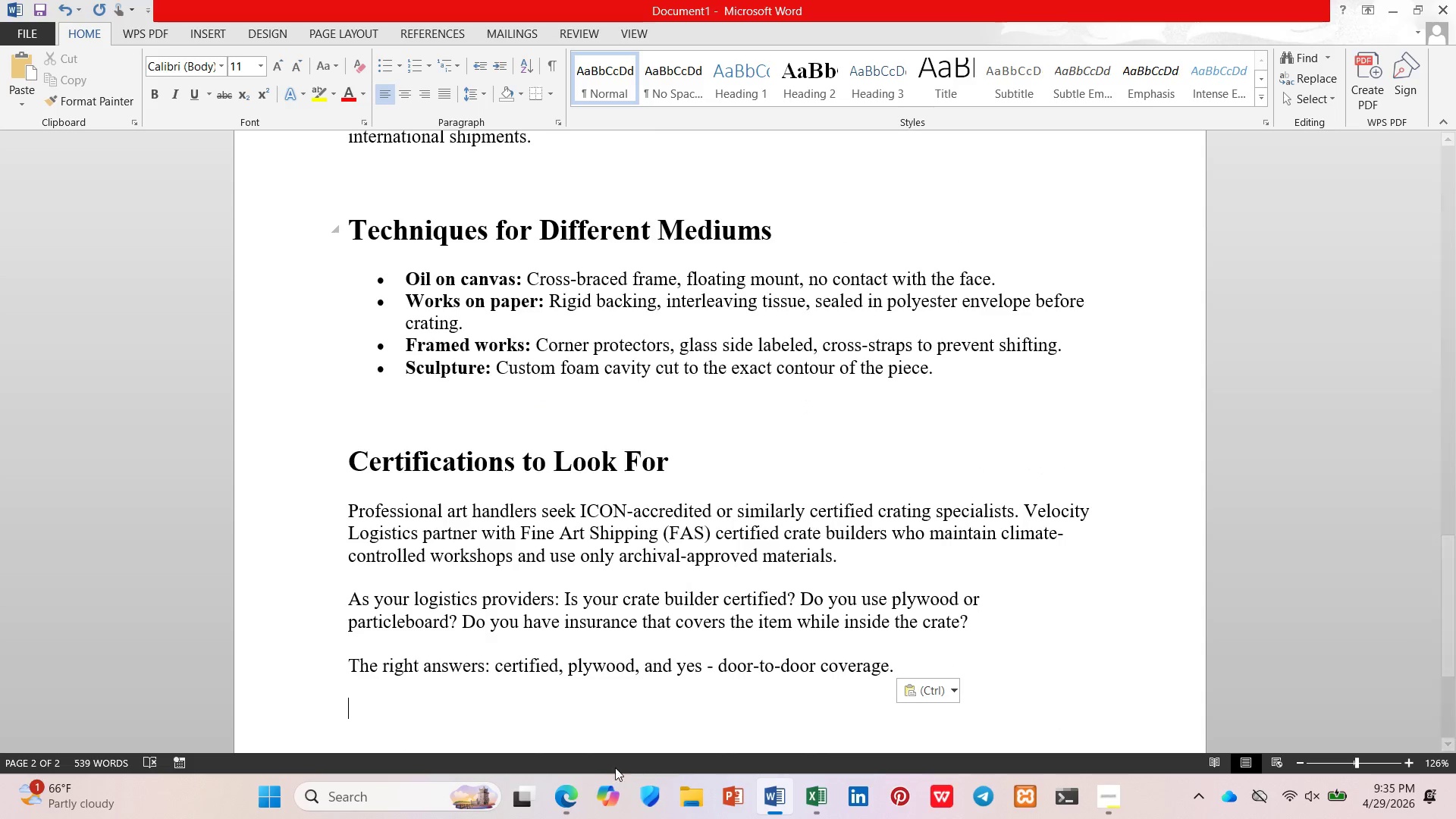 
wait(5.14)
 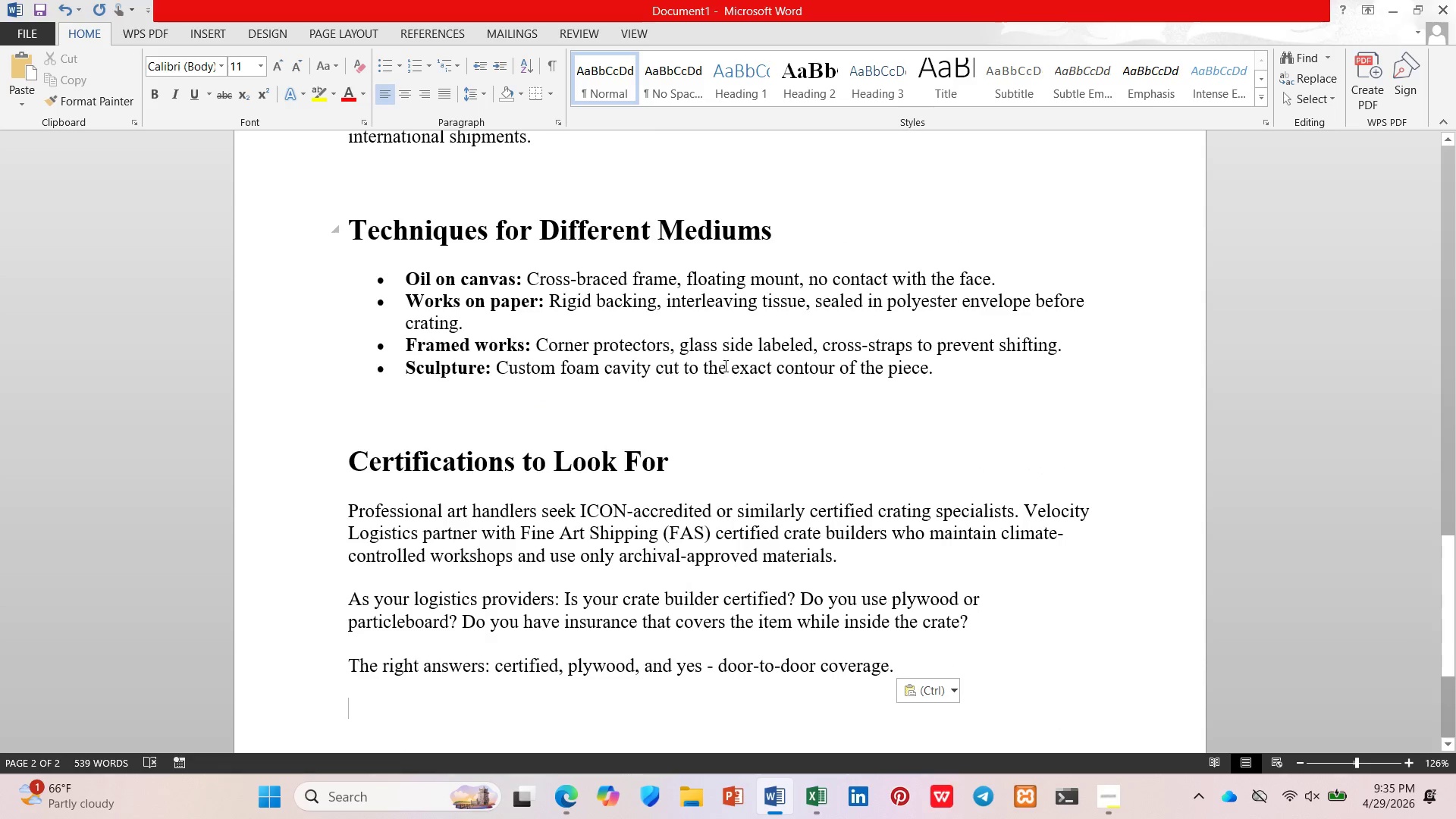 
left_click([563, 800])
 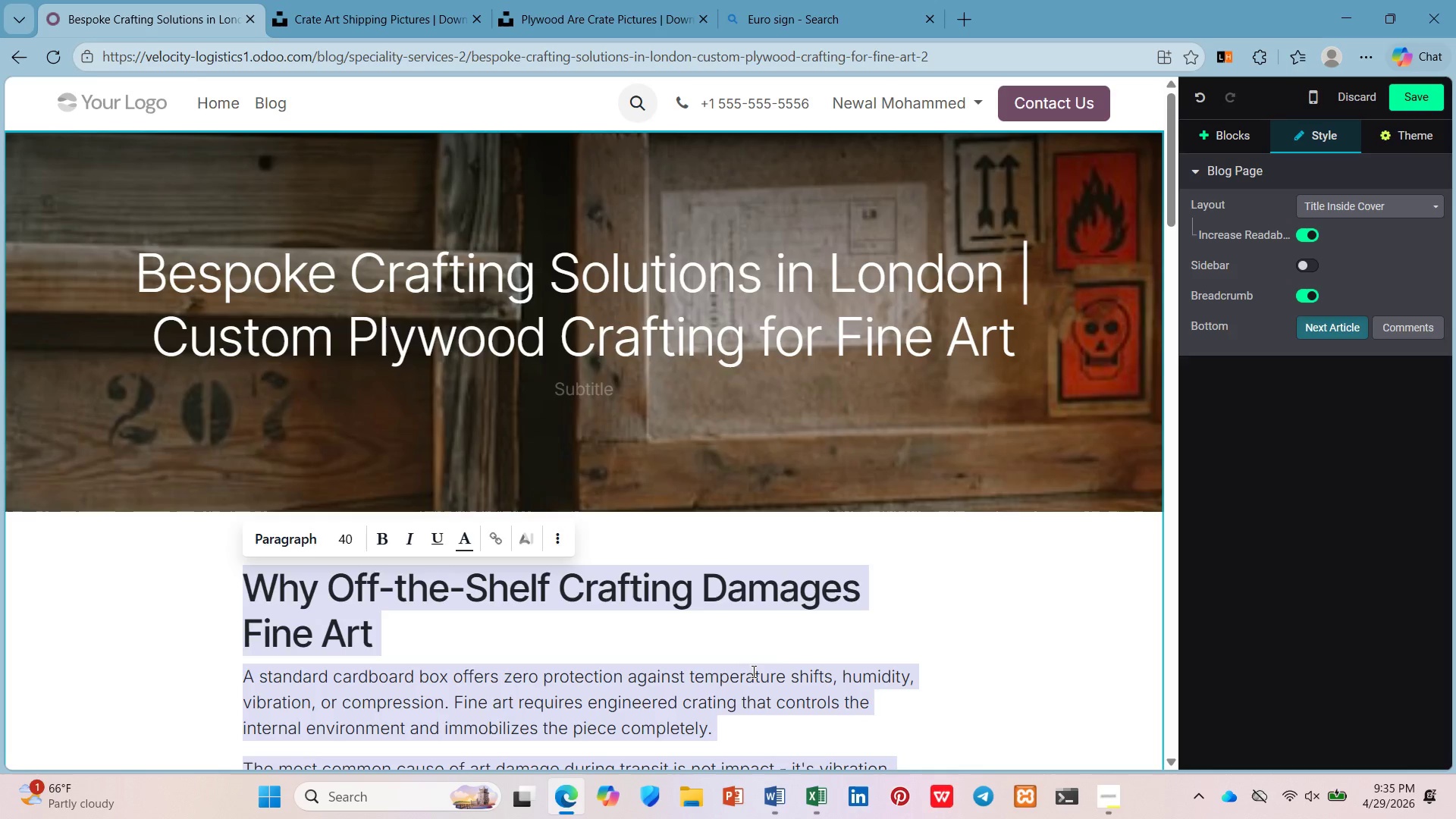 
left_click([799, 638])
 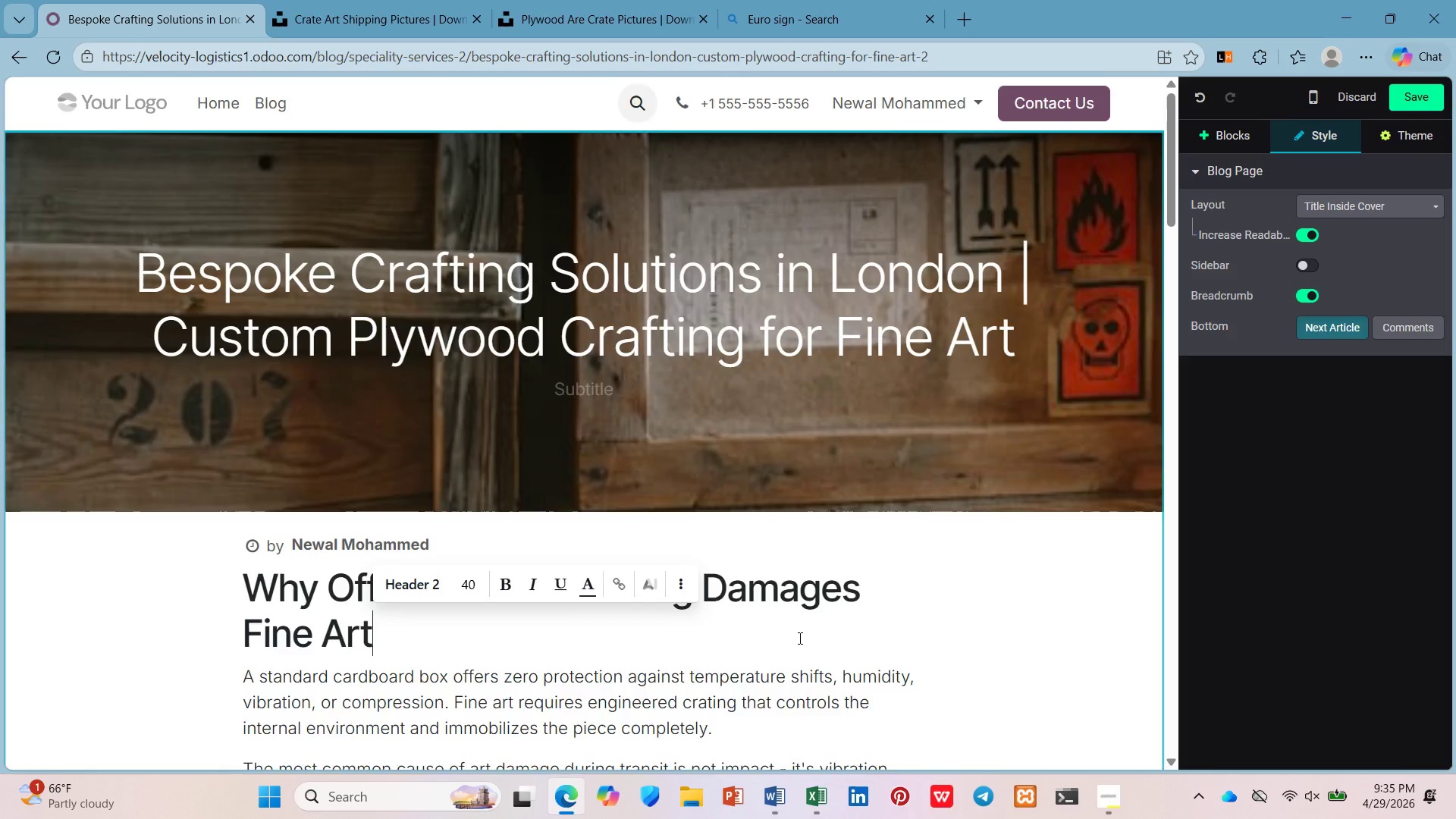 
scroll: coordinate [799, 638], scroll_direction: down, amount: 6.0
 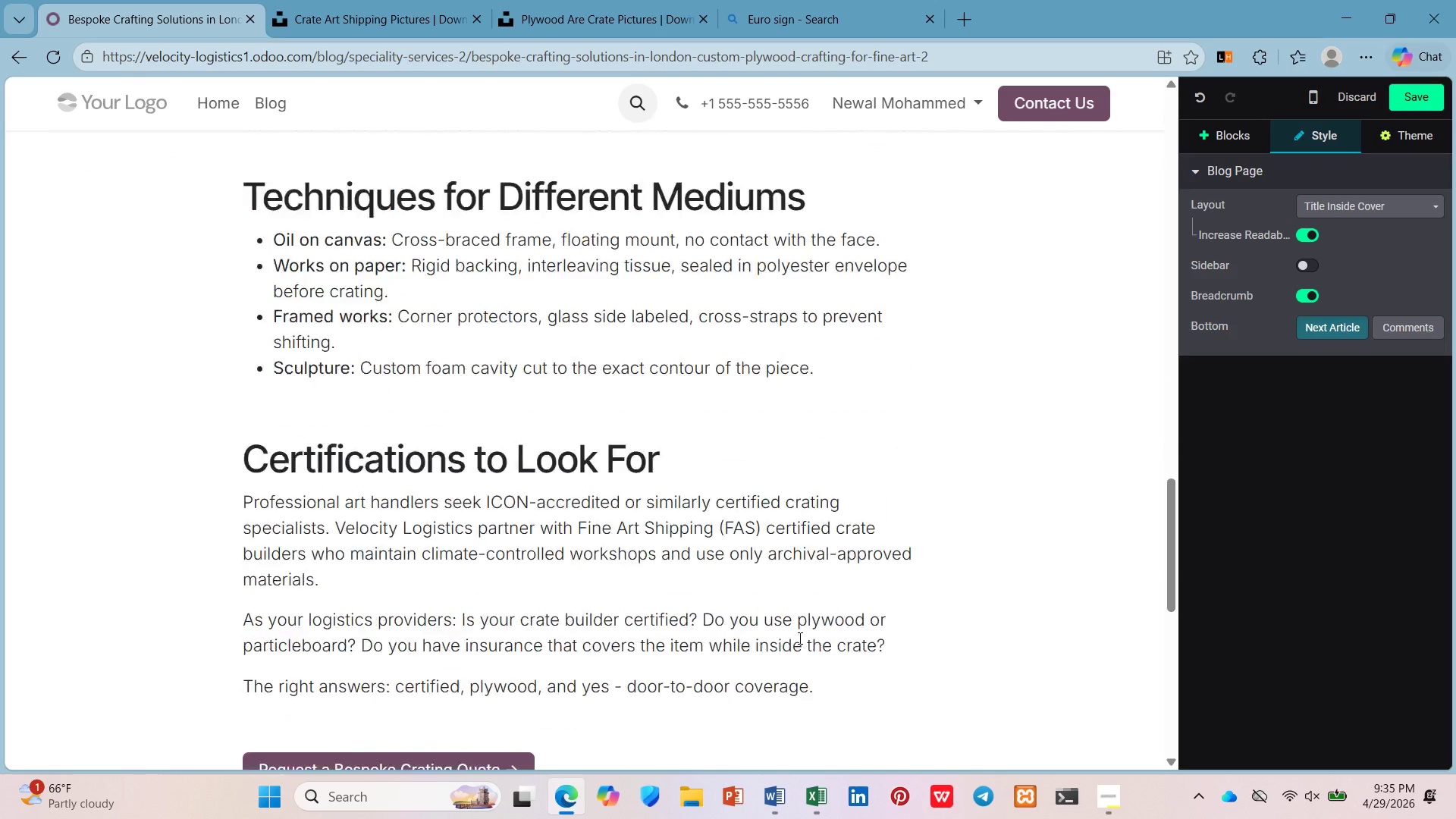 
scroll: coordinate [799, 638], scroll_direction: none, amount: 0.0
 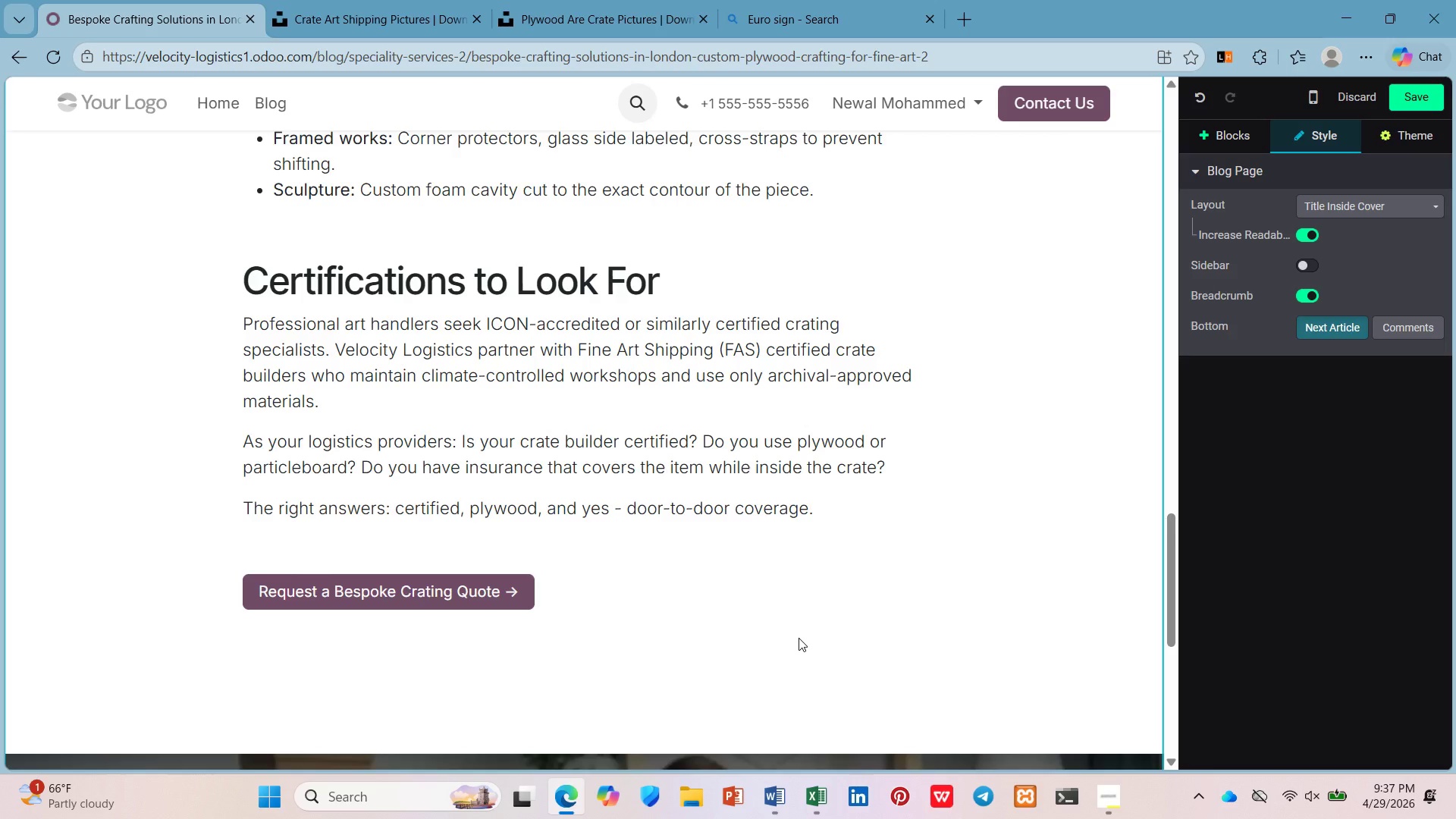 
wait(146.87)
 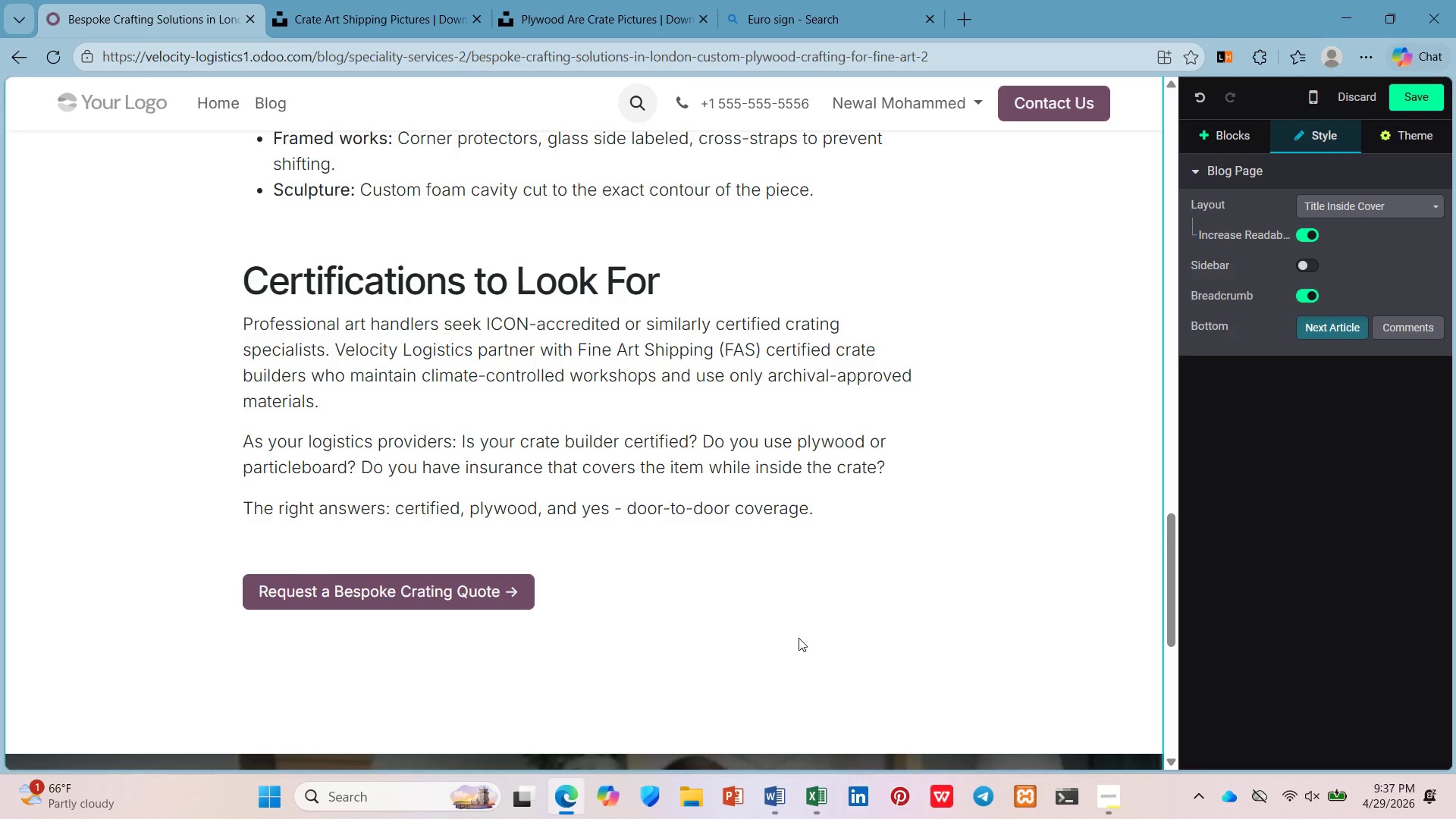 
mouse_move([1288, 801])
 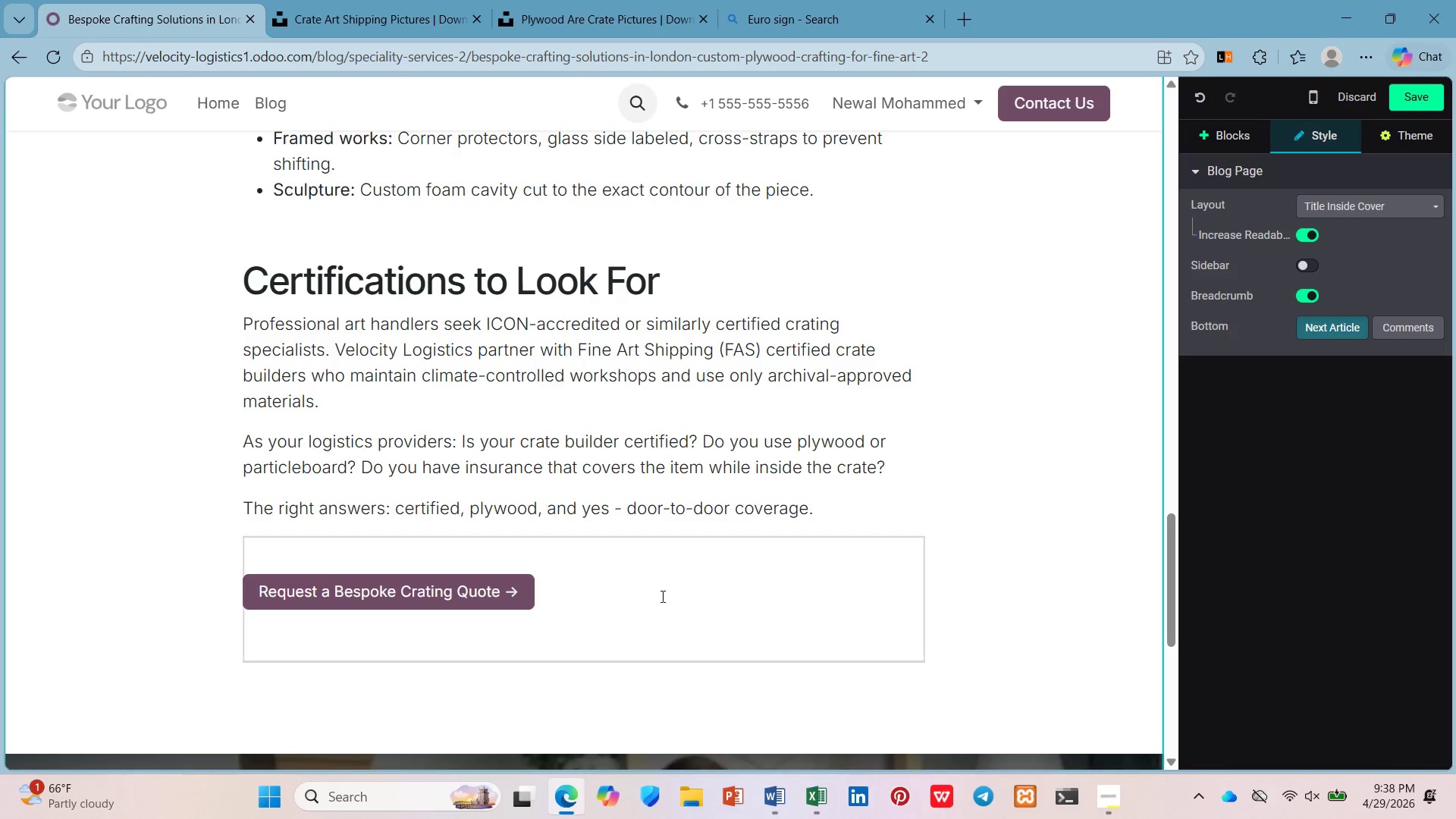 
scroll: coordinate [662, 594], scroll_direction: up, amount: 22.0
 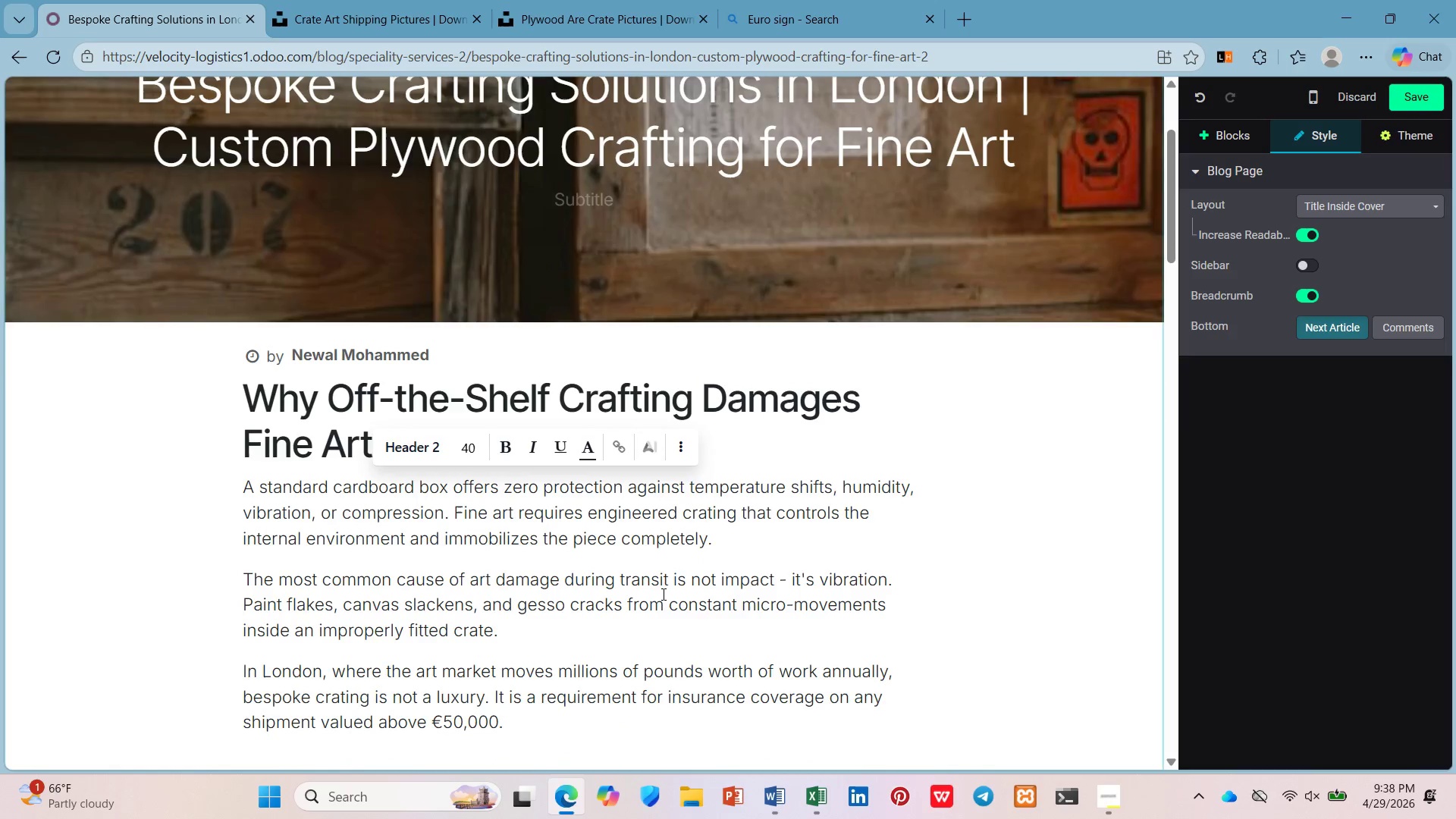 
scroll: coordinate [662, 594], scroll_direction: down, amount: 2.0
 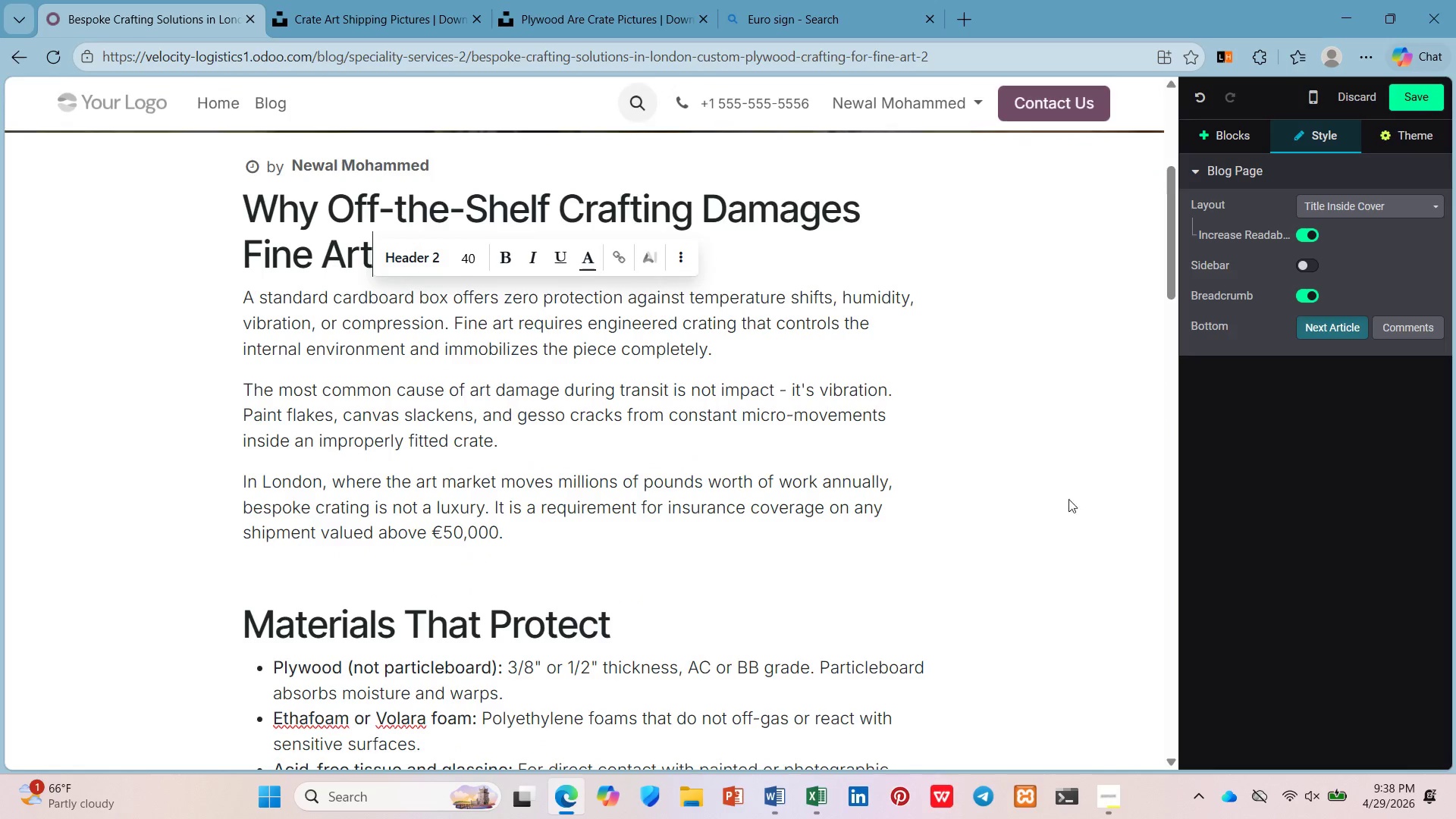 
left_click([1094, 492])
 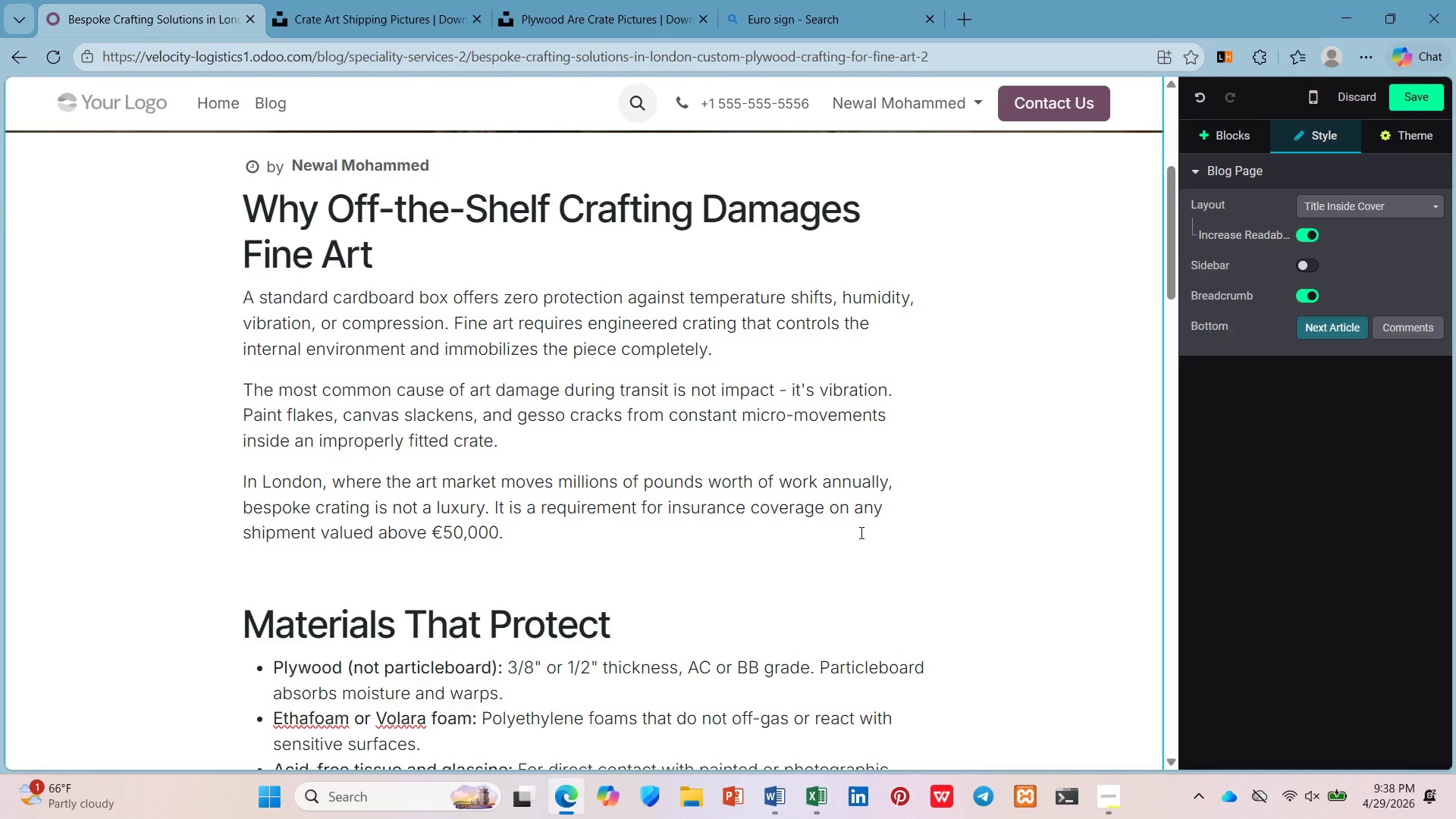 
wait(13.73)
 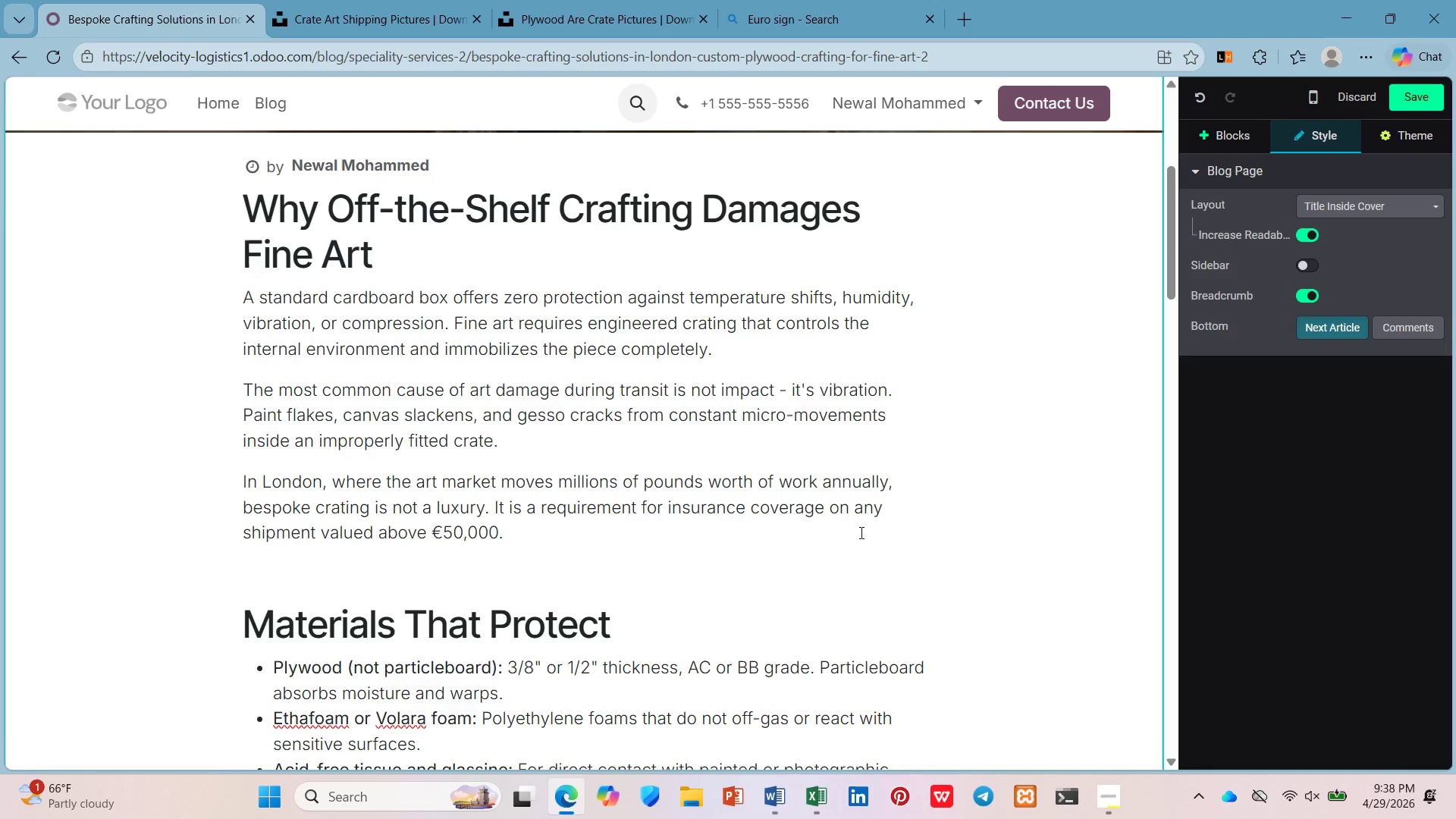 
scroll: coordinate [504, 626], scroll_direction: down, amount: 6.0
 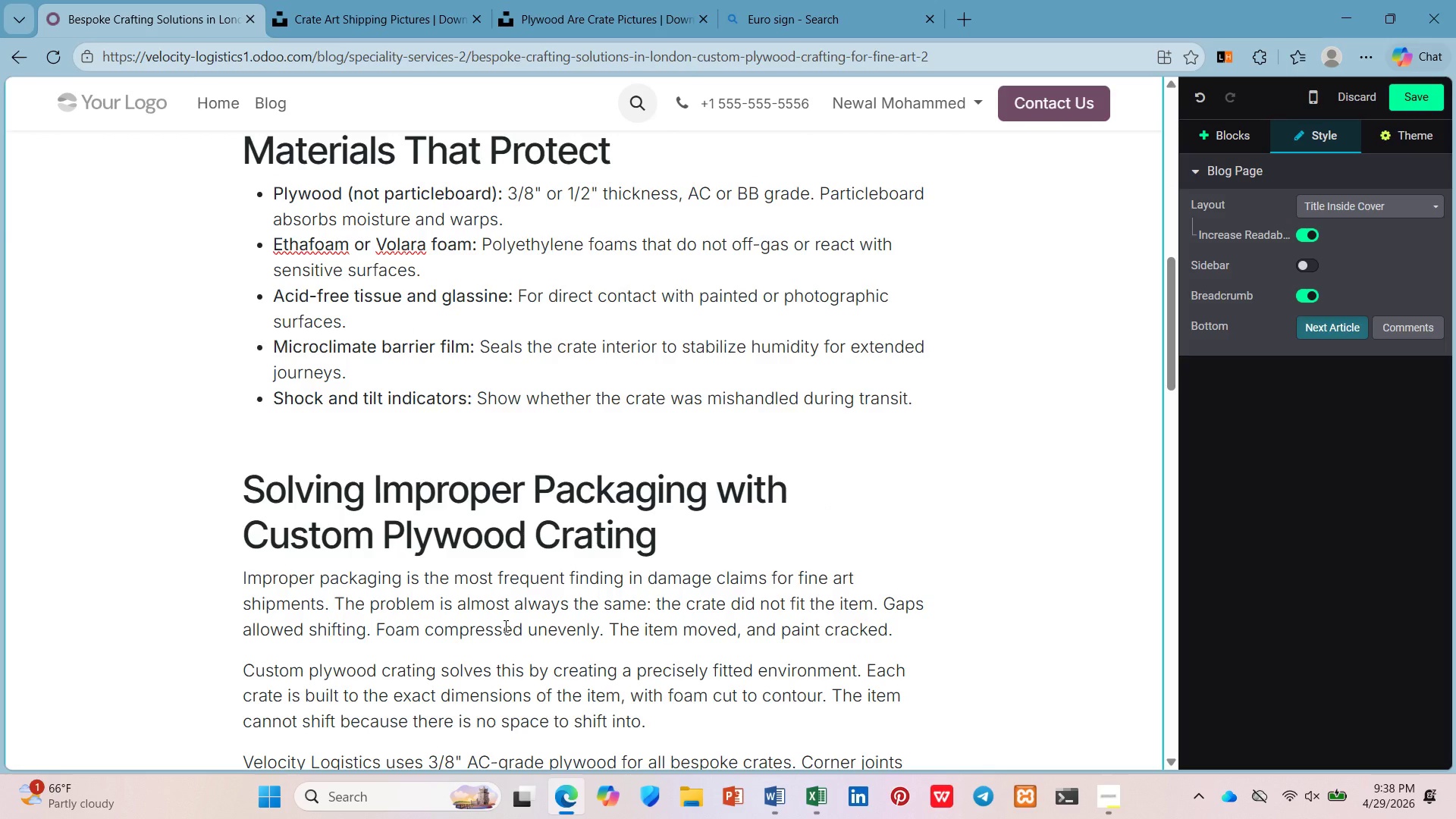 
wait(8.18)
 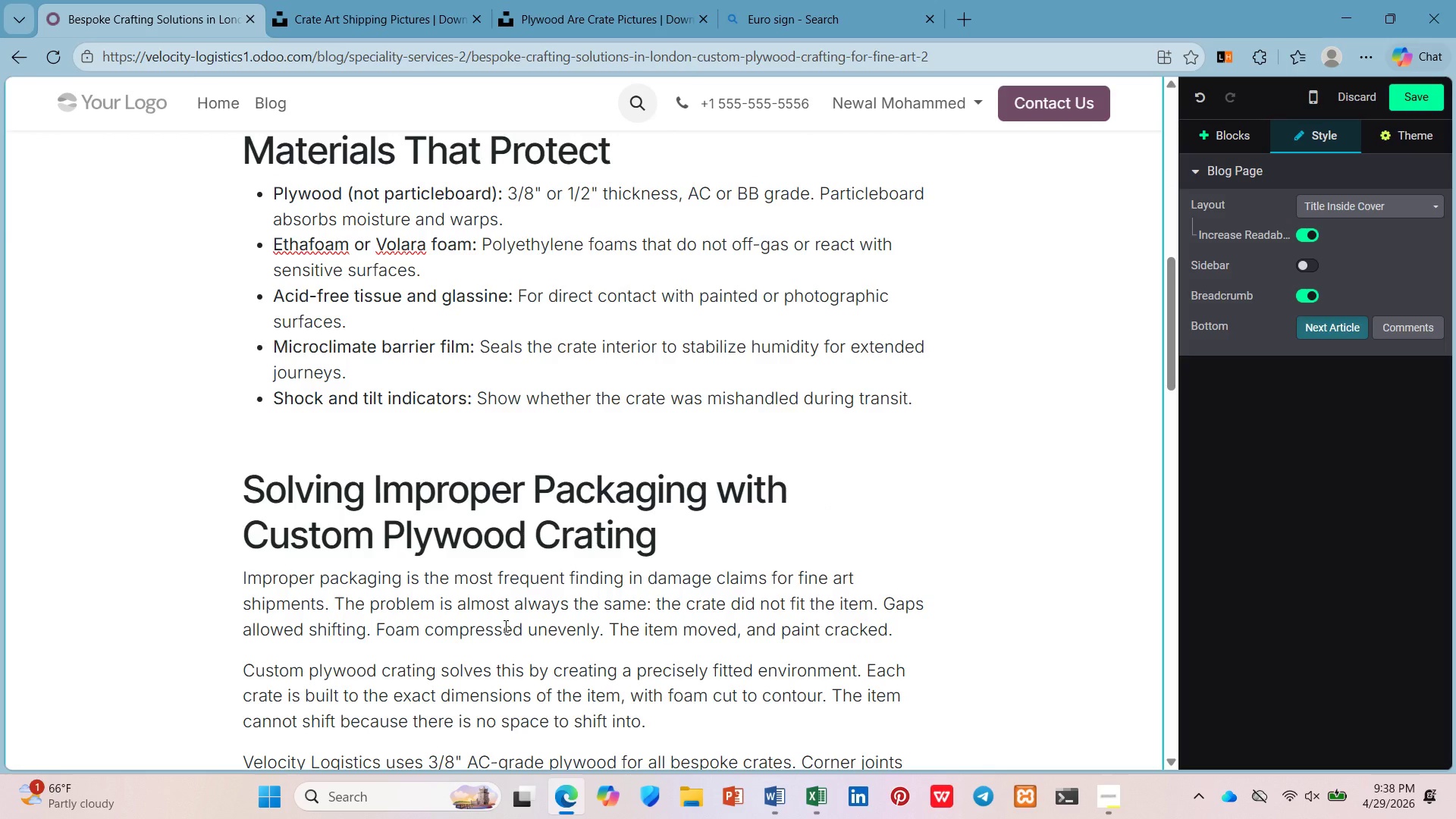 
left_click([929, 388])
 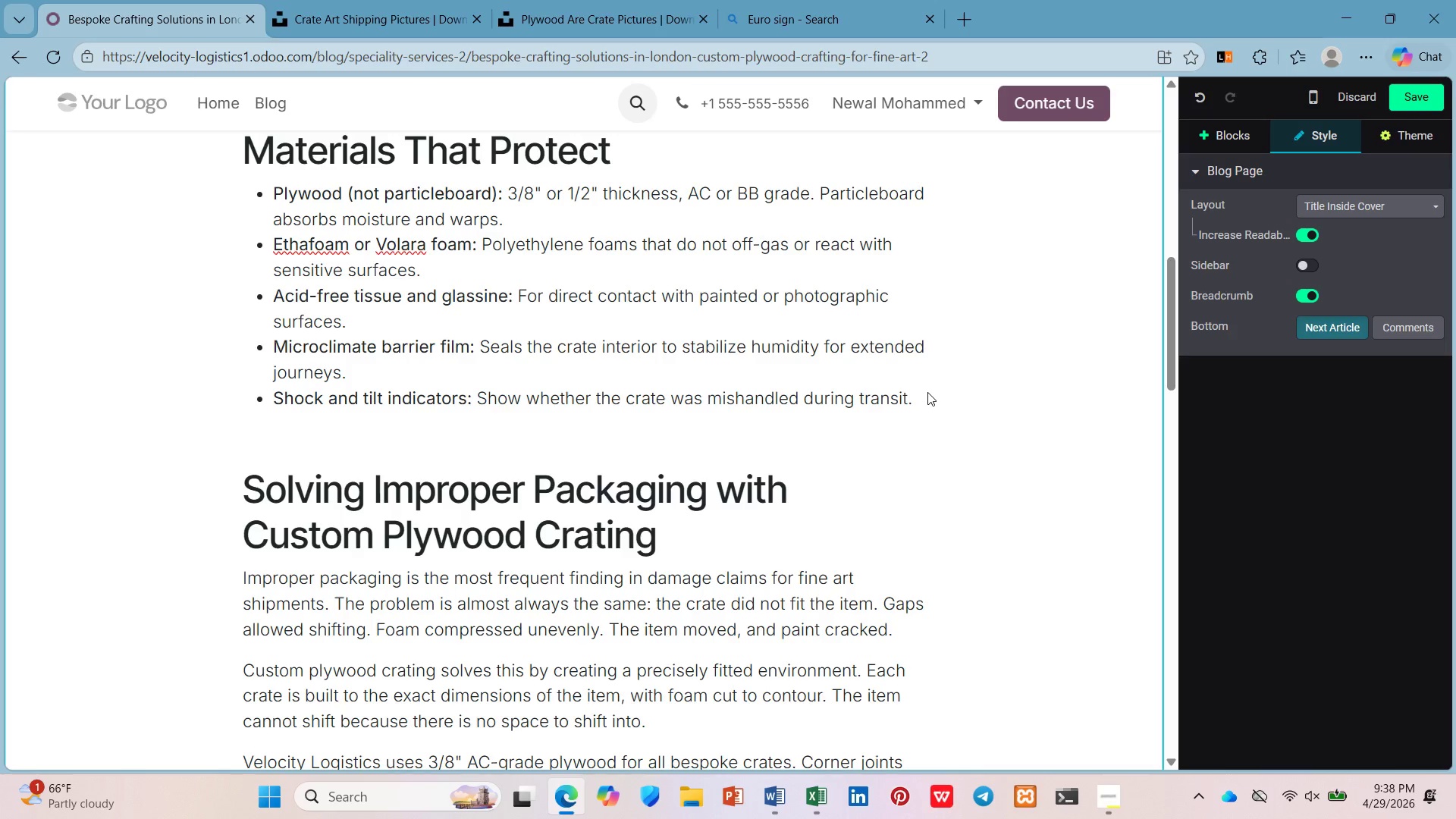 
left_click([927, 392])
 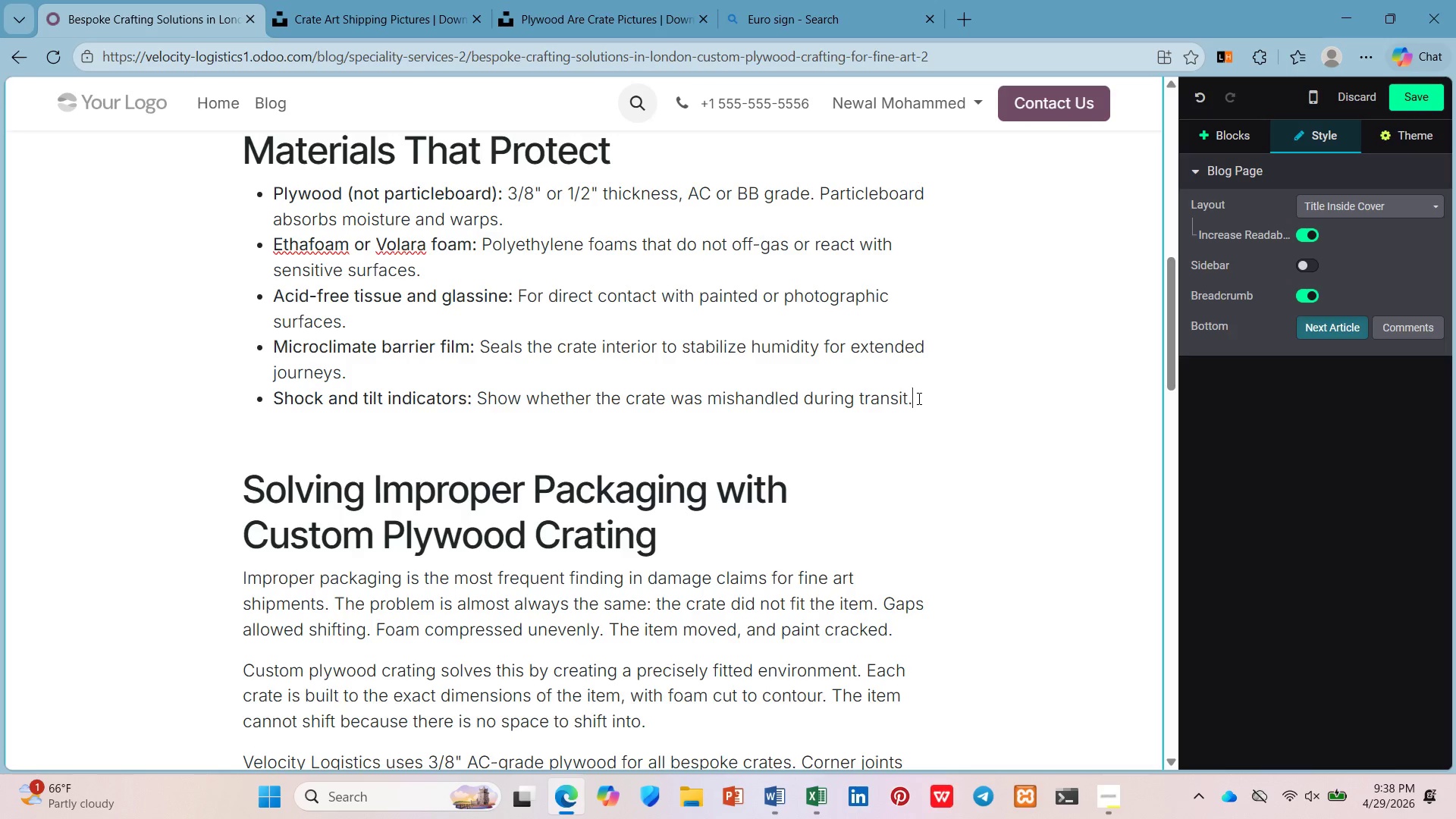 
left_click([918, 398])
 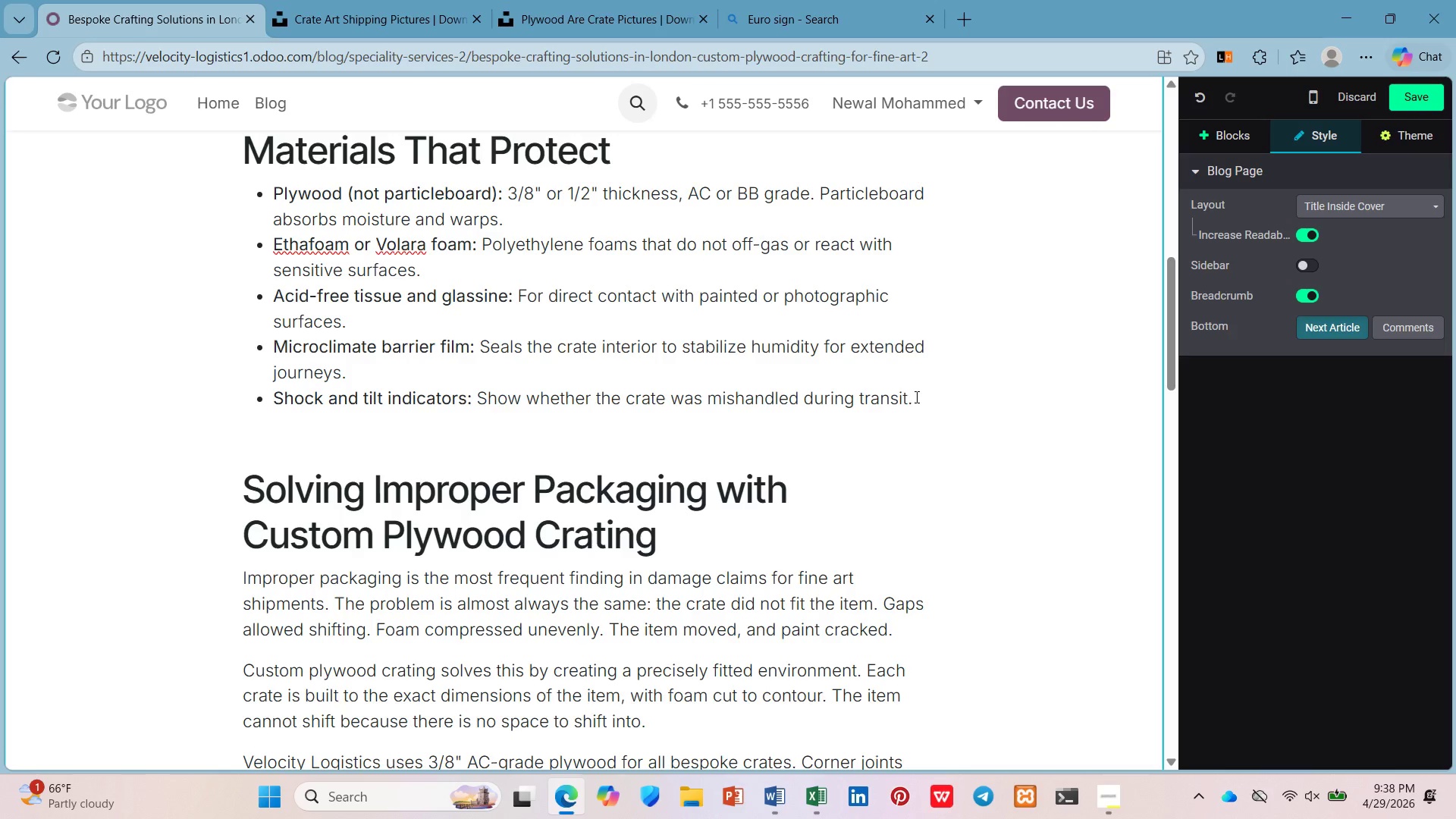 
key(Enter)
 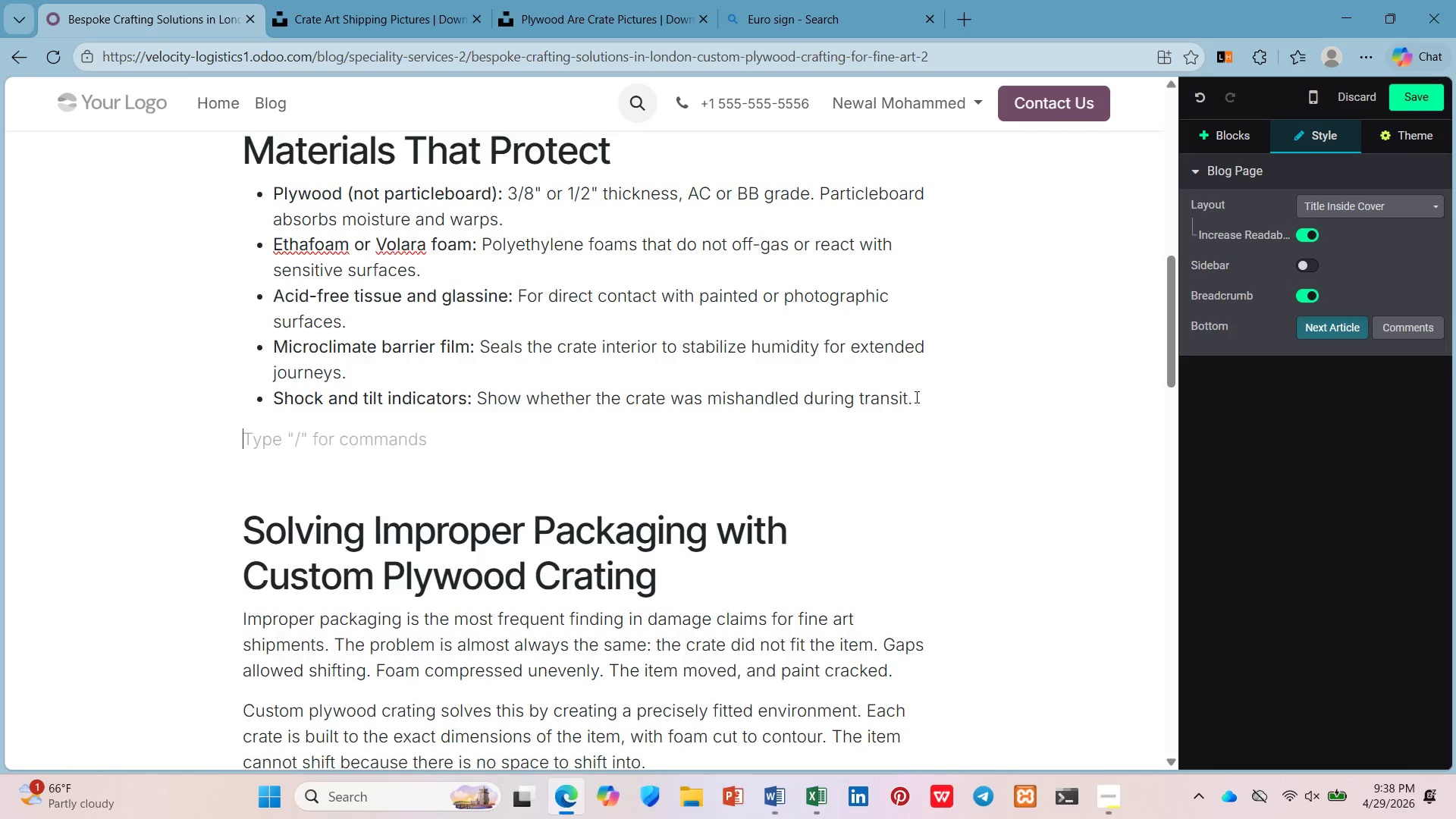 
key(Enter)
 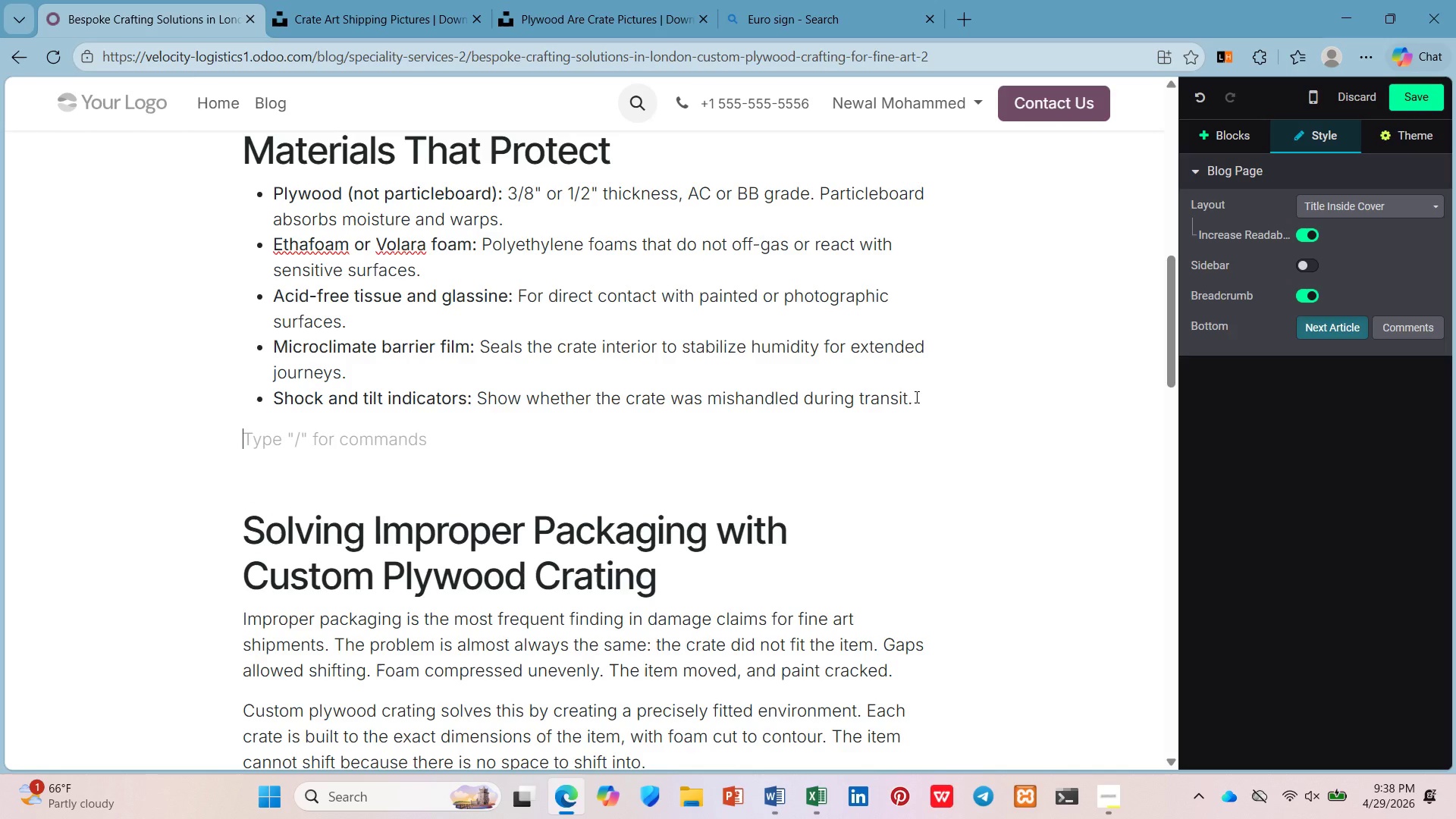 
type(These materials a)
 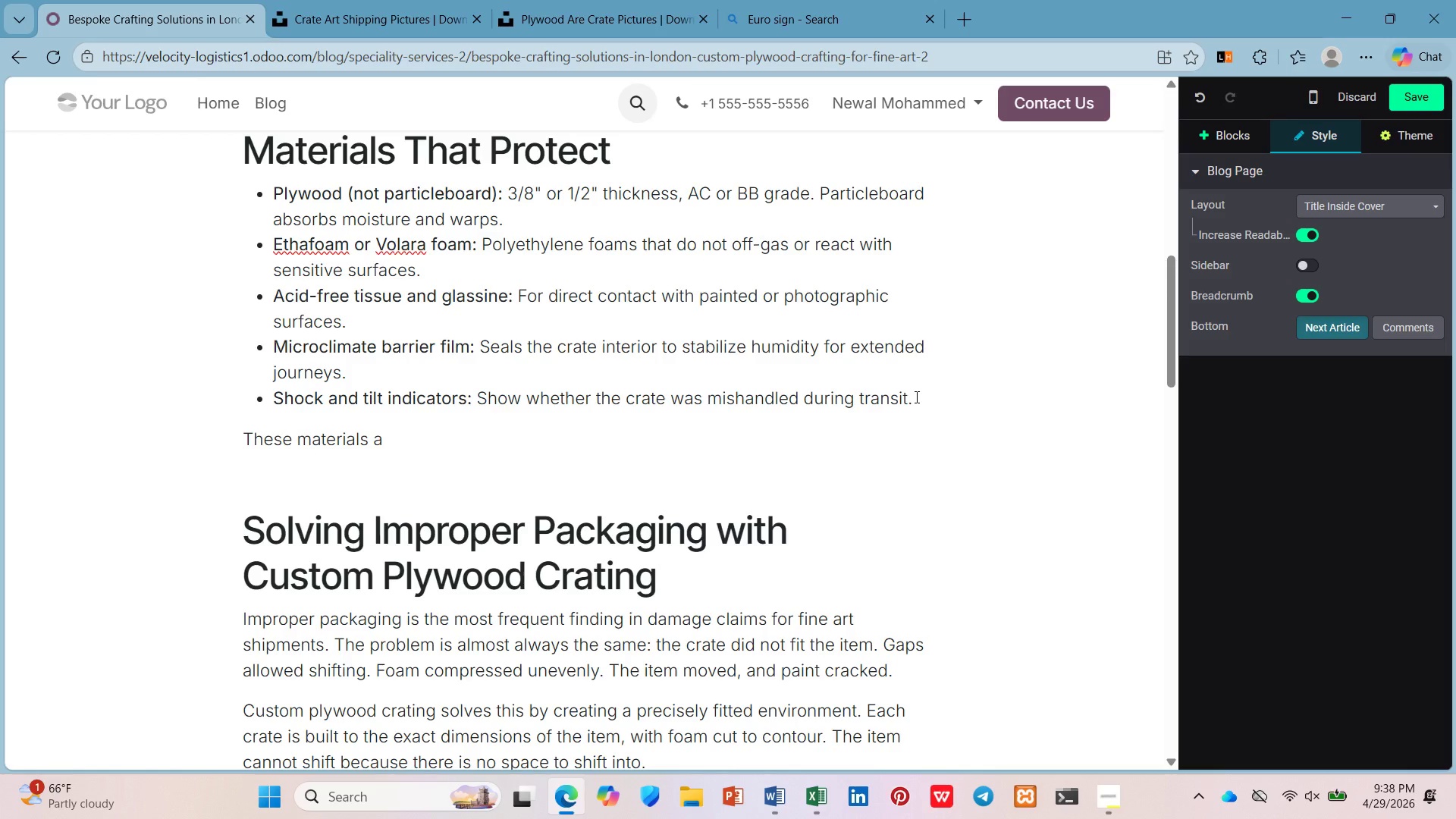 
wait(6.7)
 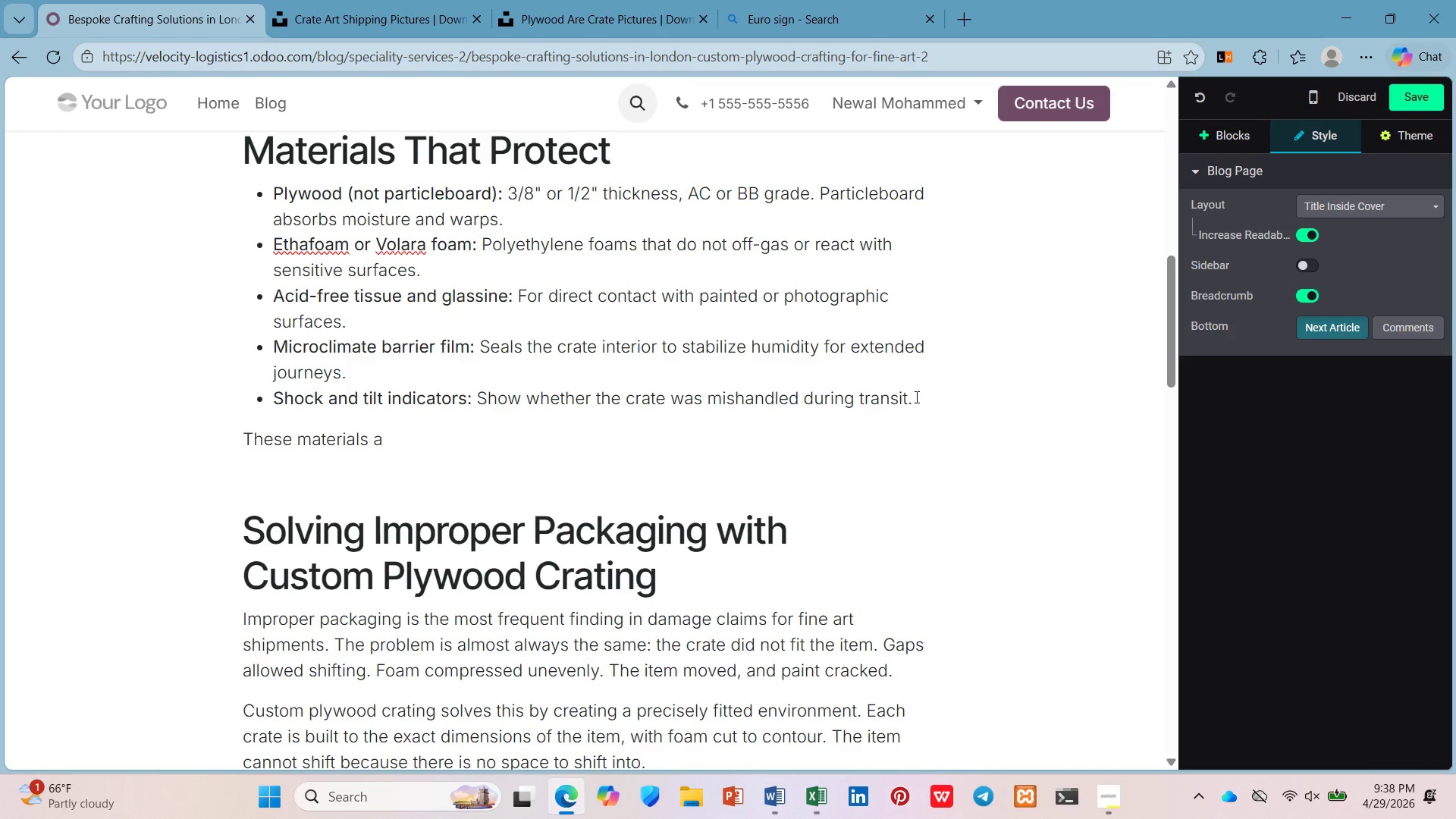 
type(re not expensive. The )
key(Backspace)
type(y are simply not ab)
key(Backspace)
type(vailable from standing mving companies. Bespoke crate buildrs maintain relationships with specialty suppliers who stock archival)
 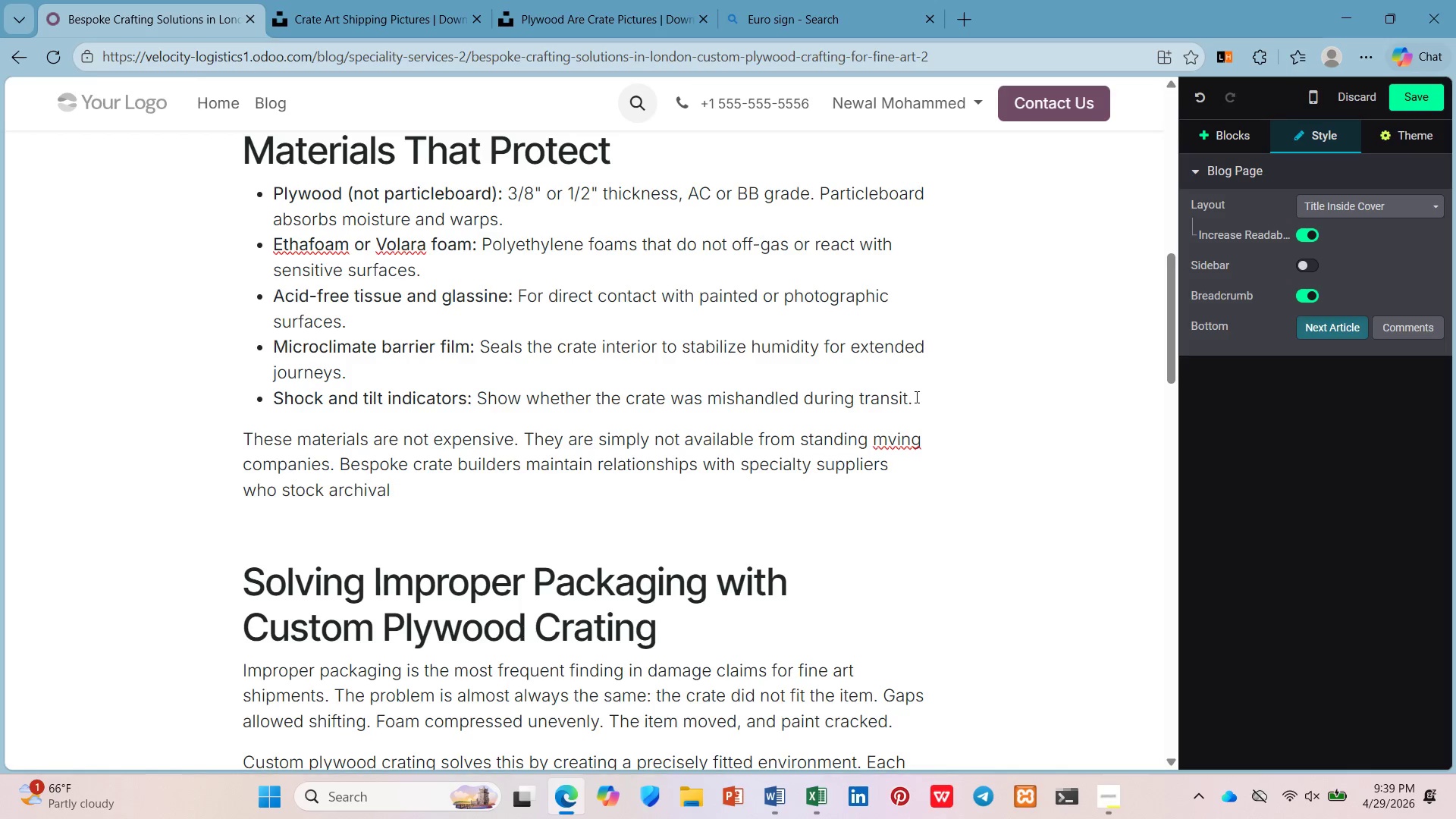 
type(-grade materials specifi)
 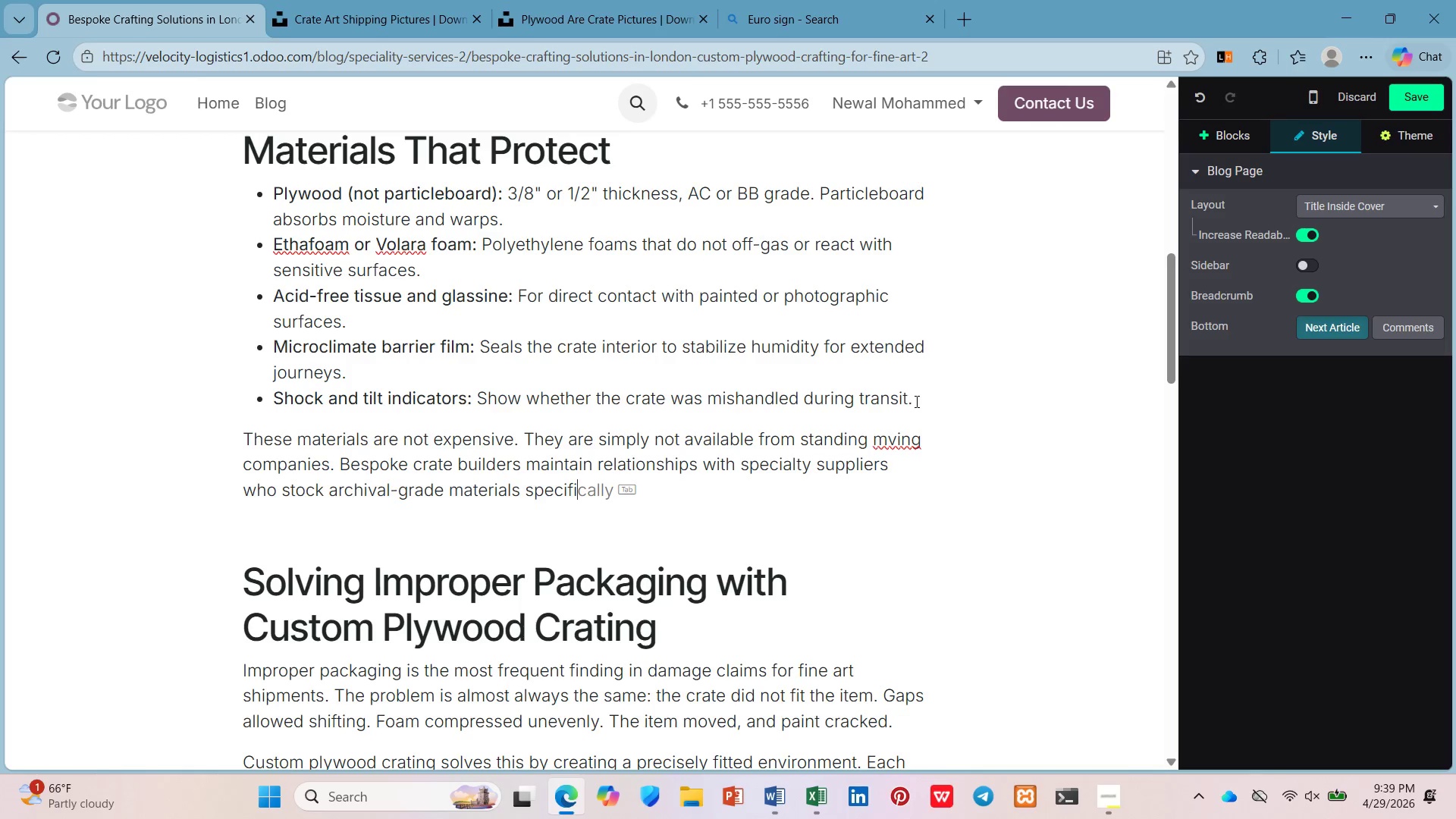 
key(ArrowRight)
 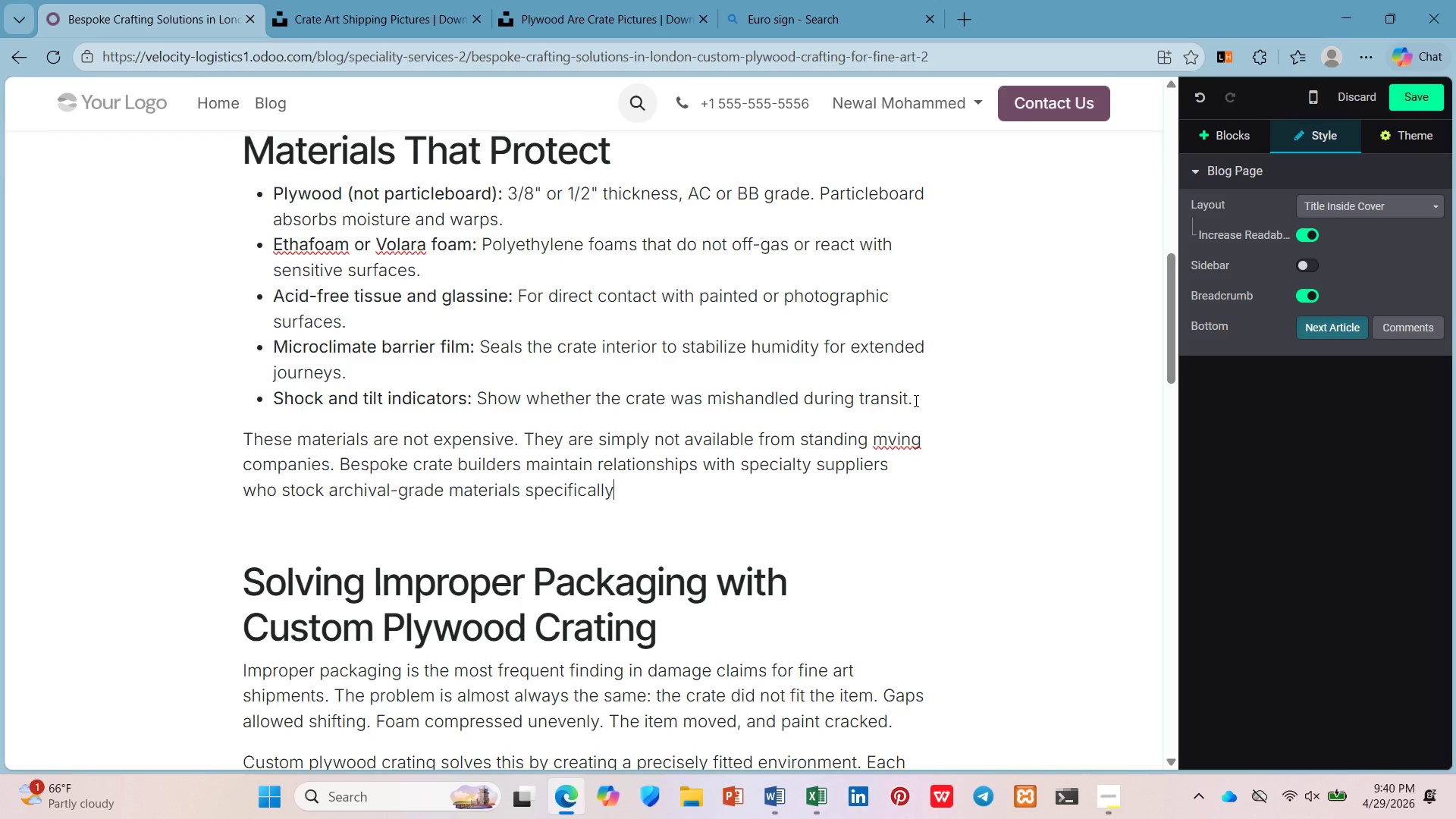 
key(Space)
 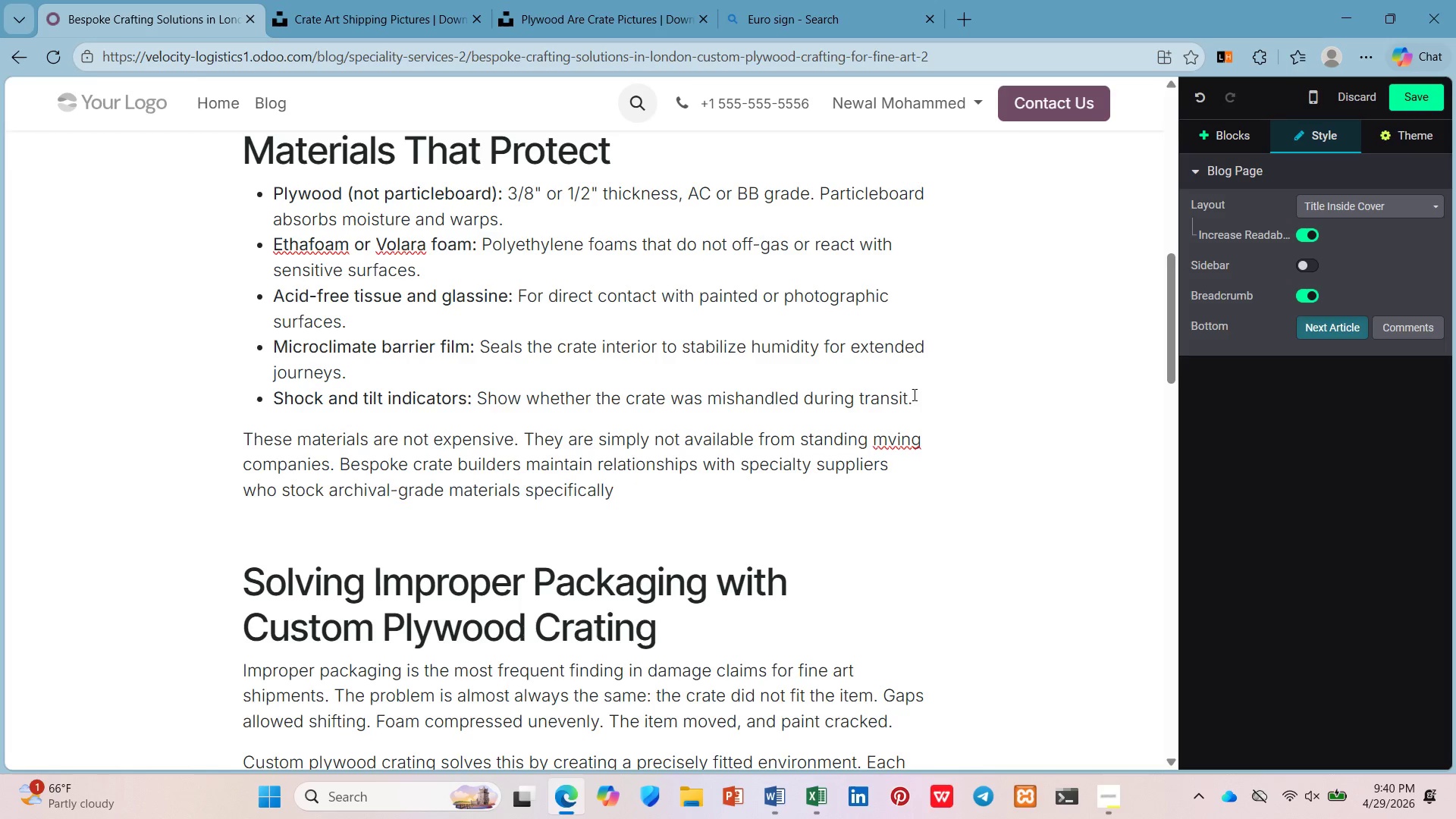 
type(for fine art sn)
key(Backspace)
key(Backspace)
type(and antique shipments.)
 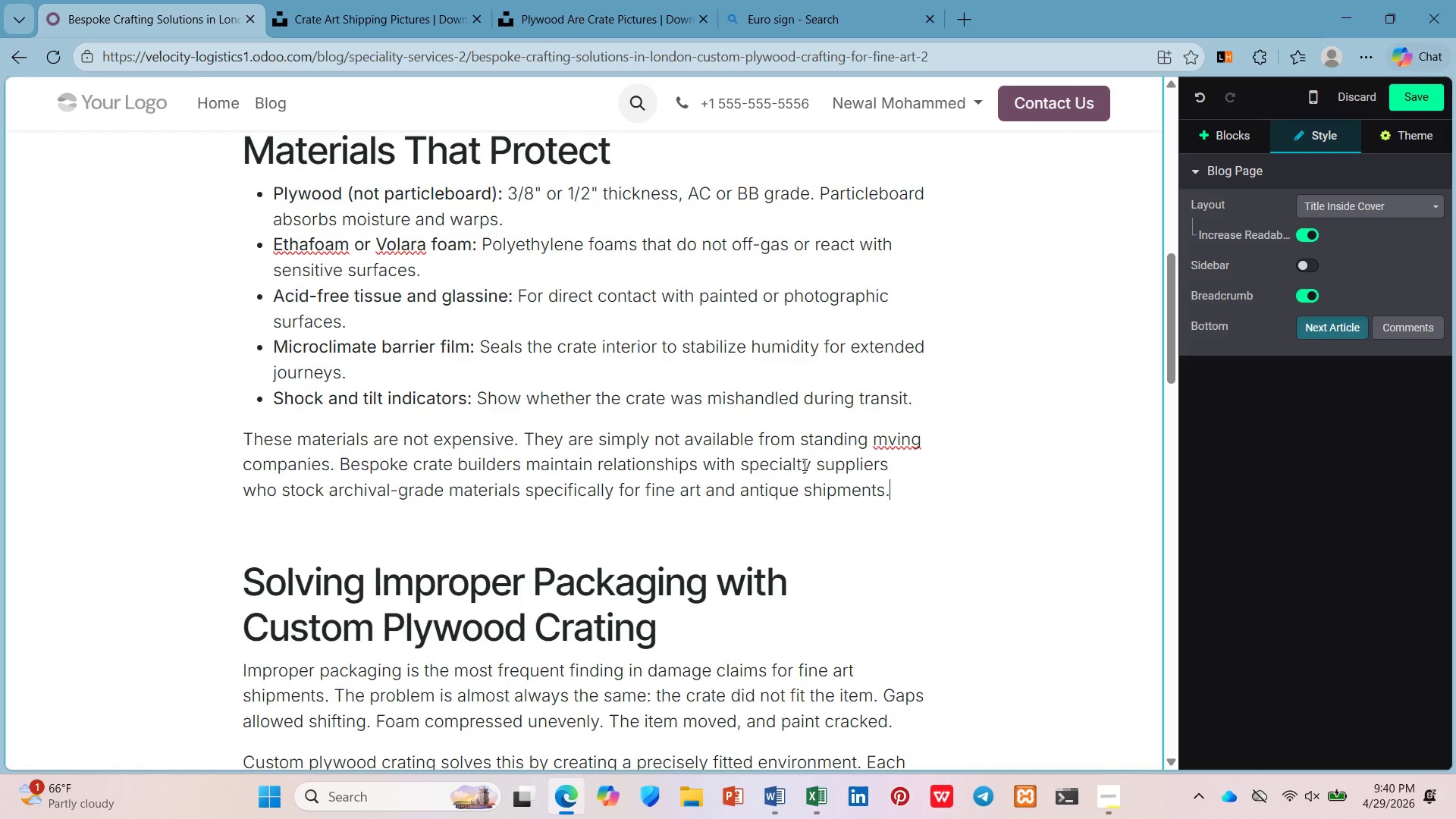 
left_click([886, 440])
 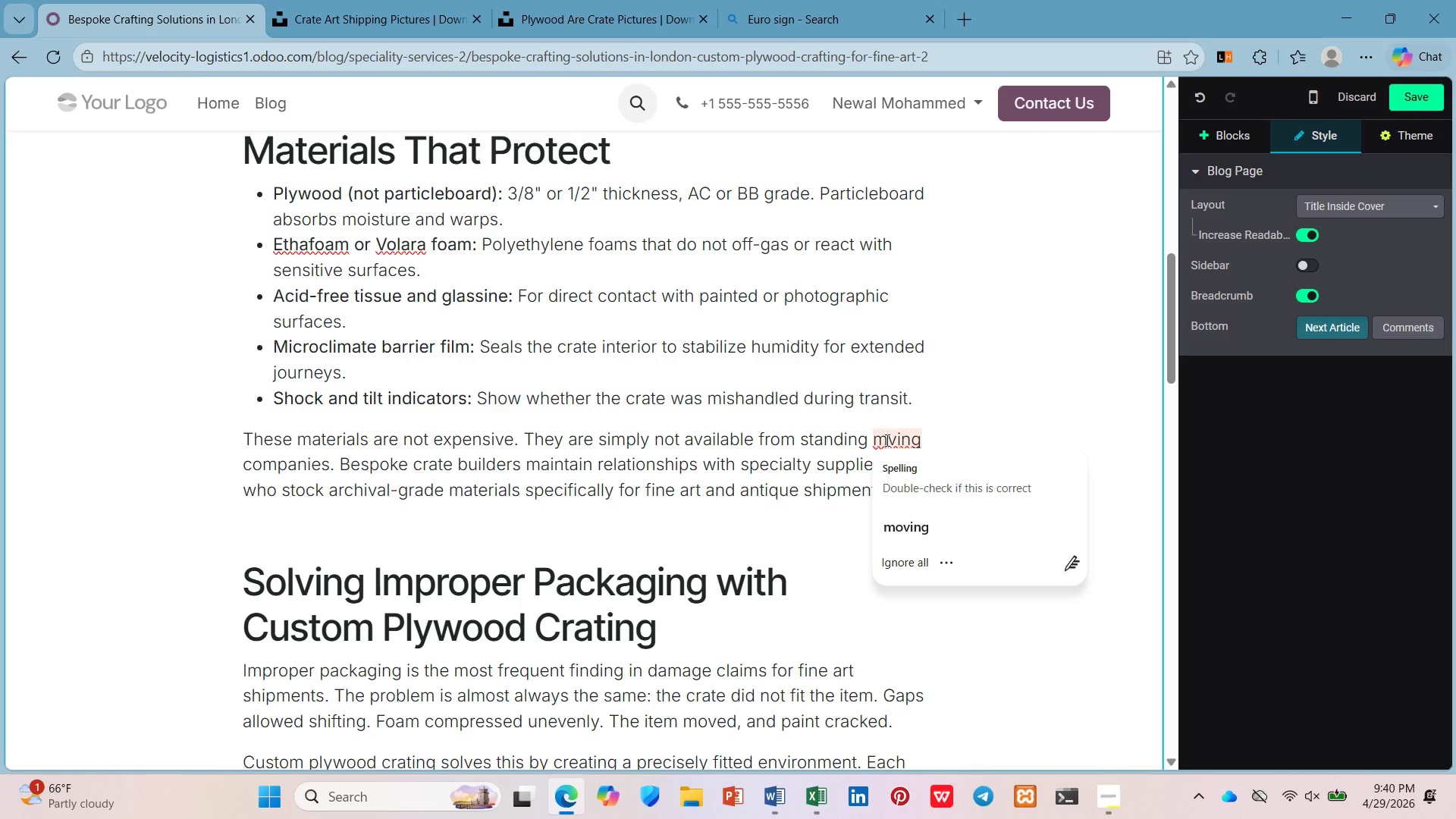 
key(O)
 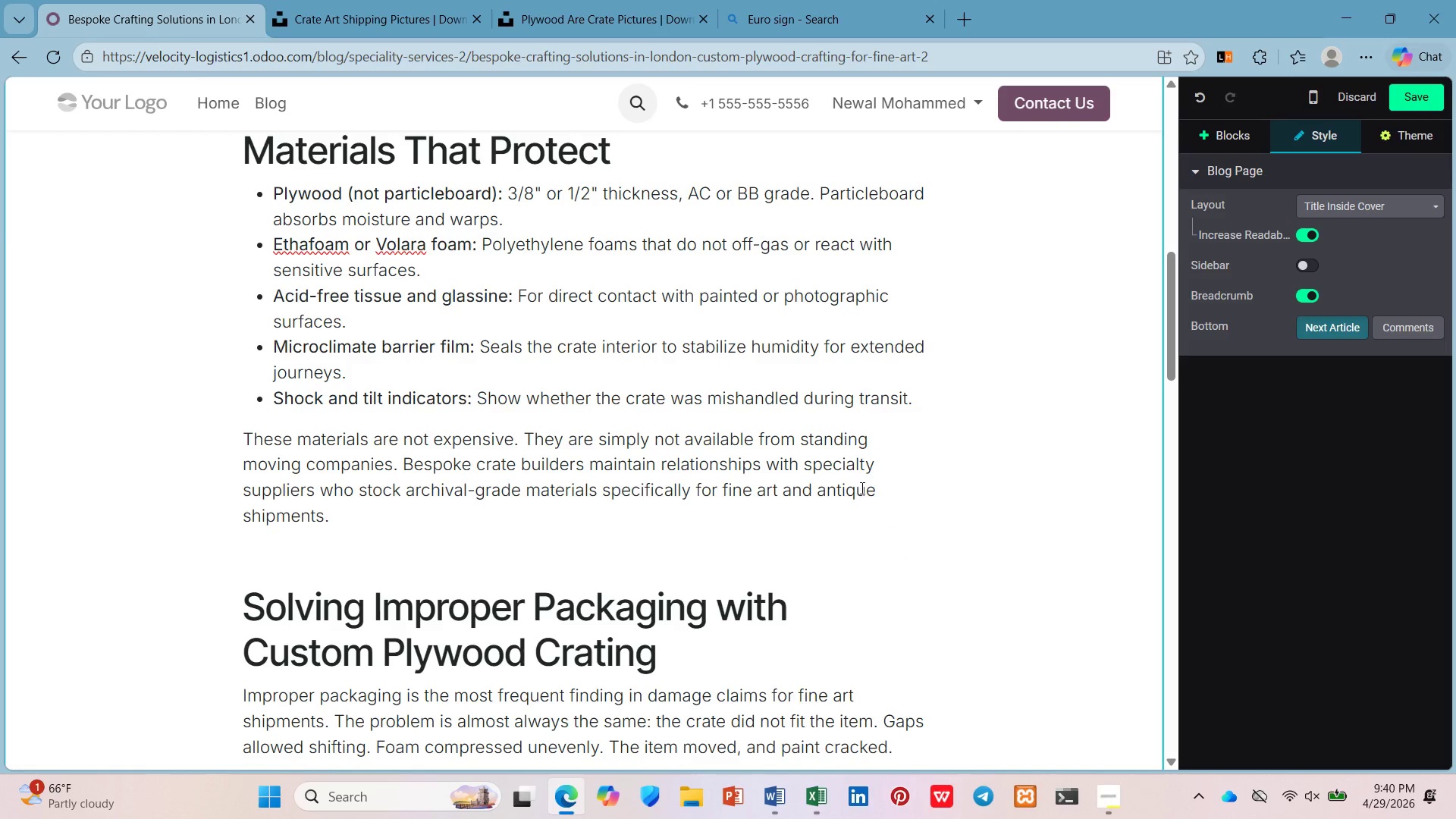 
left_click([859, 502])
 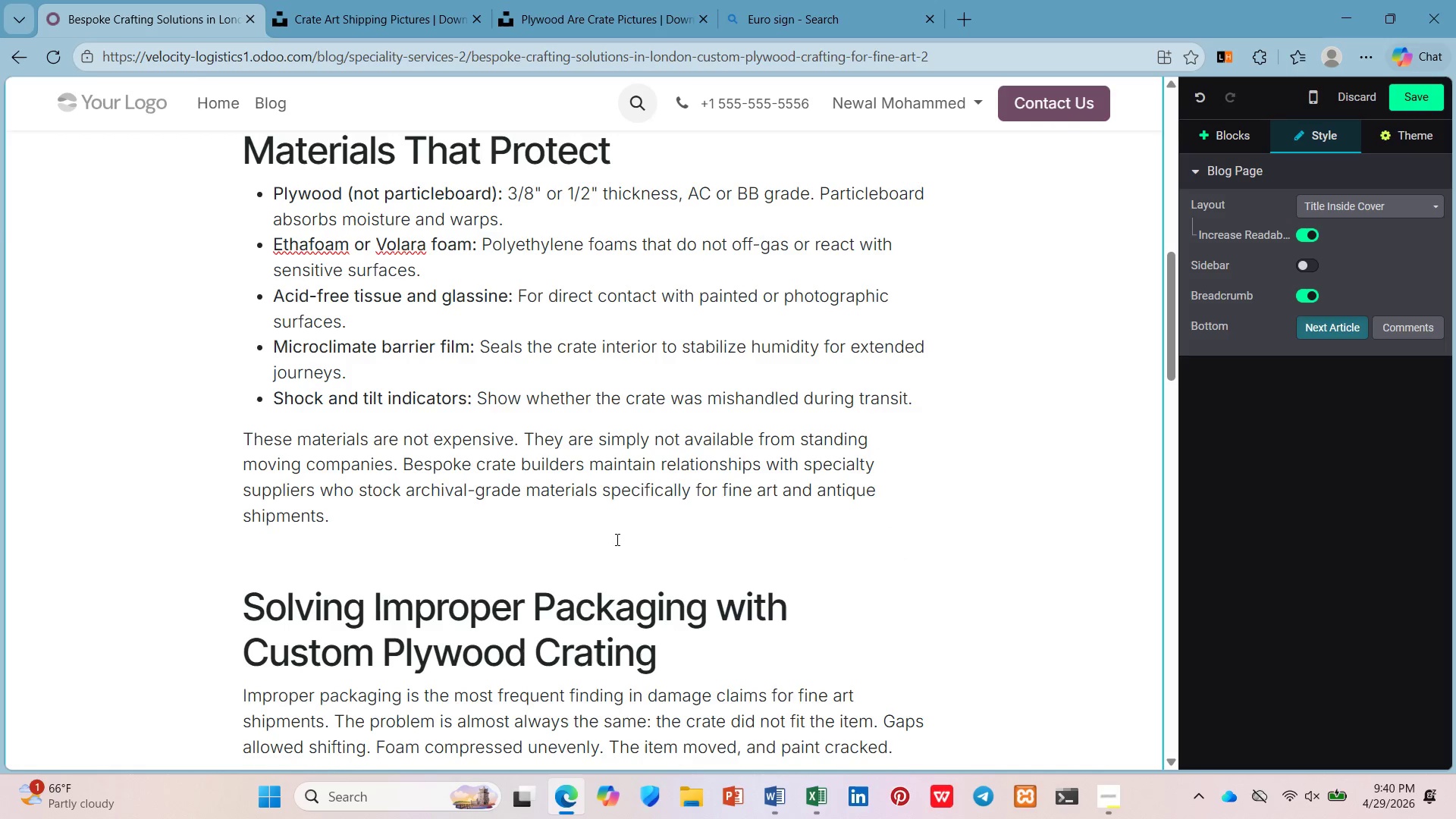 
left_click([614, 539])
 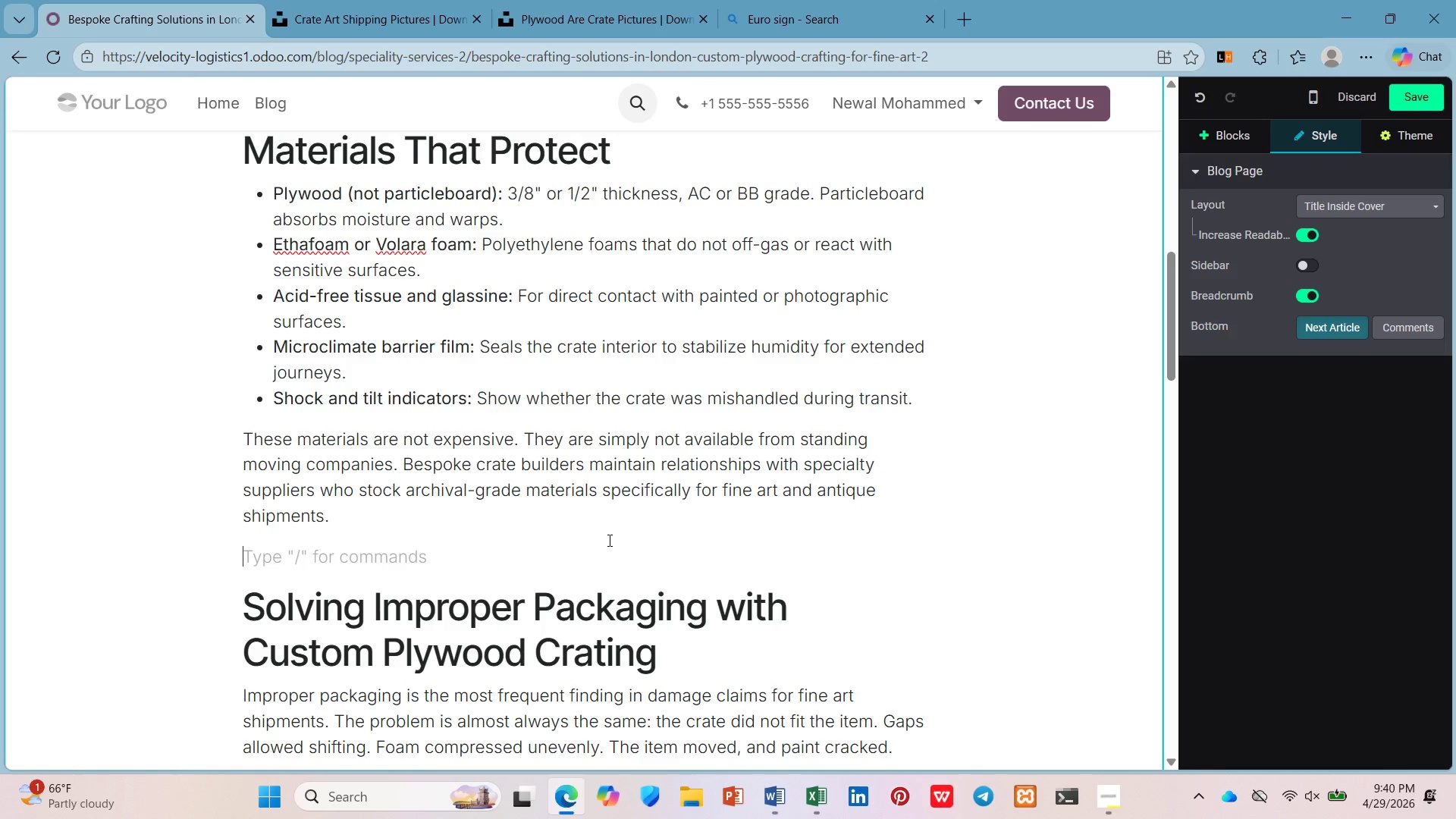 
scroll: coordinate [608, 540], scroll_direction: down, amount: 6.0
 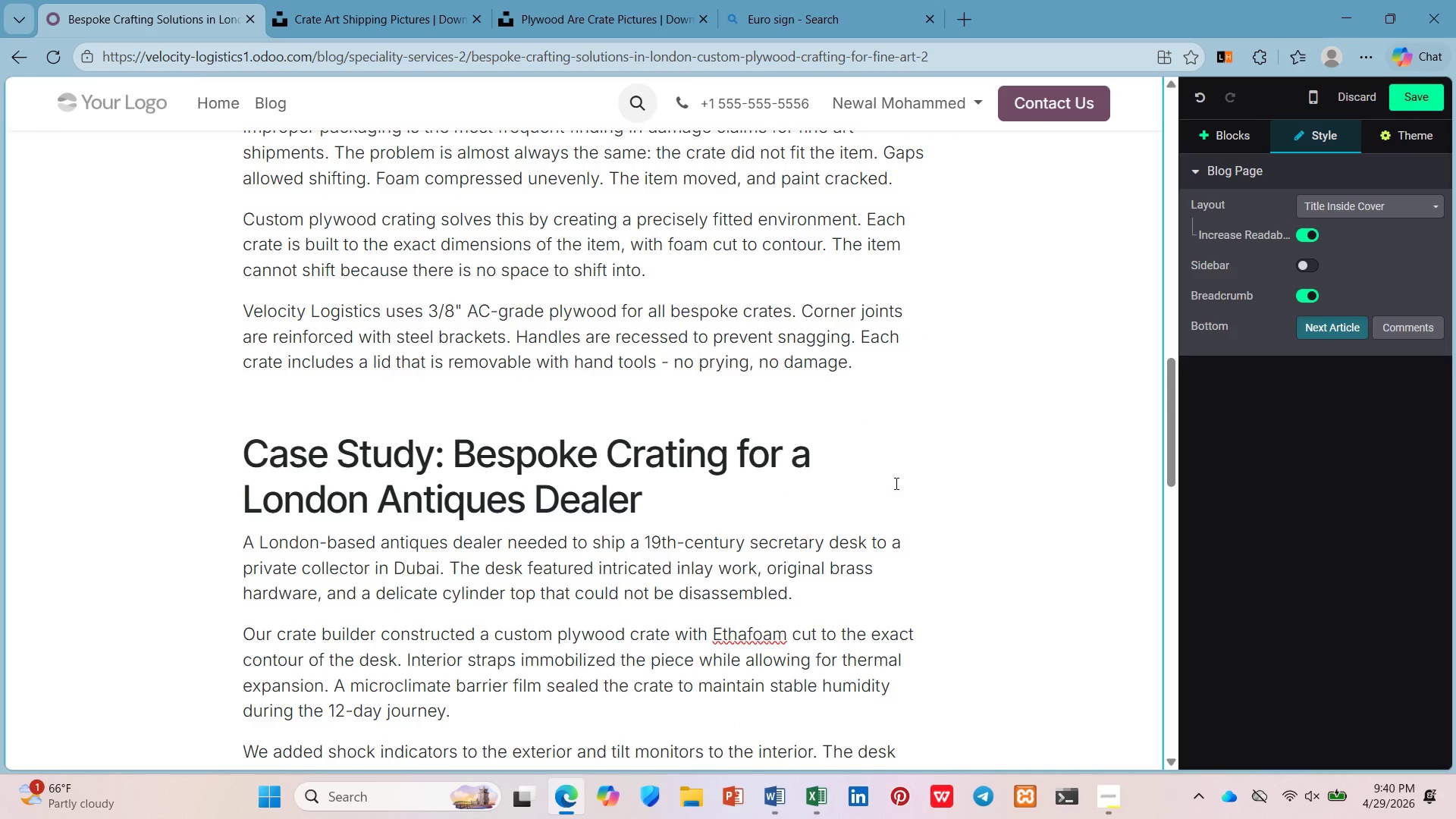 
wait(5.12)
 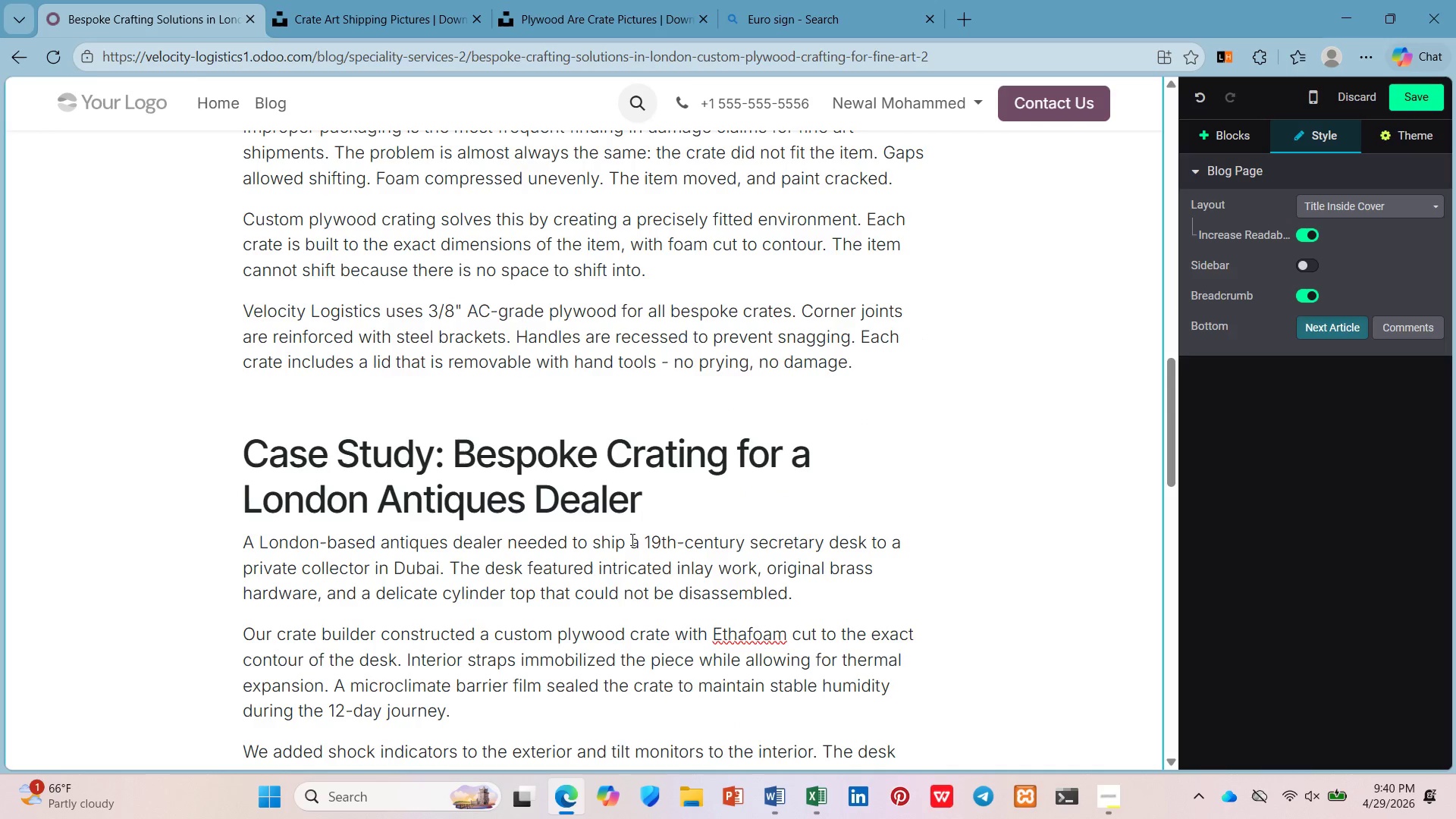 
left_click([889, 356])
 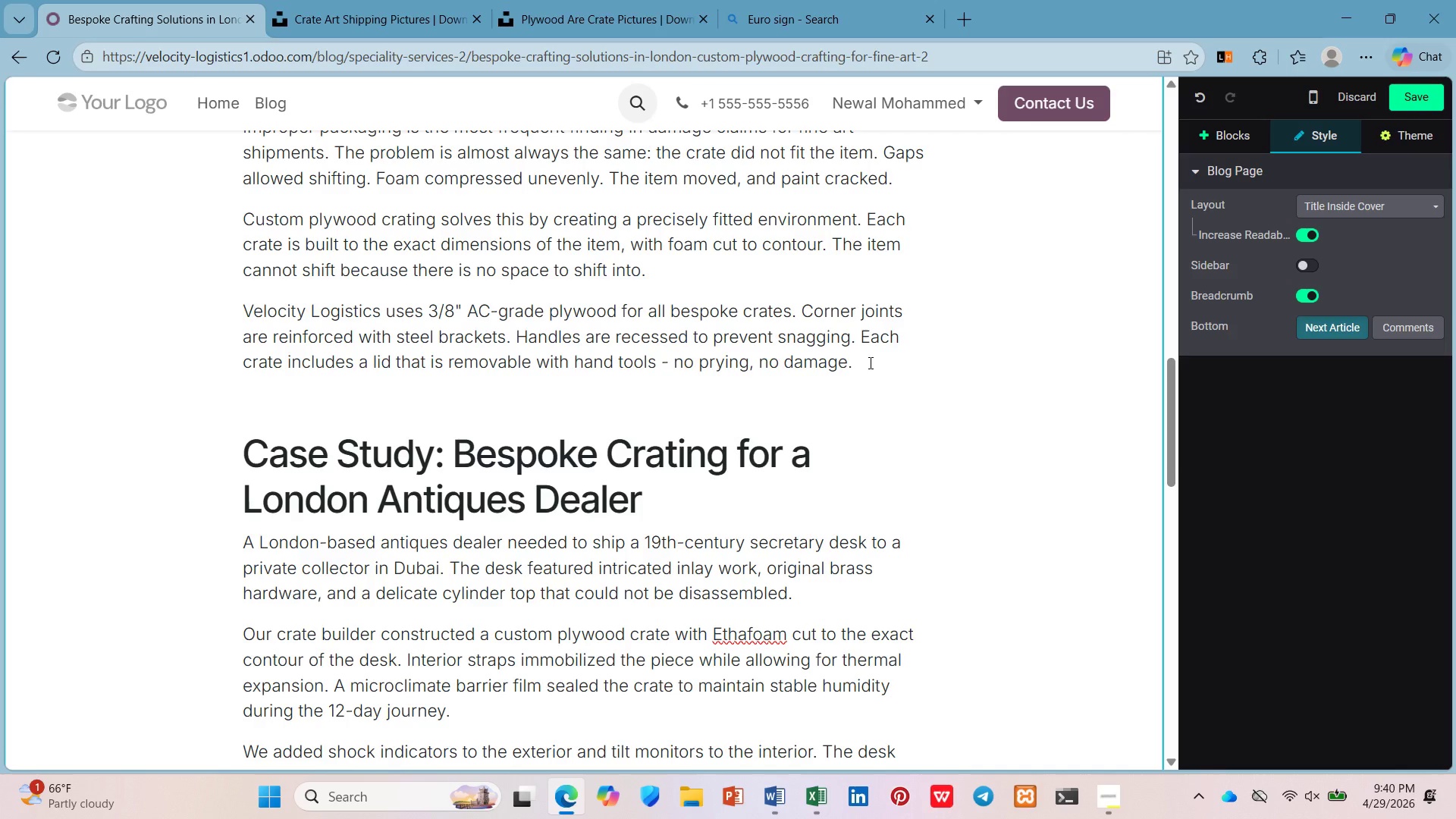 
key(Enter)
 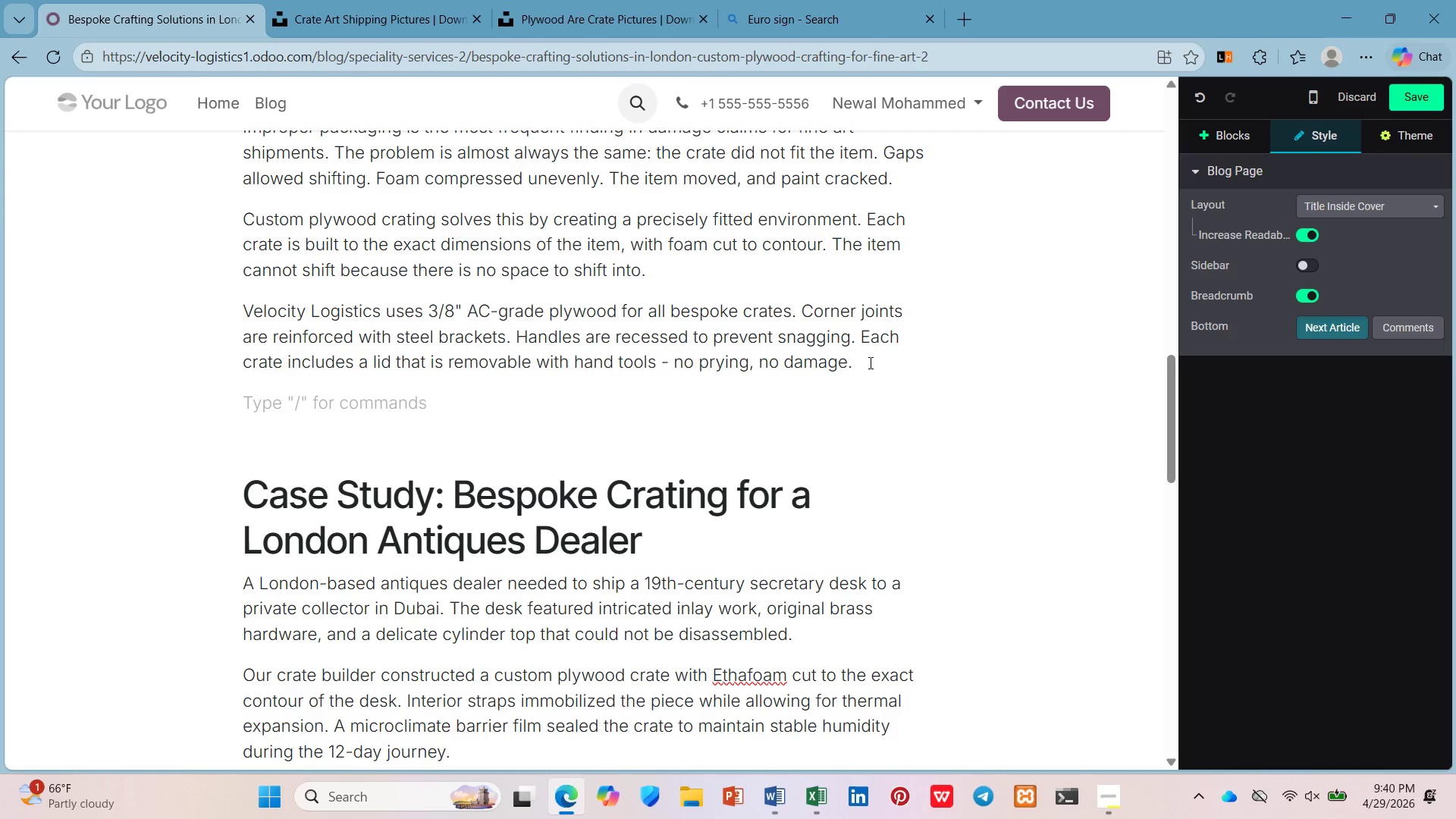 
type(The )
 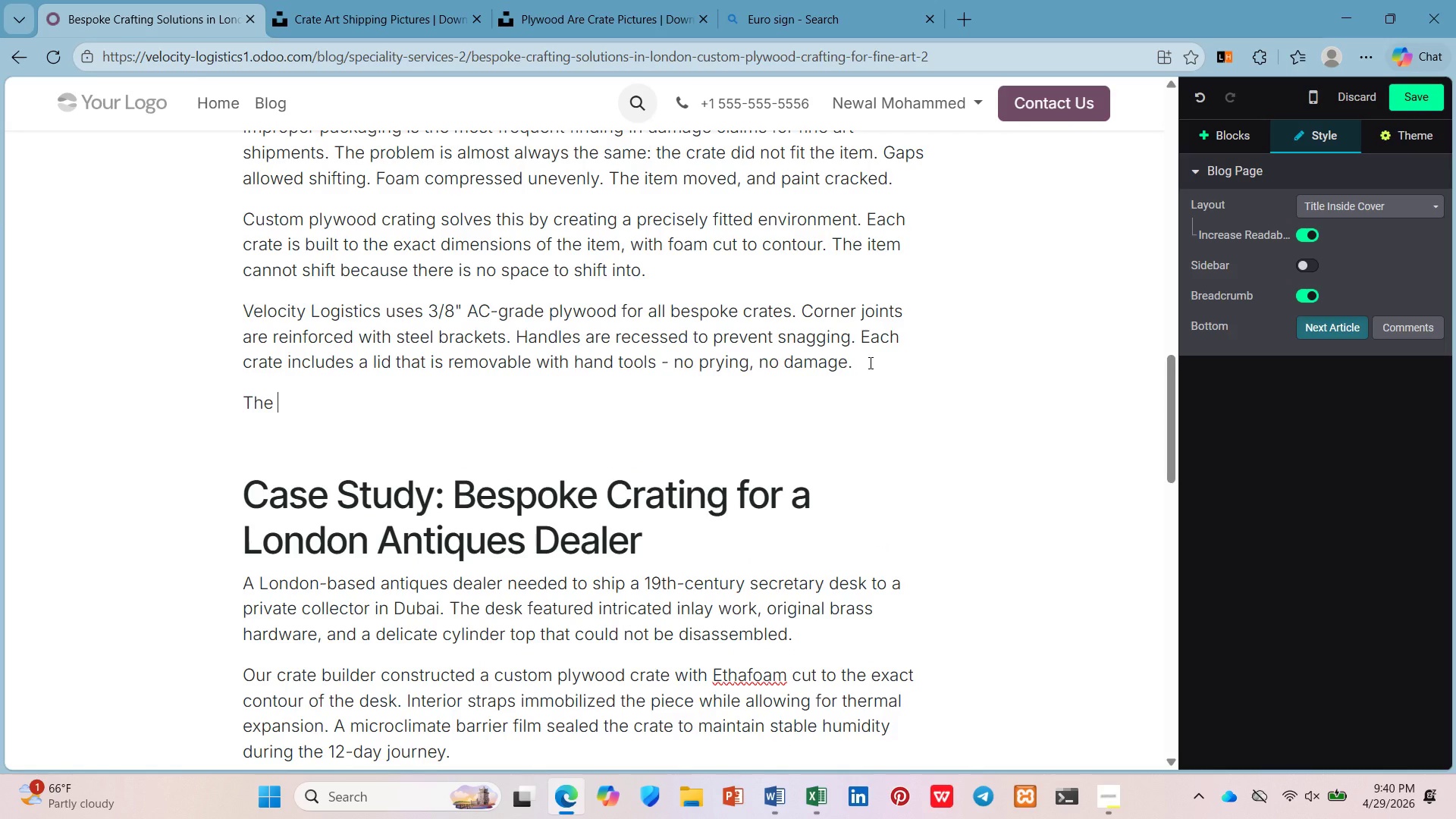 
wait(5.89)
 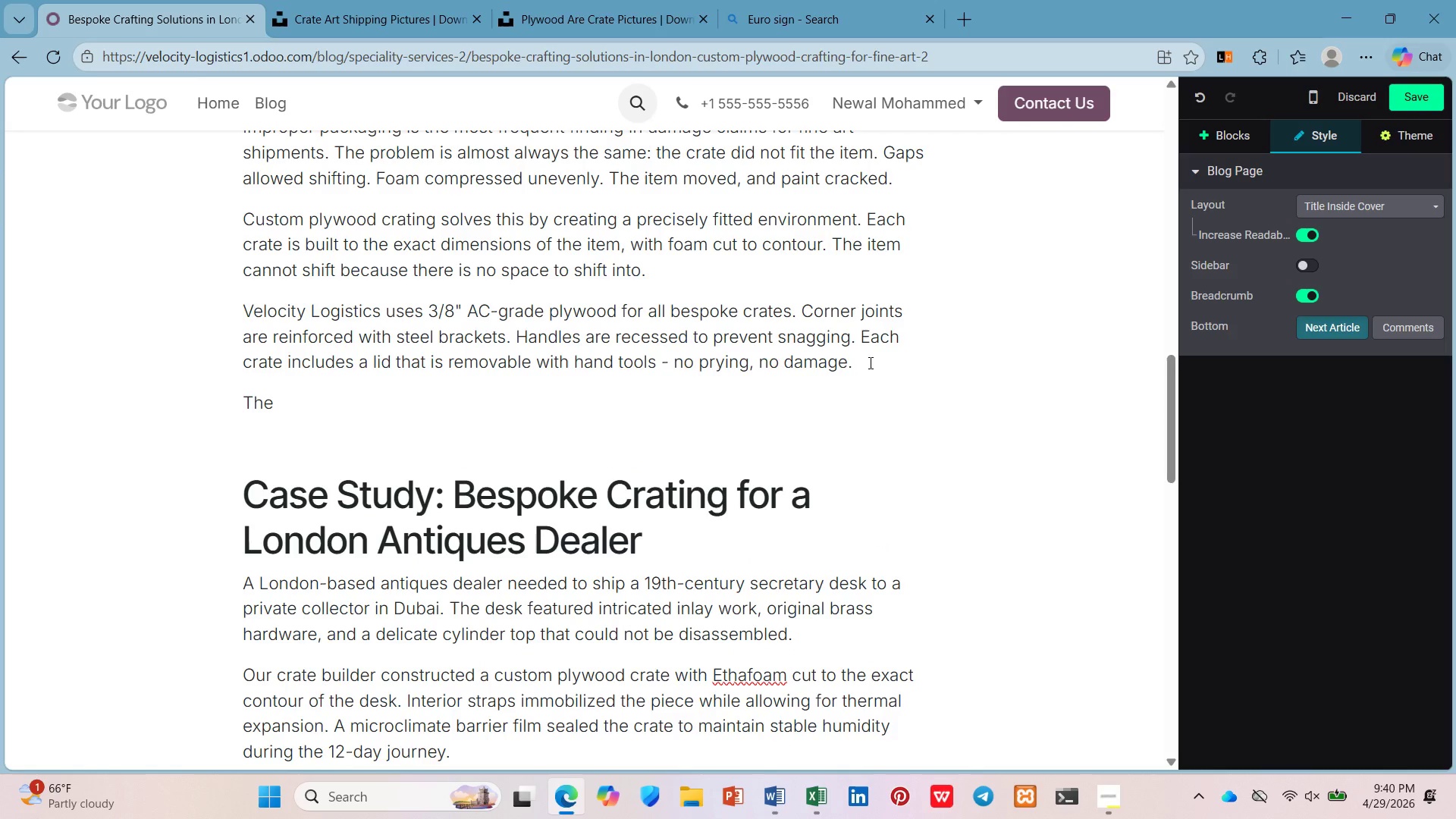 
type(i)
key(Backspace)
type(difference between )
 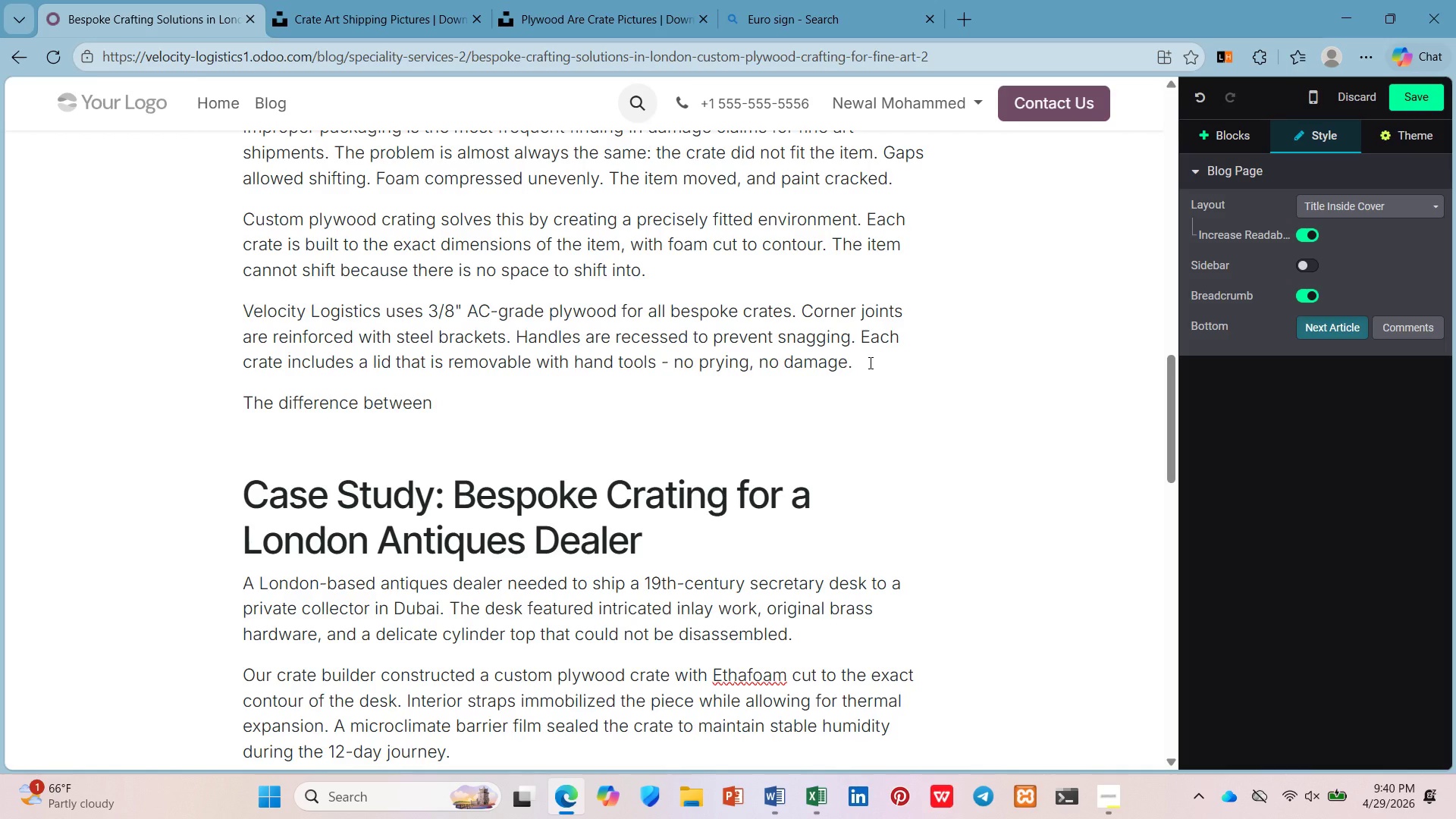 
wait(15.22)
 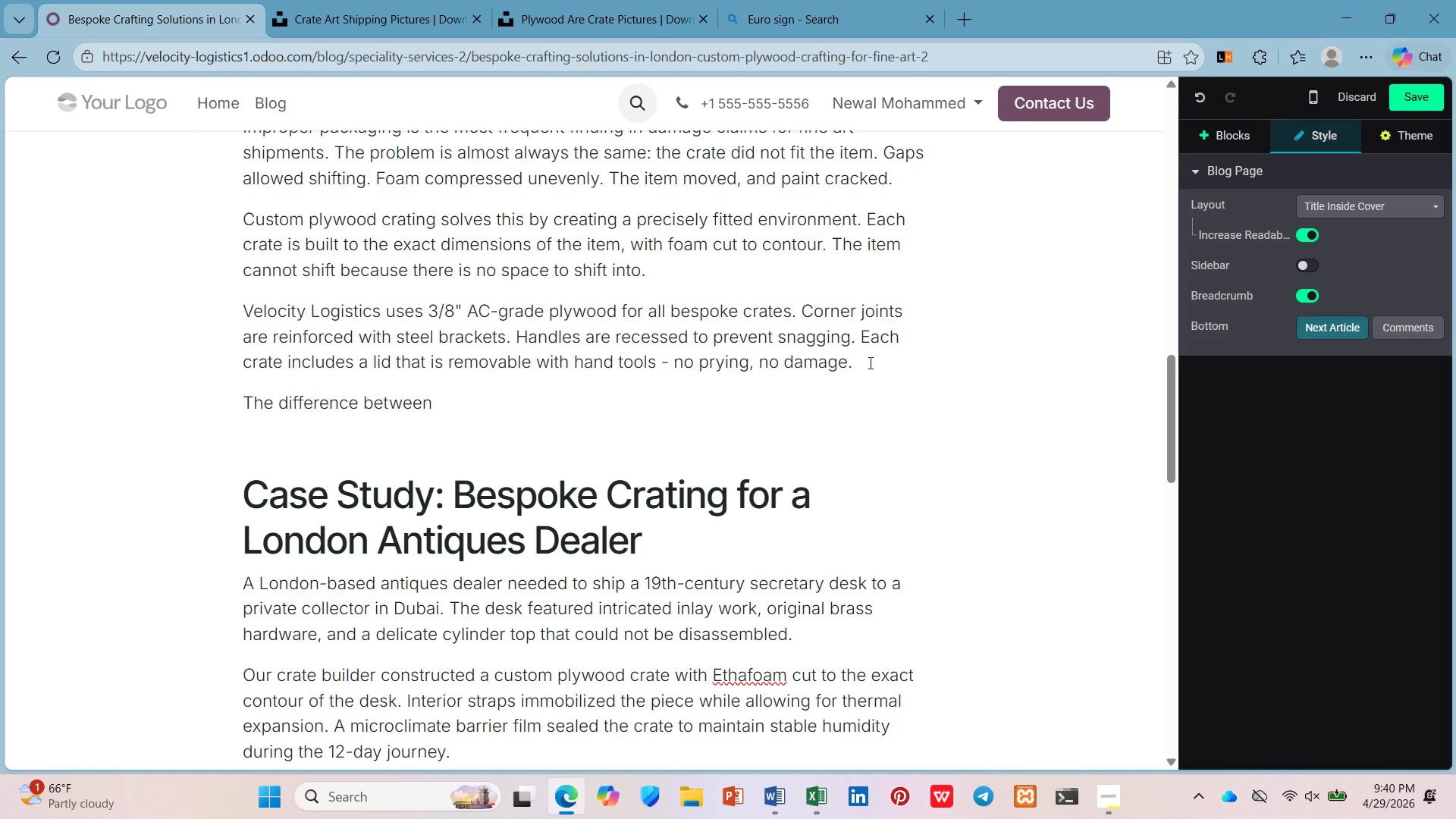 
type(a standard crate and a bespokek crate is measurable )
key(Backspace)
type(. I third-party testing, bespoke crate sreduced vibrations)
key(Backspace)
type( transfer by 82% compared ti)
key(Backspace)
type(o off- )
key(Backspace)
type(the-shelf alternatives. For fragile items like oil on anvas or gilded frames, that reduction can mean th )
key(Backspace)
type(e diffee)
key(Backspace)
type(rence between arrival intact and arrival woth)
key(Backspace)
key(Backspace)
type(ith cracks.)
 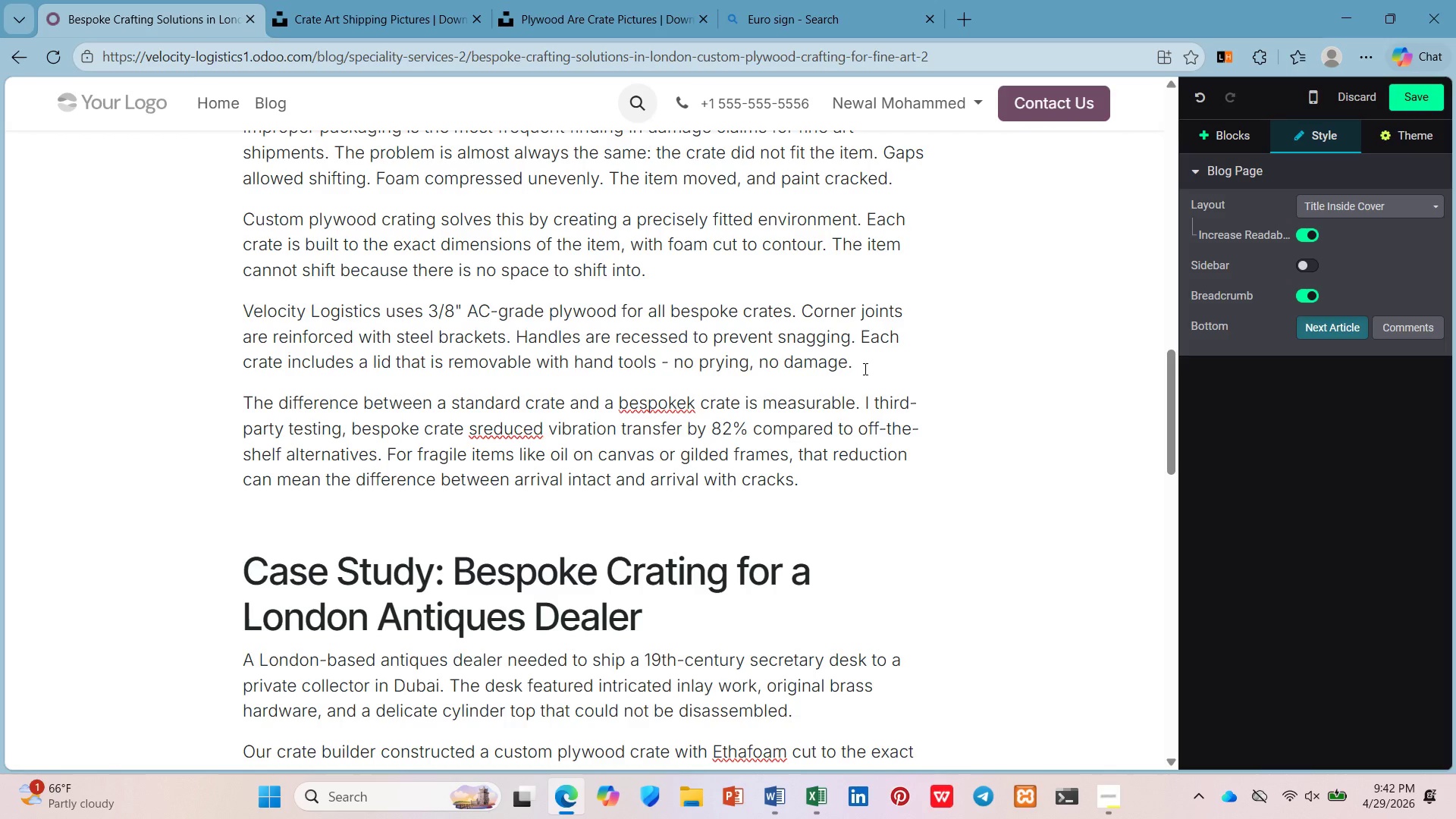 
left_click([678, 405])
 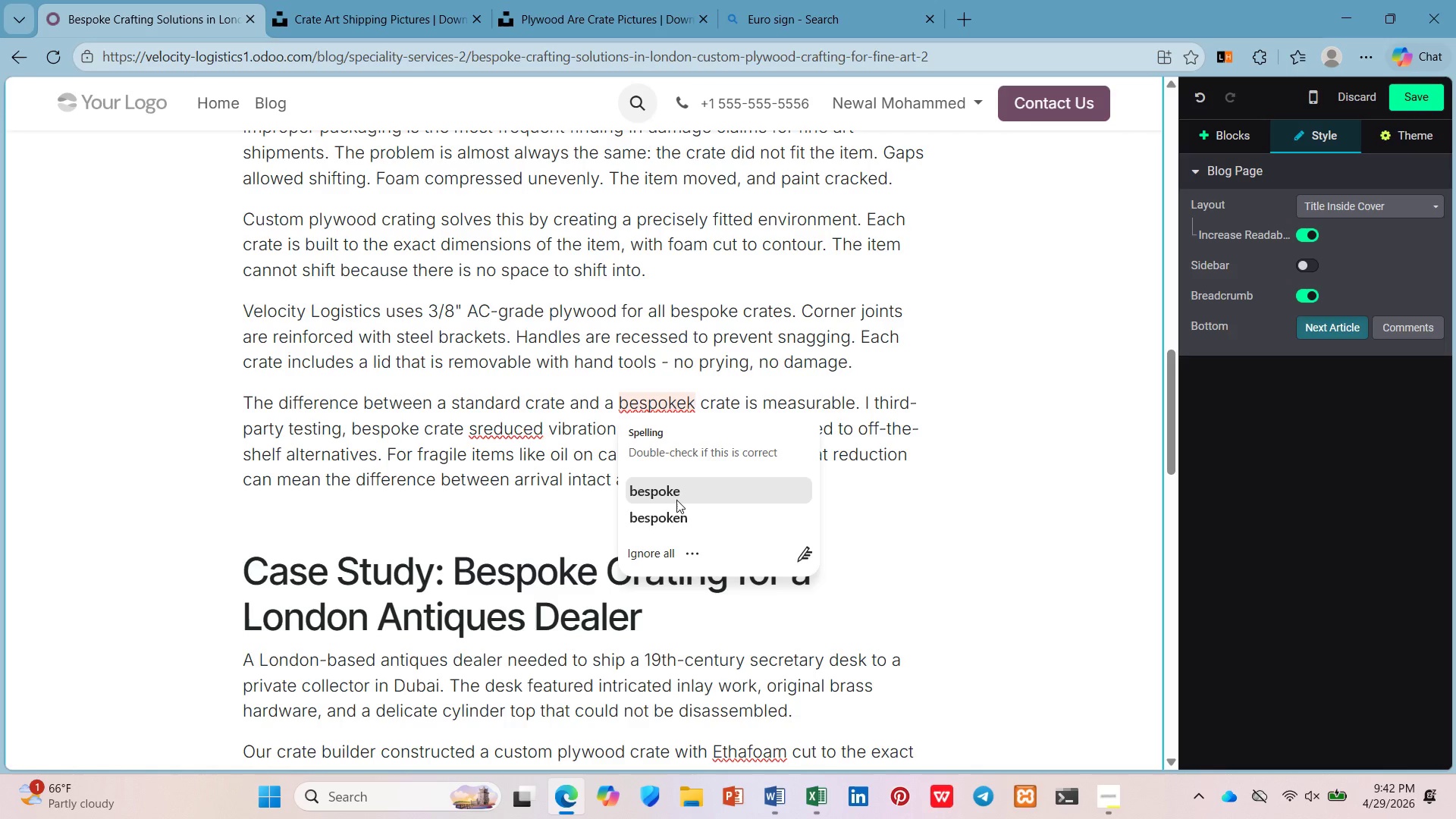 
left_click([676, 499])
 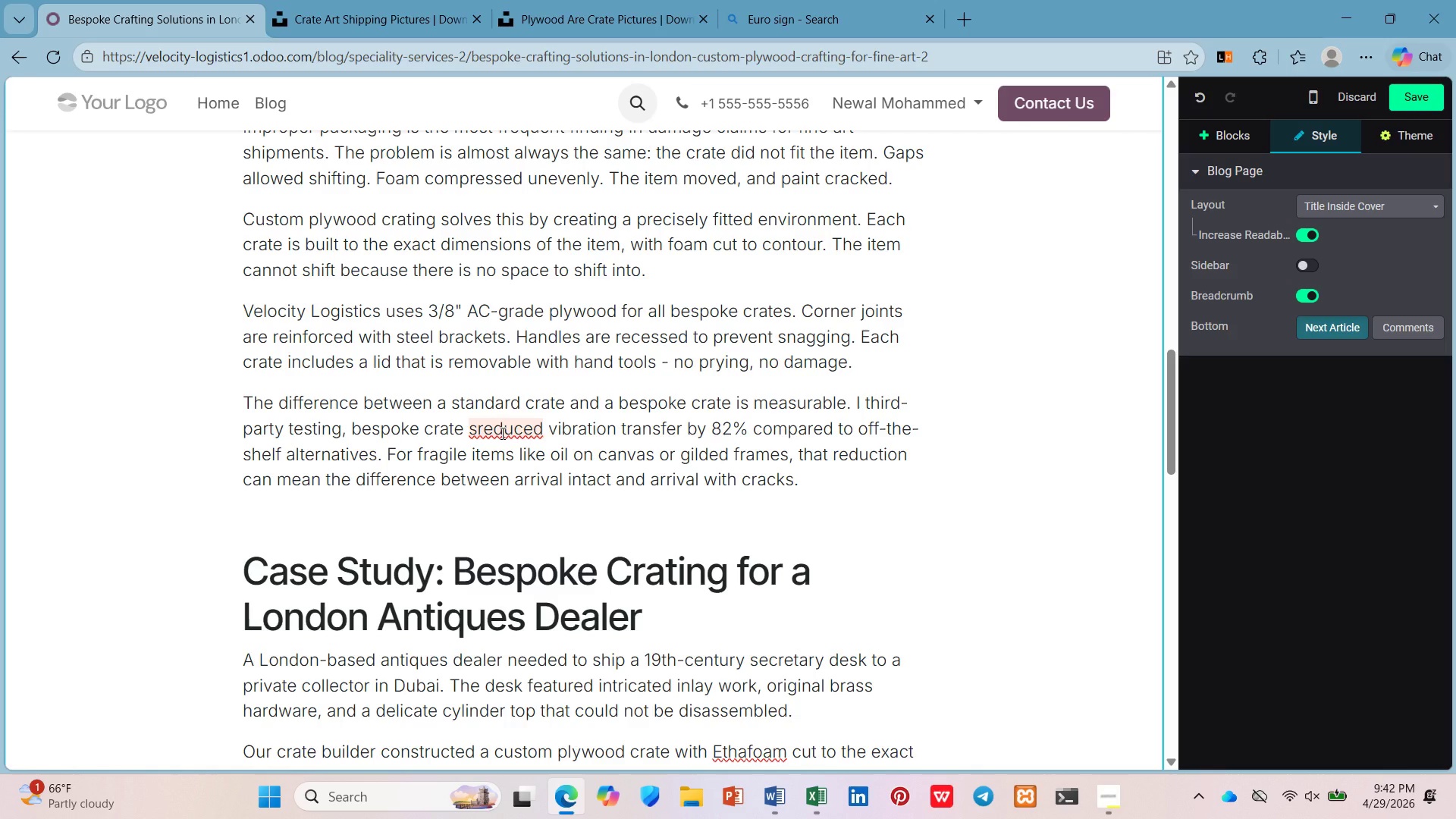 
left_click([501, 433])
 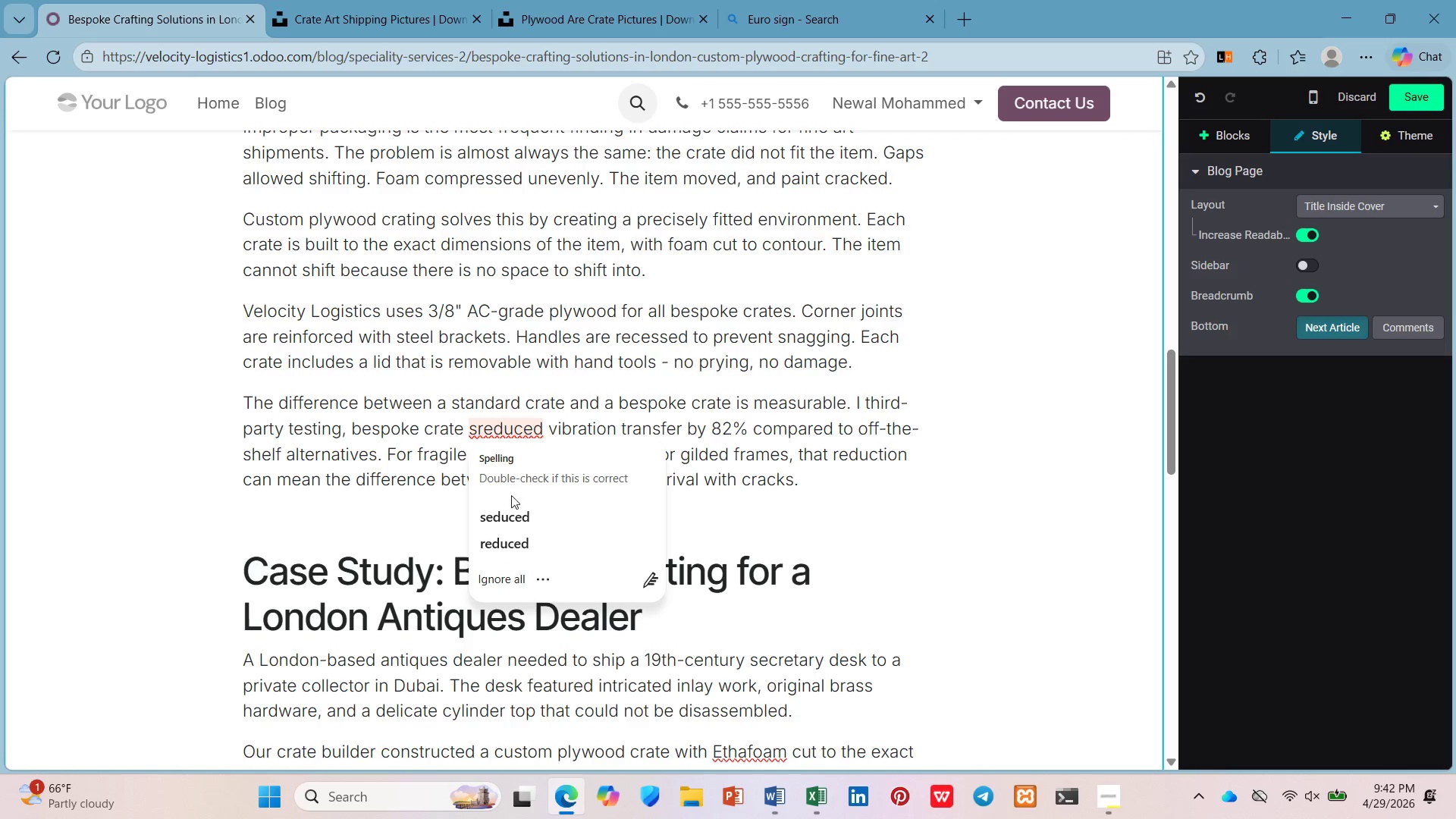 
left_click([520, 513])
 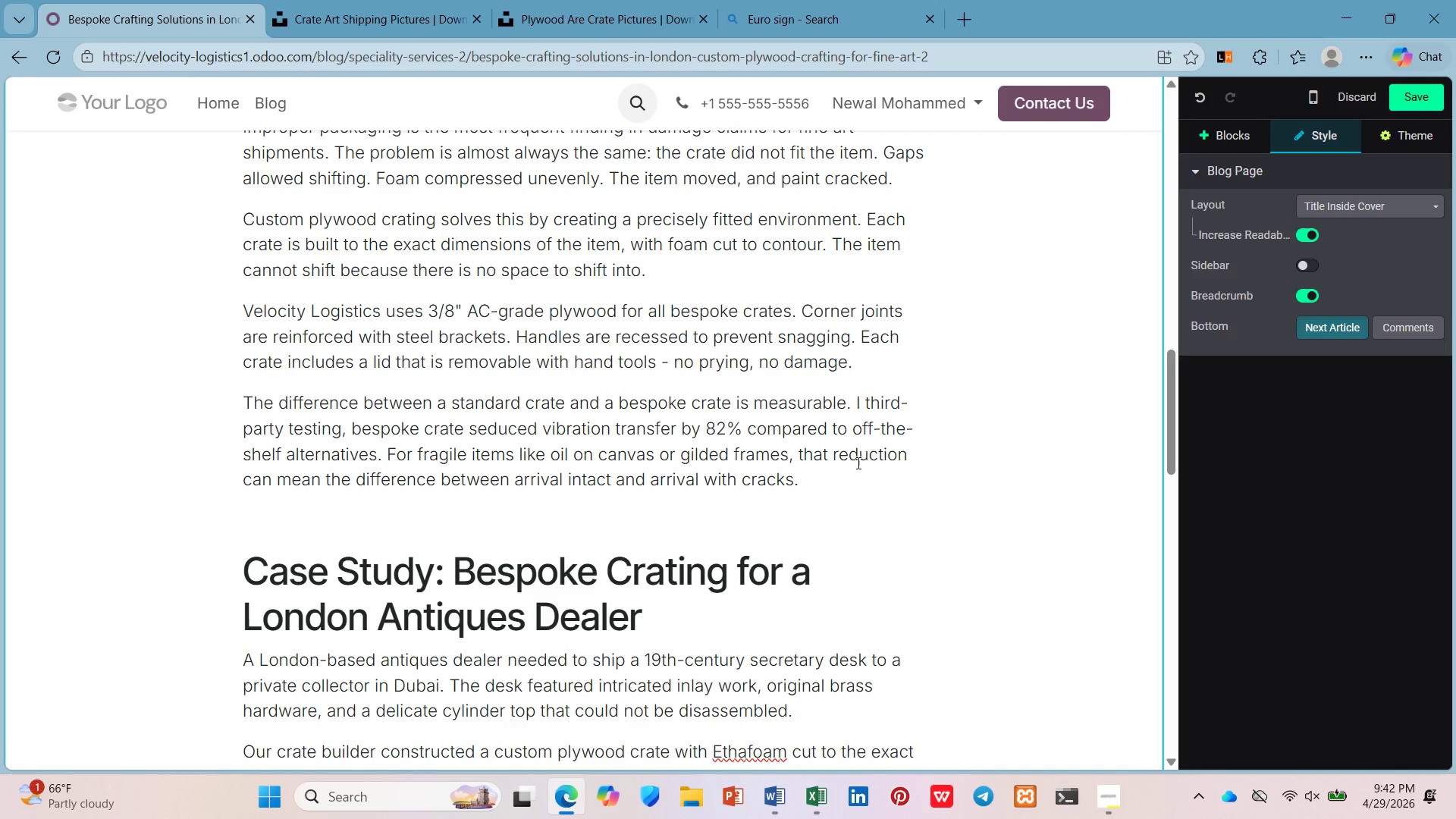 
left_click([854, 479])
 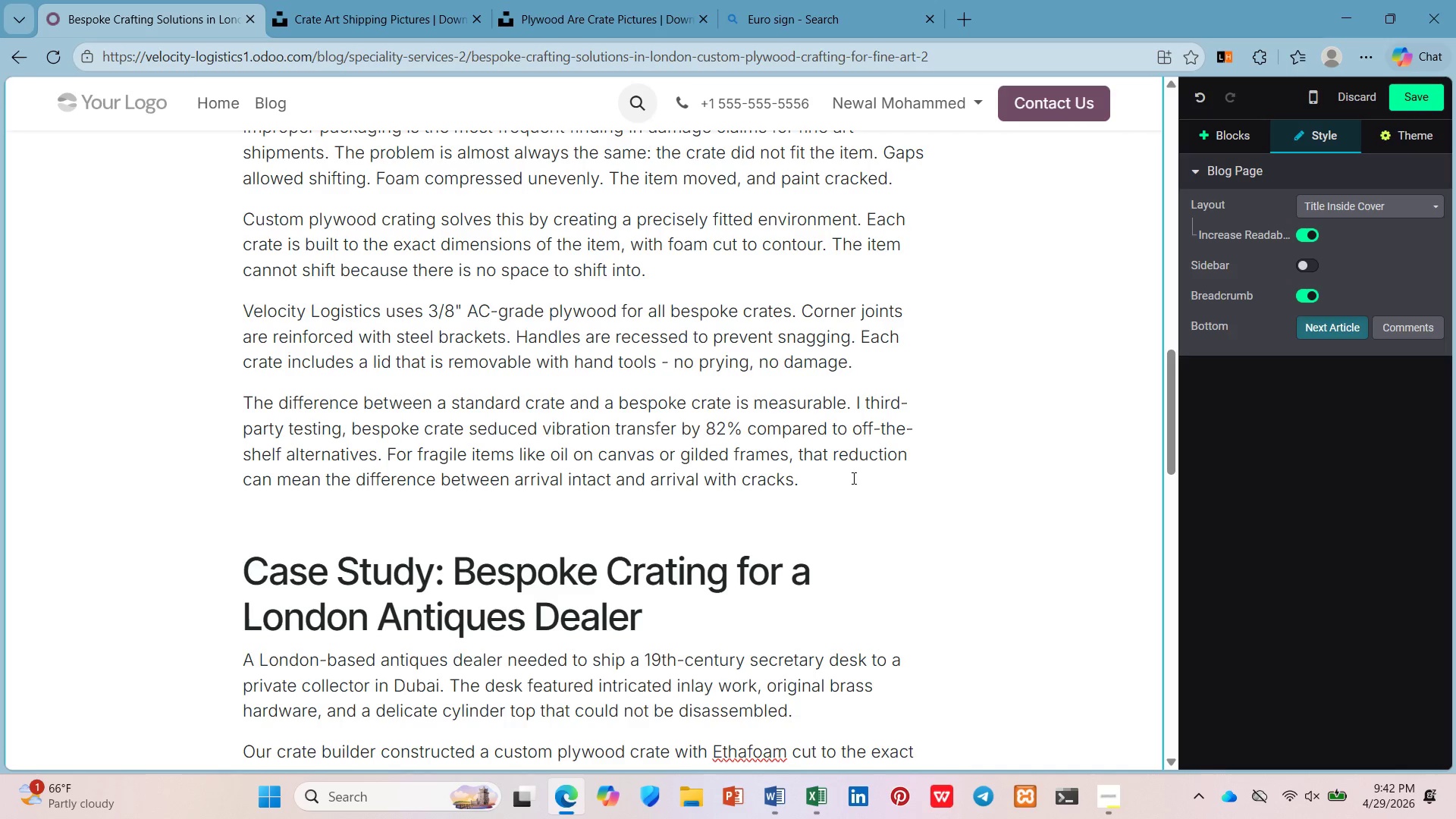 
scroll: coordinate [852, 478], scroll_direction: down, amount: 2.0
 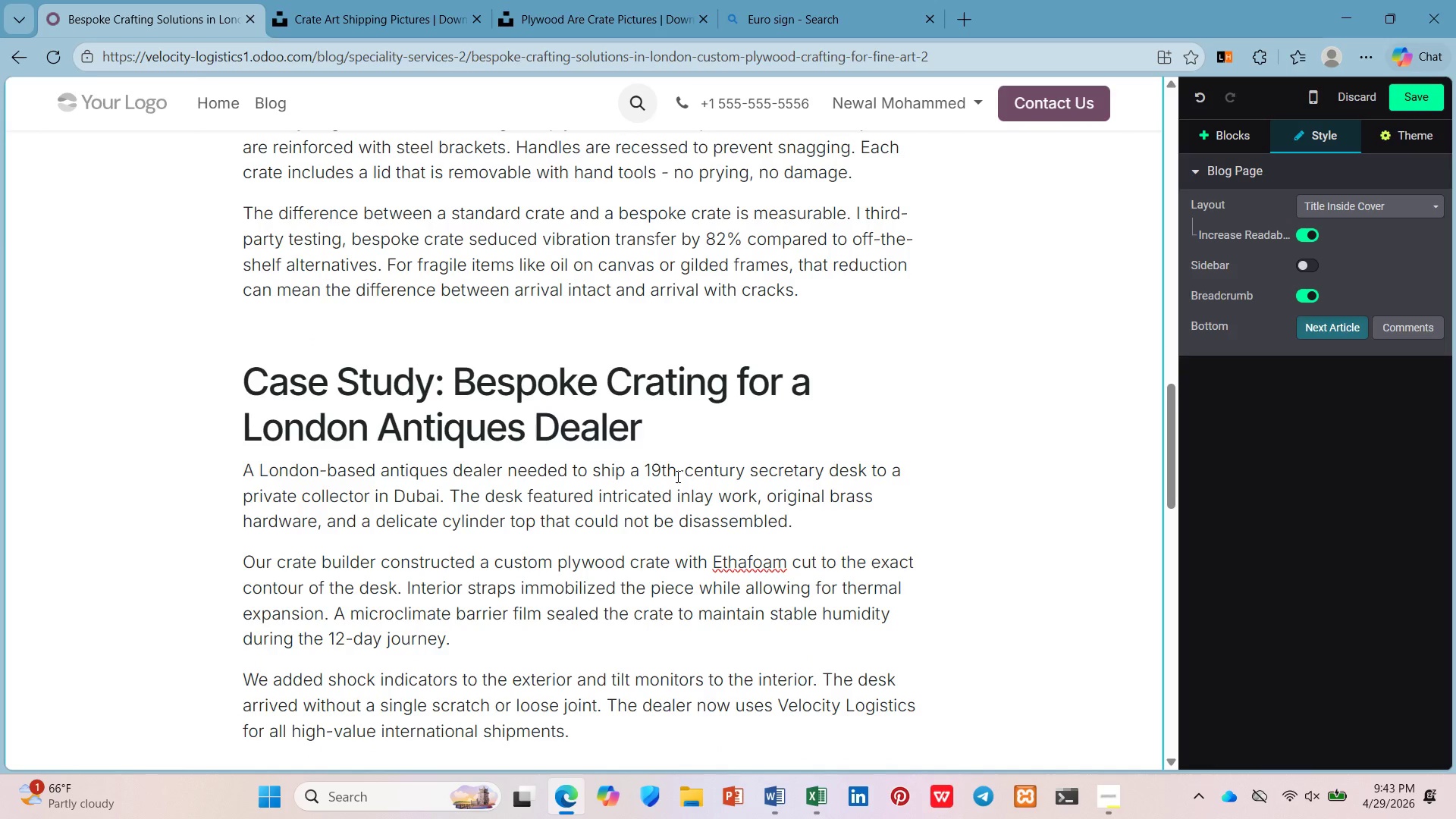 
scroll: coordinate [616, 472], scroll_direction: up, amount: 11.0
 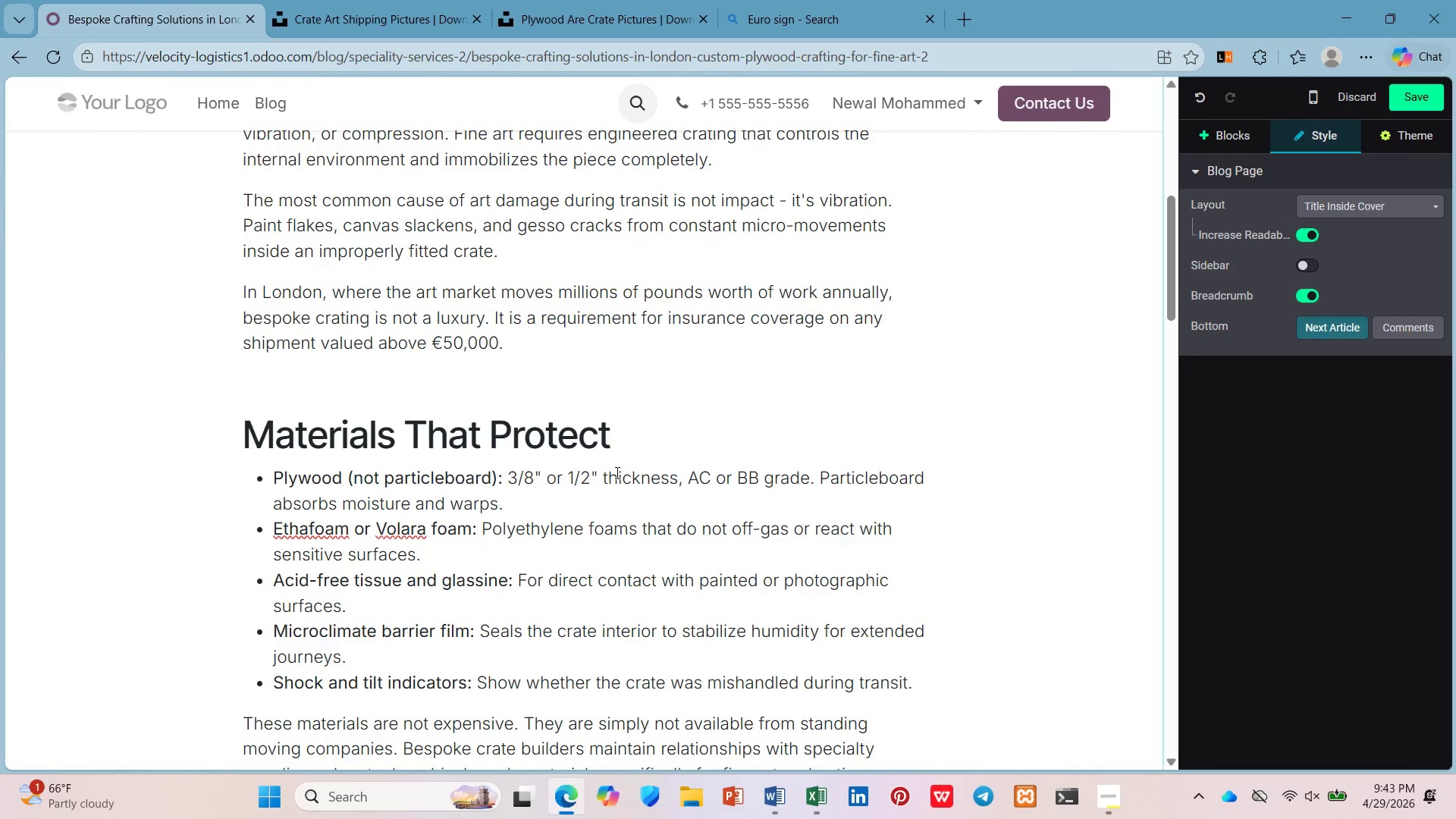 
scroll: coordinate [617, 472], scroll_direction: down, amount: 9.0
 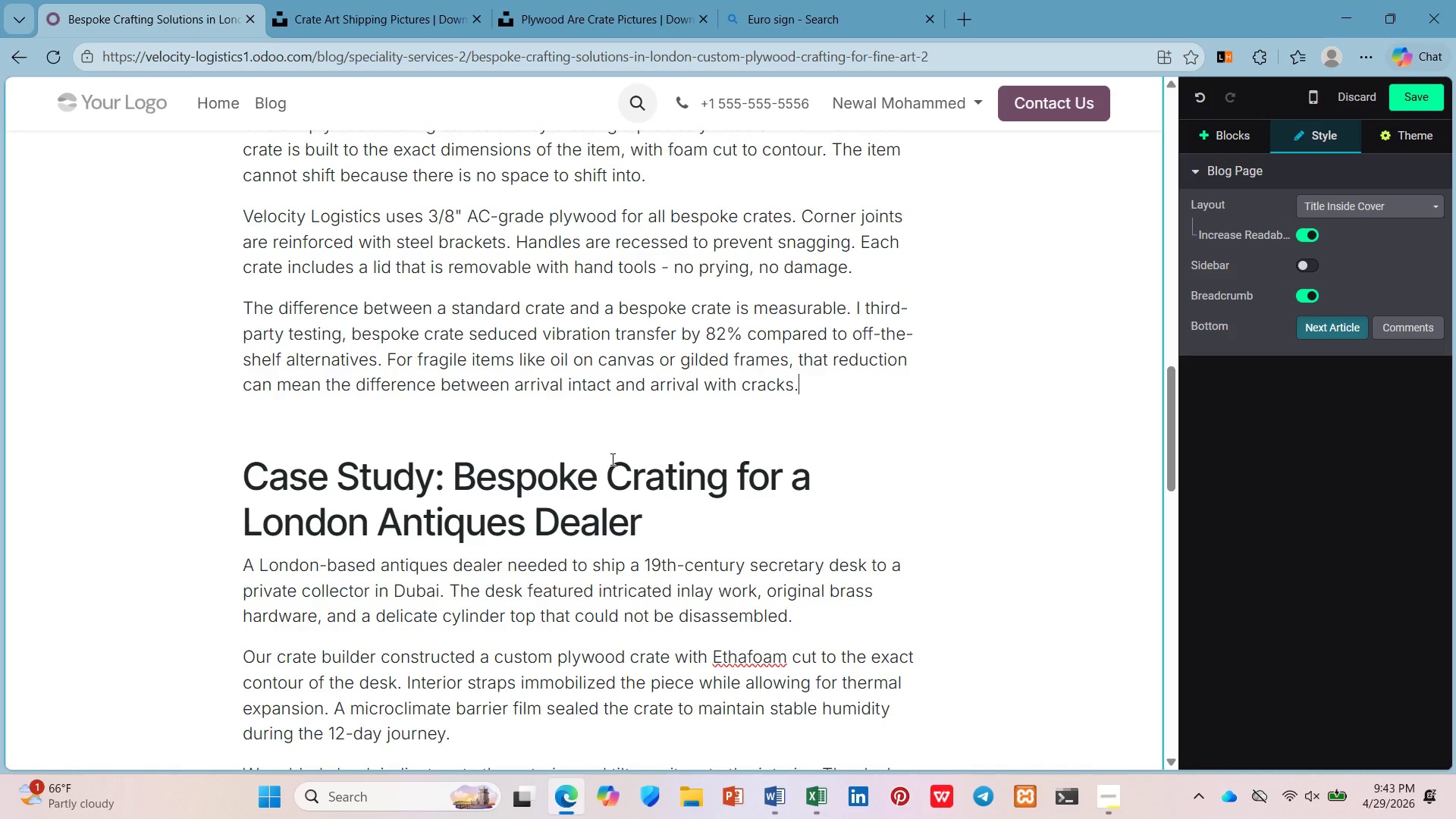 
wait(5.69)
 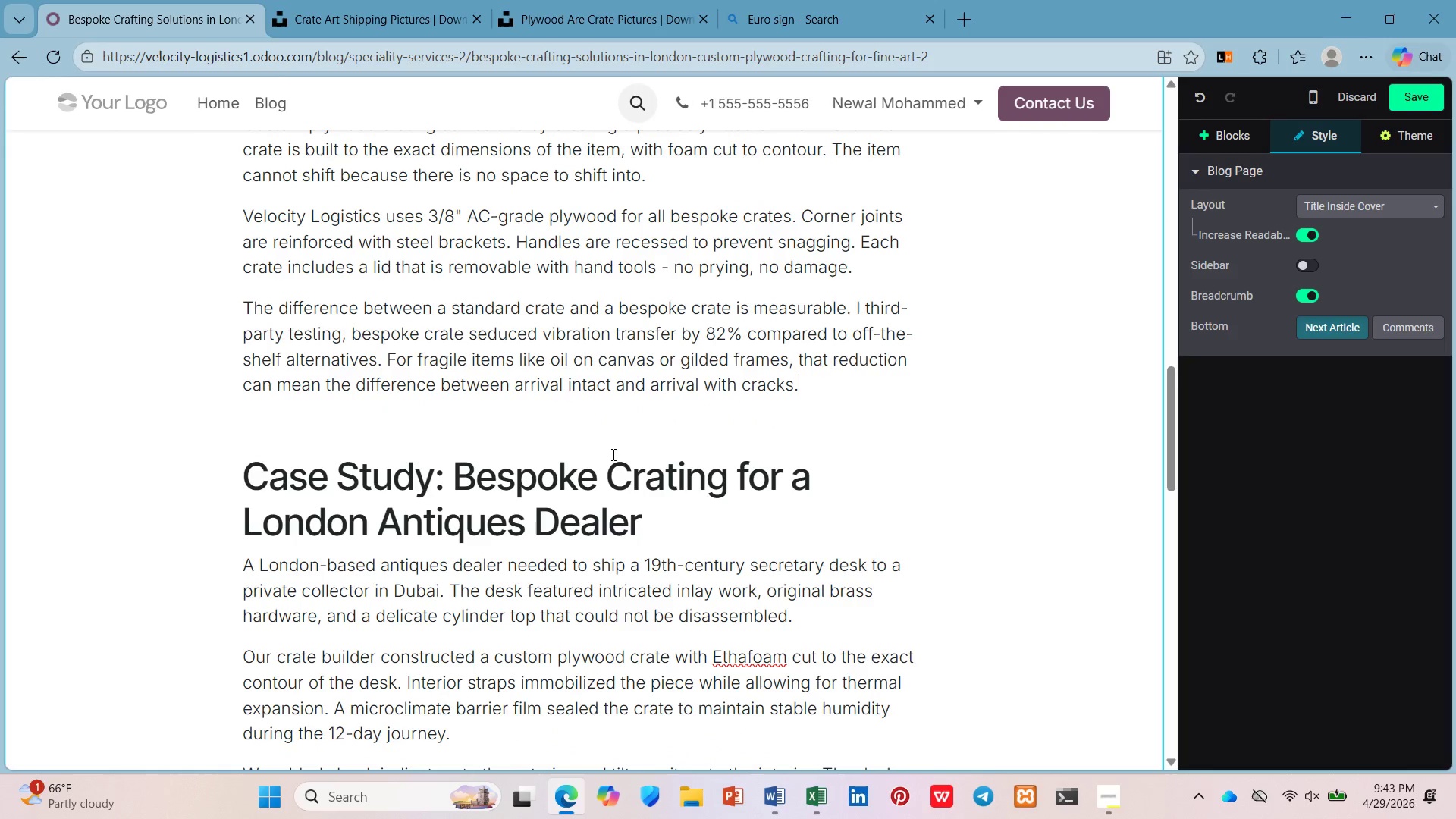 
left_click([629, 441])
 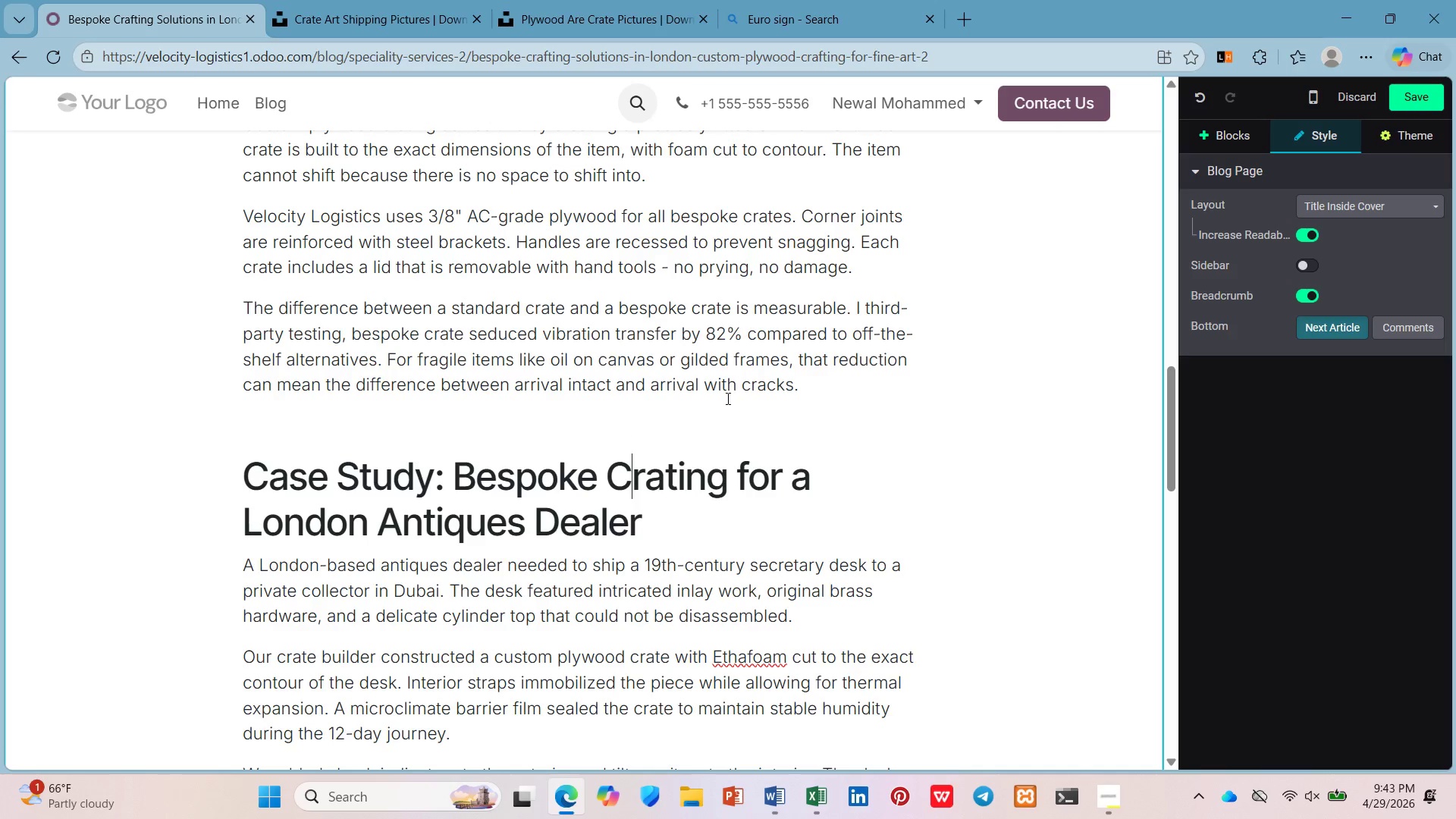 
left_click([726, 406])
 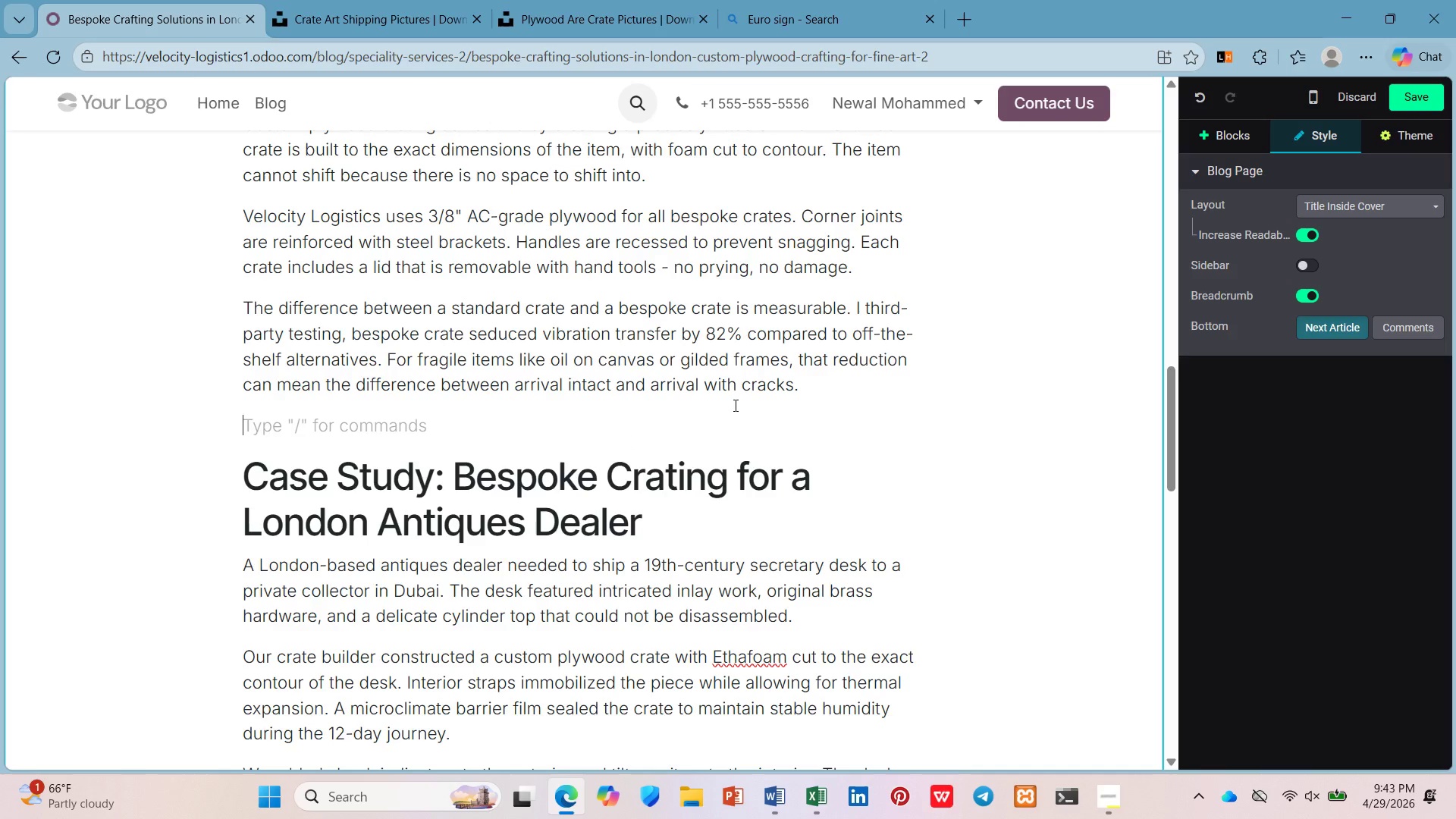 
key(Enter)
 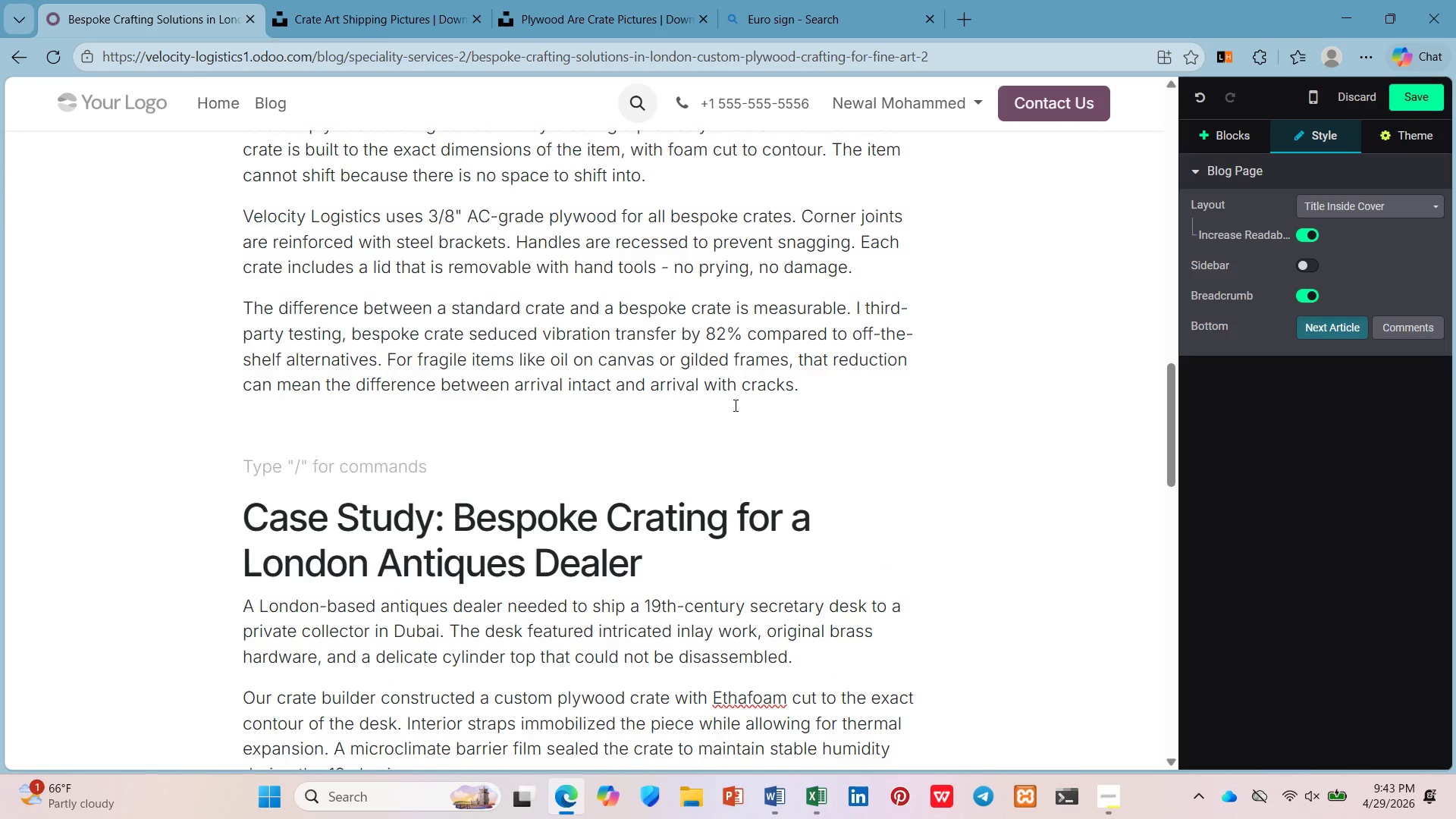 
key(ArrowUp)
 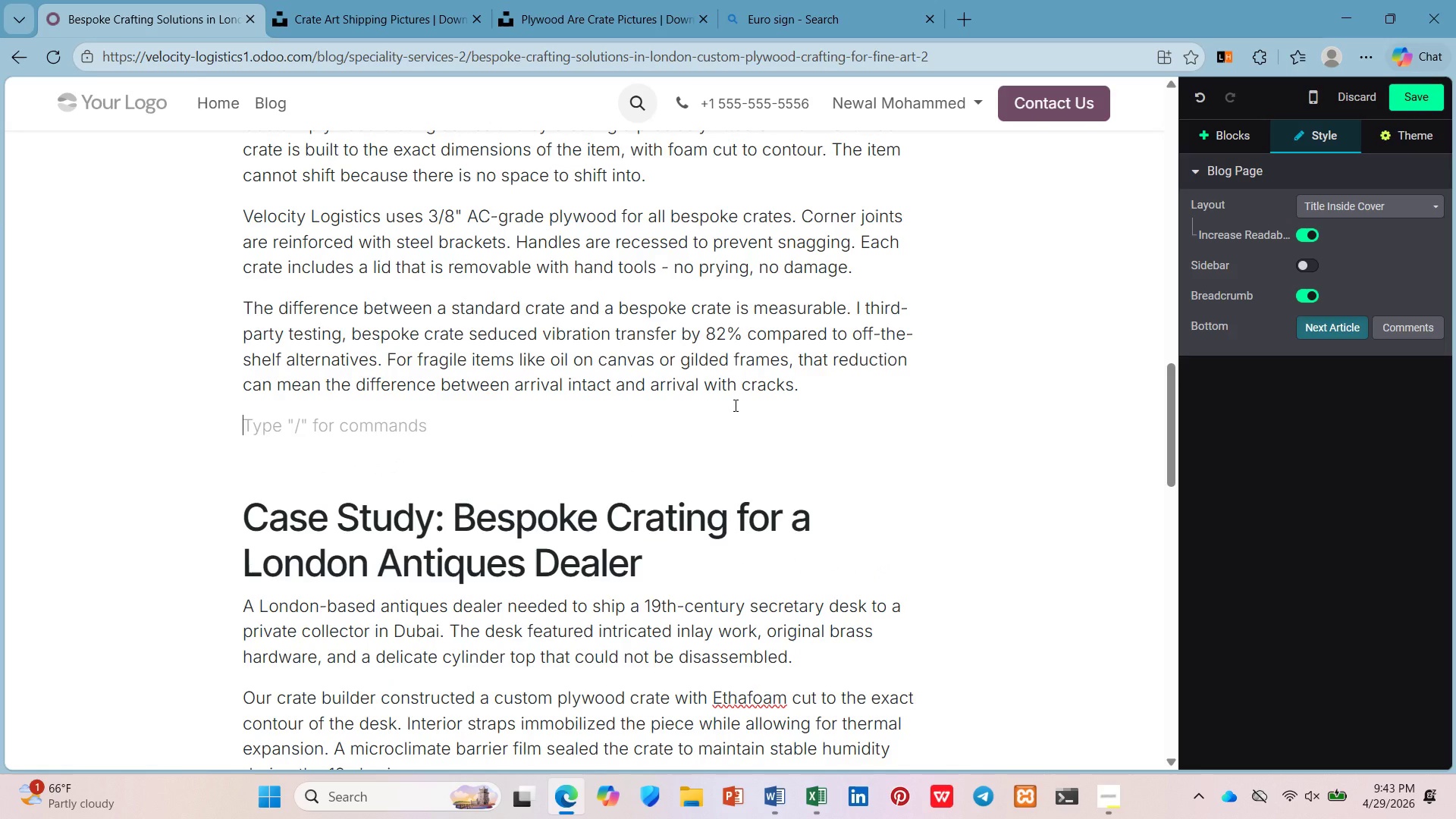 
key(Enter)
 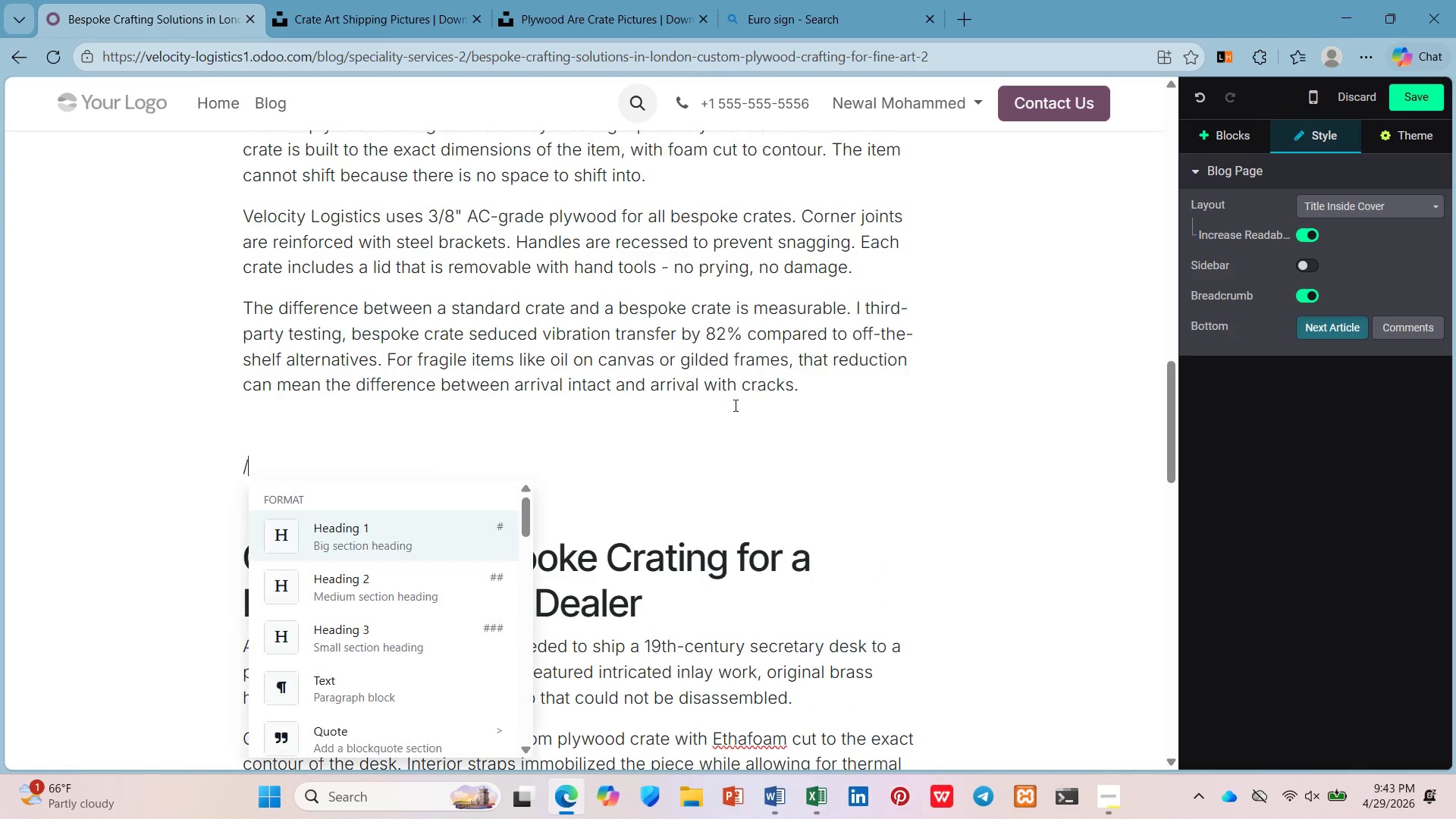 
type(/h2)
 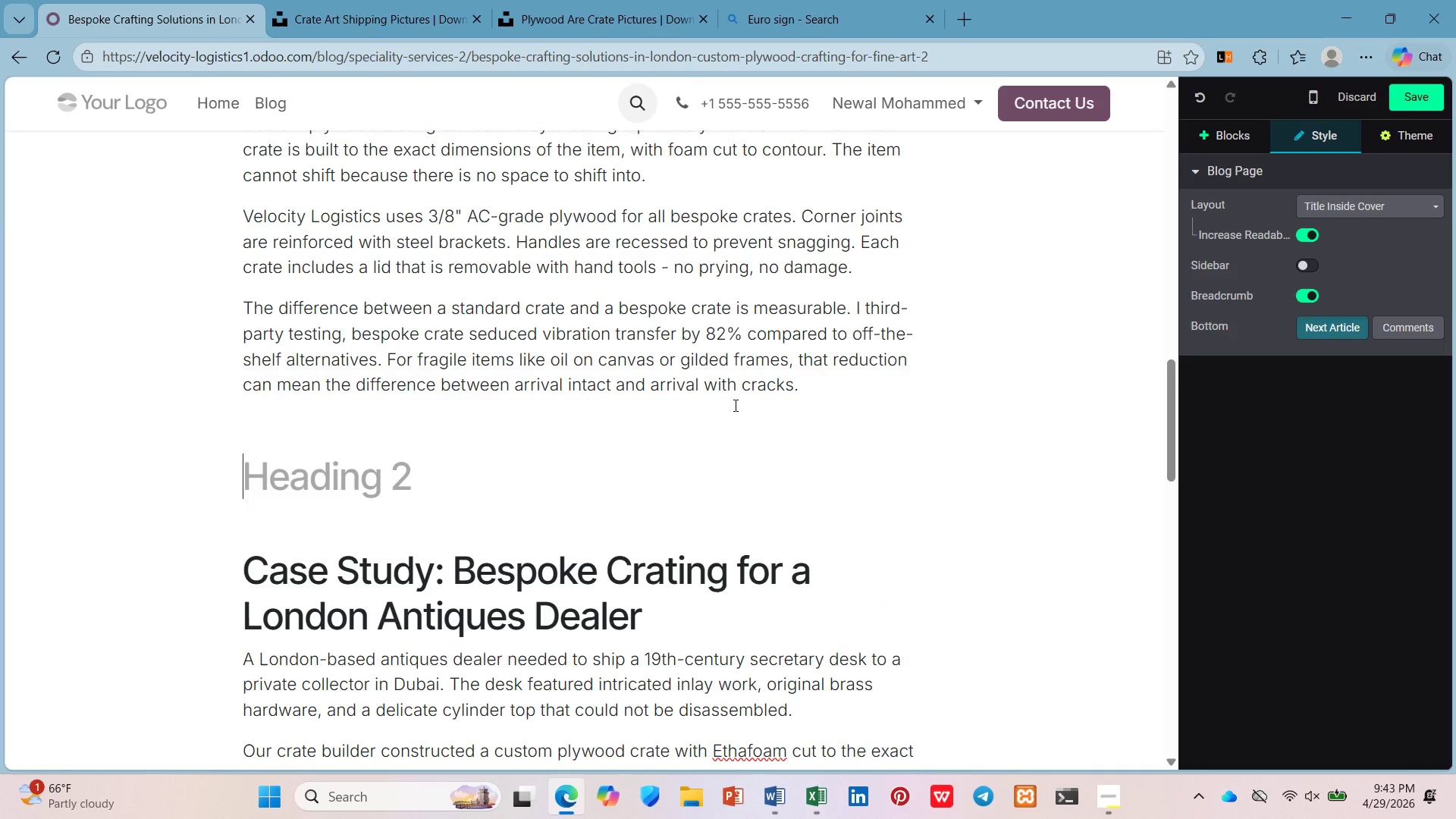 
key(Enter)
 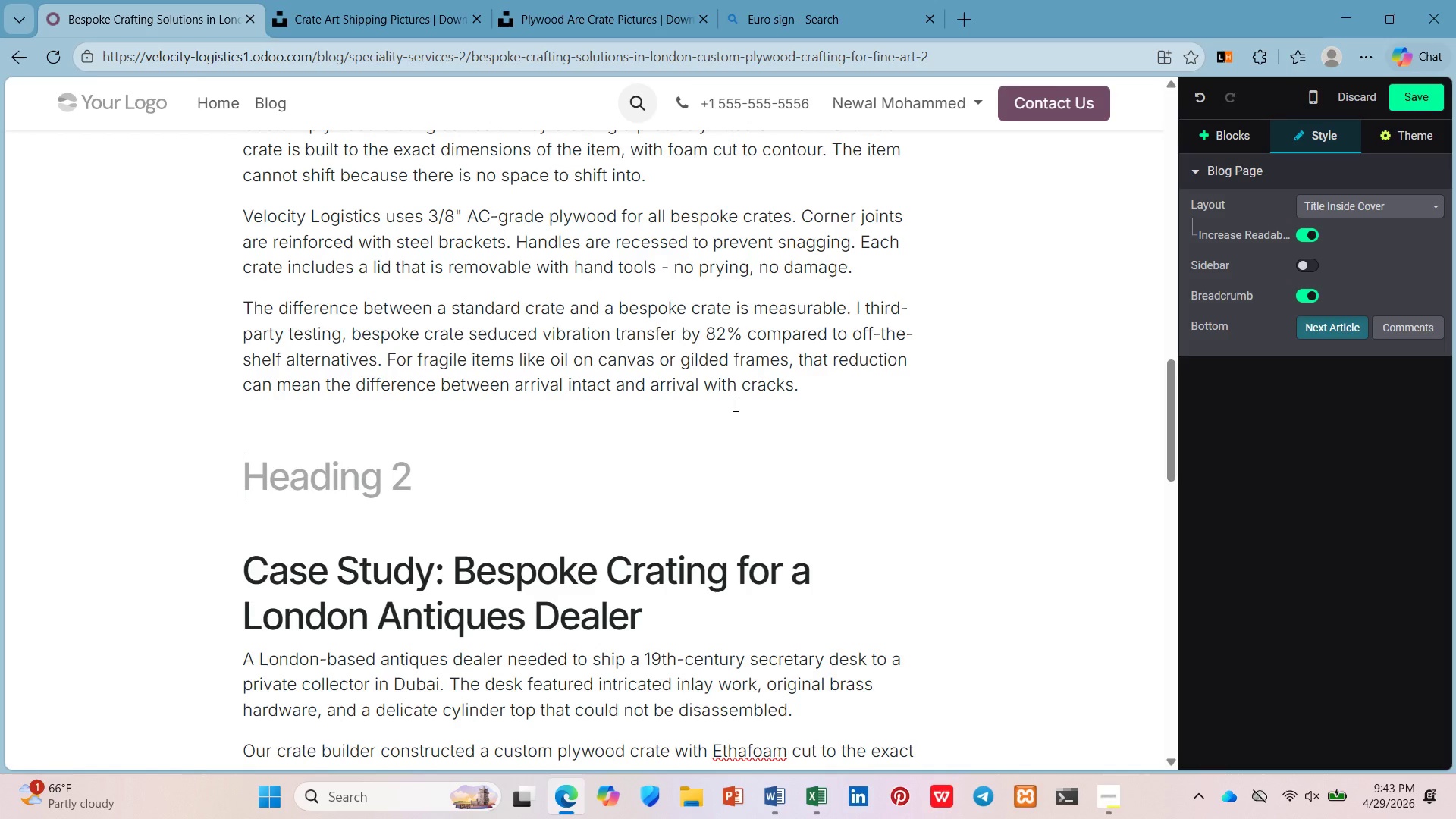 
type(Real-World Example: Bespoke Crating for a London Antiques Dealer)
 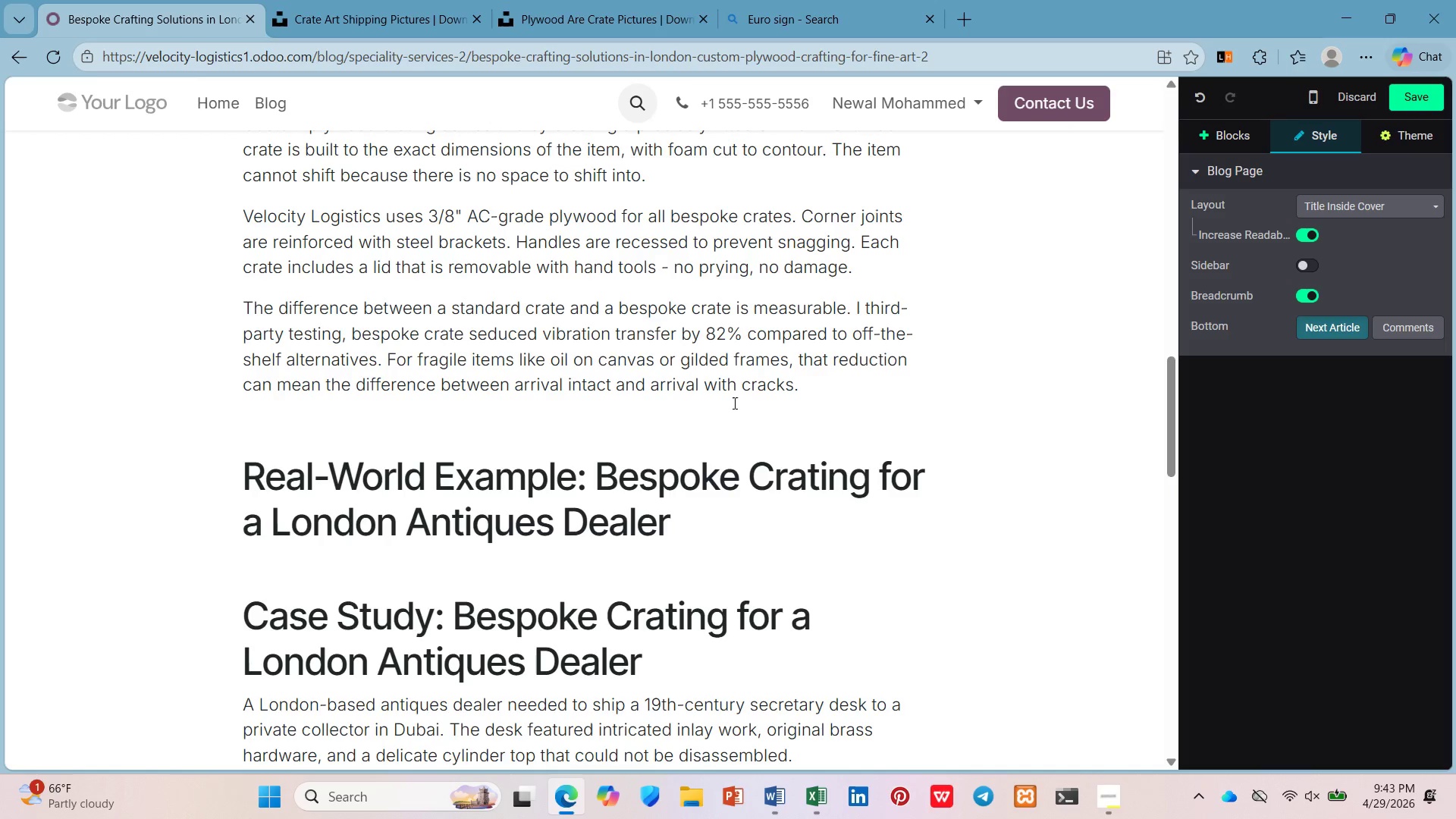 
key(Enter)
 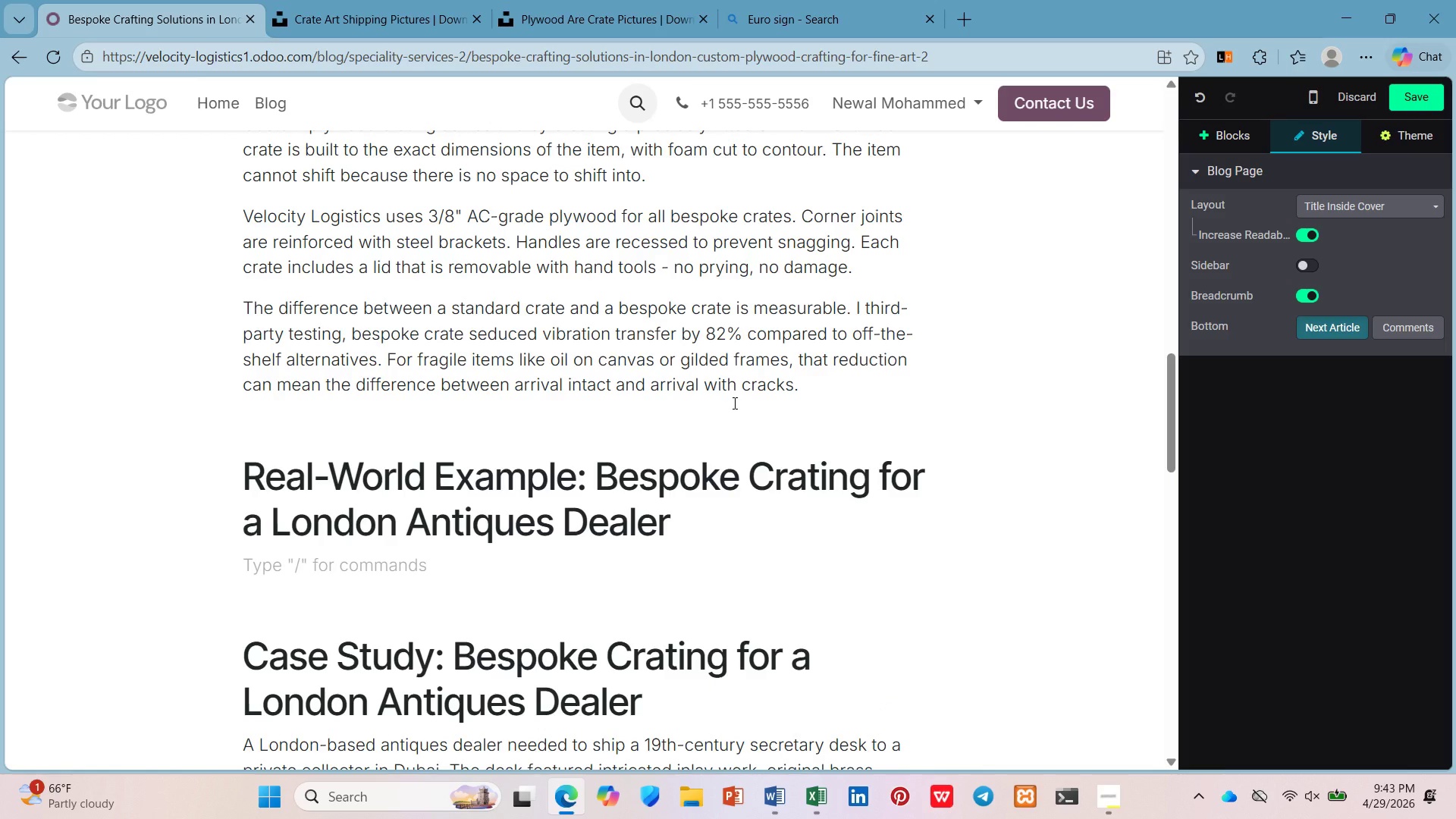 
type(A Londn-based )
 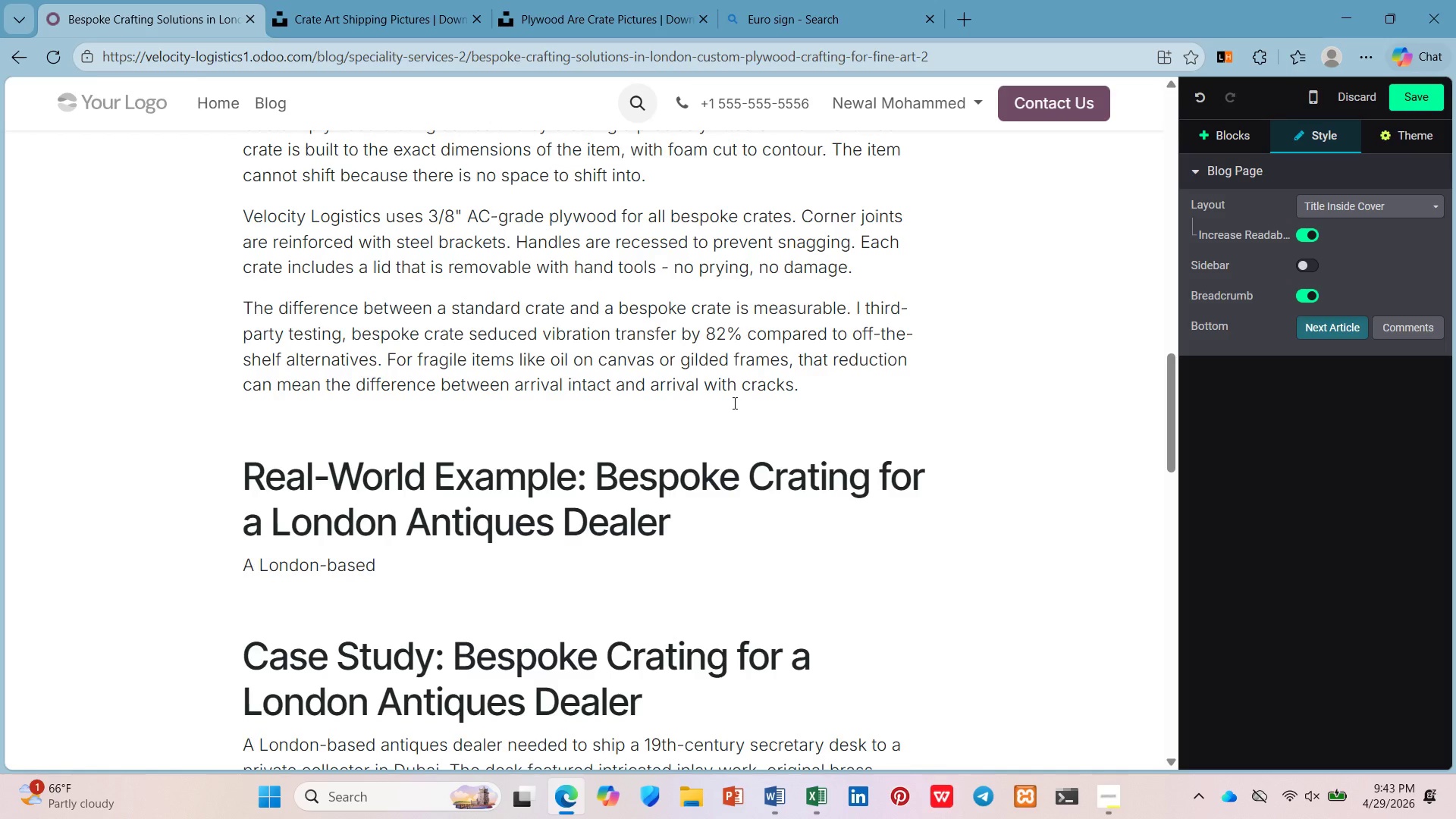 
wait(9.0)
 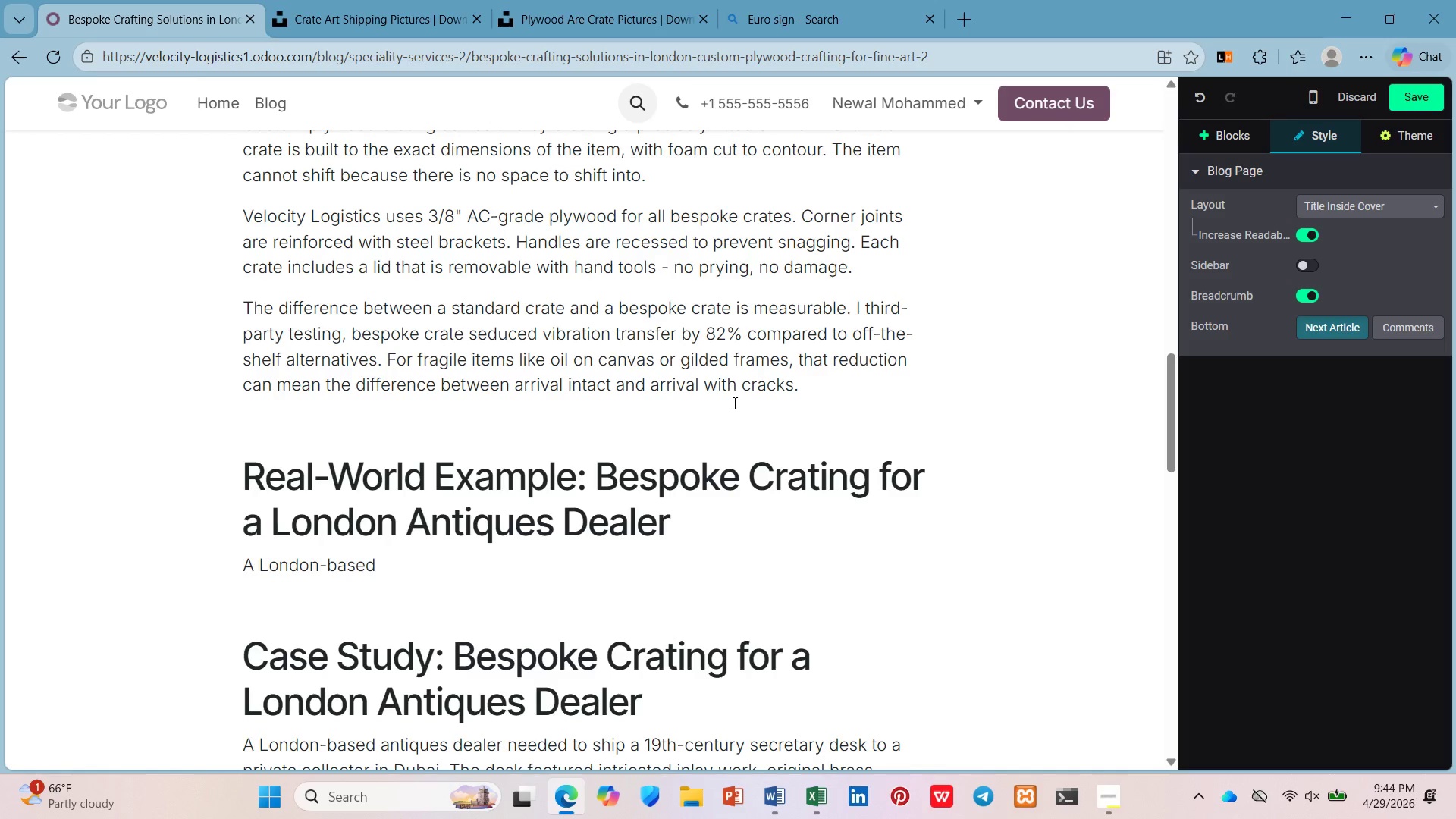 
type(an)
 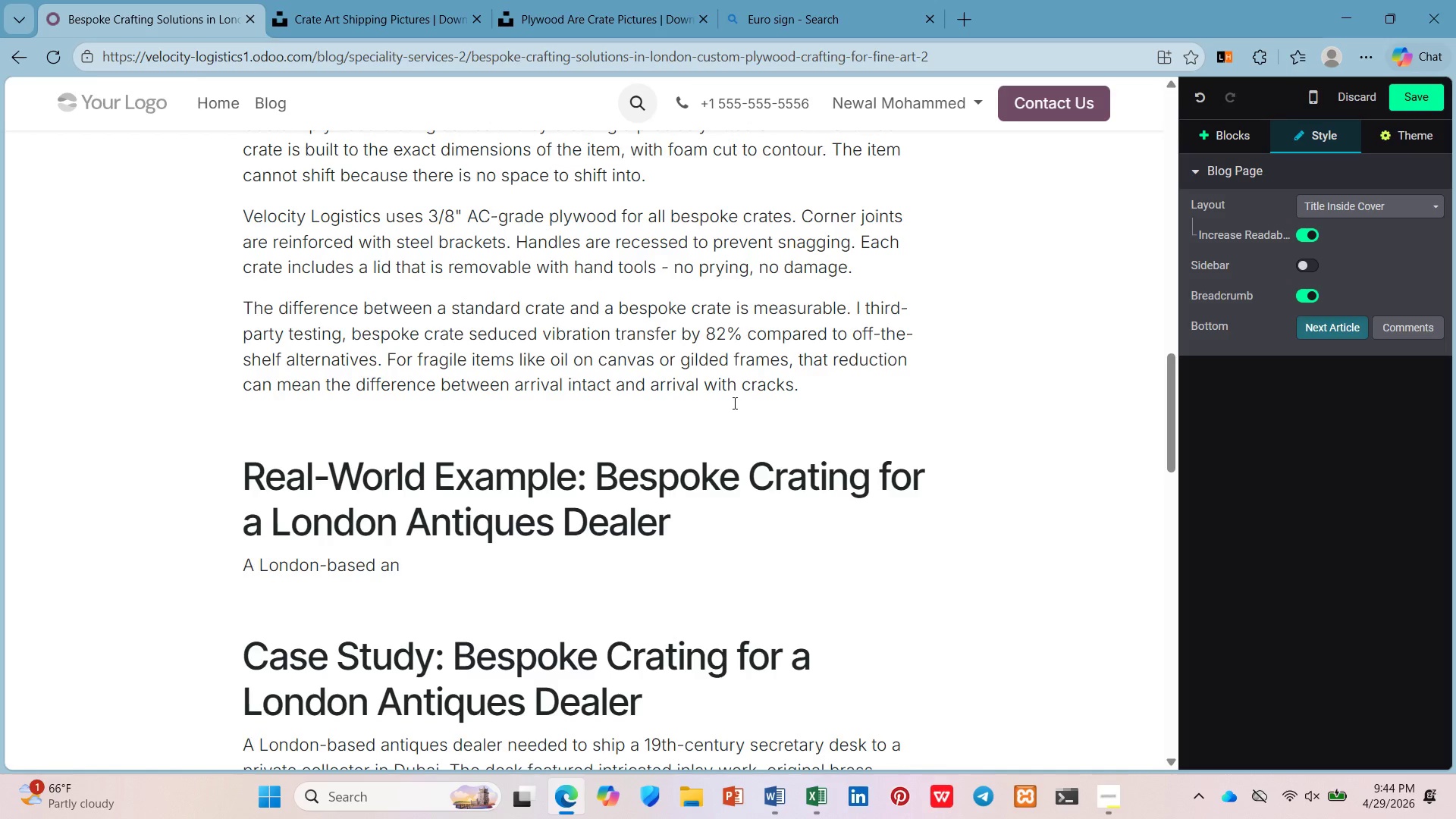 
wait(18.2)
 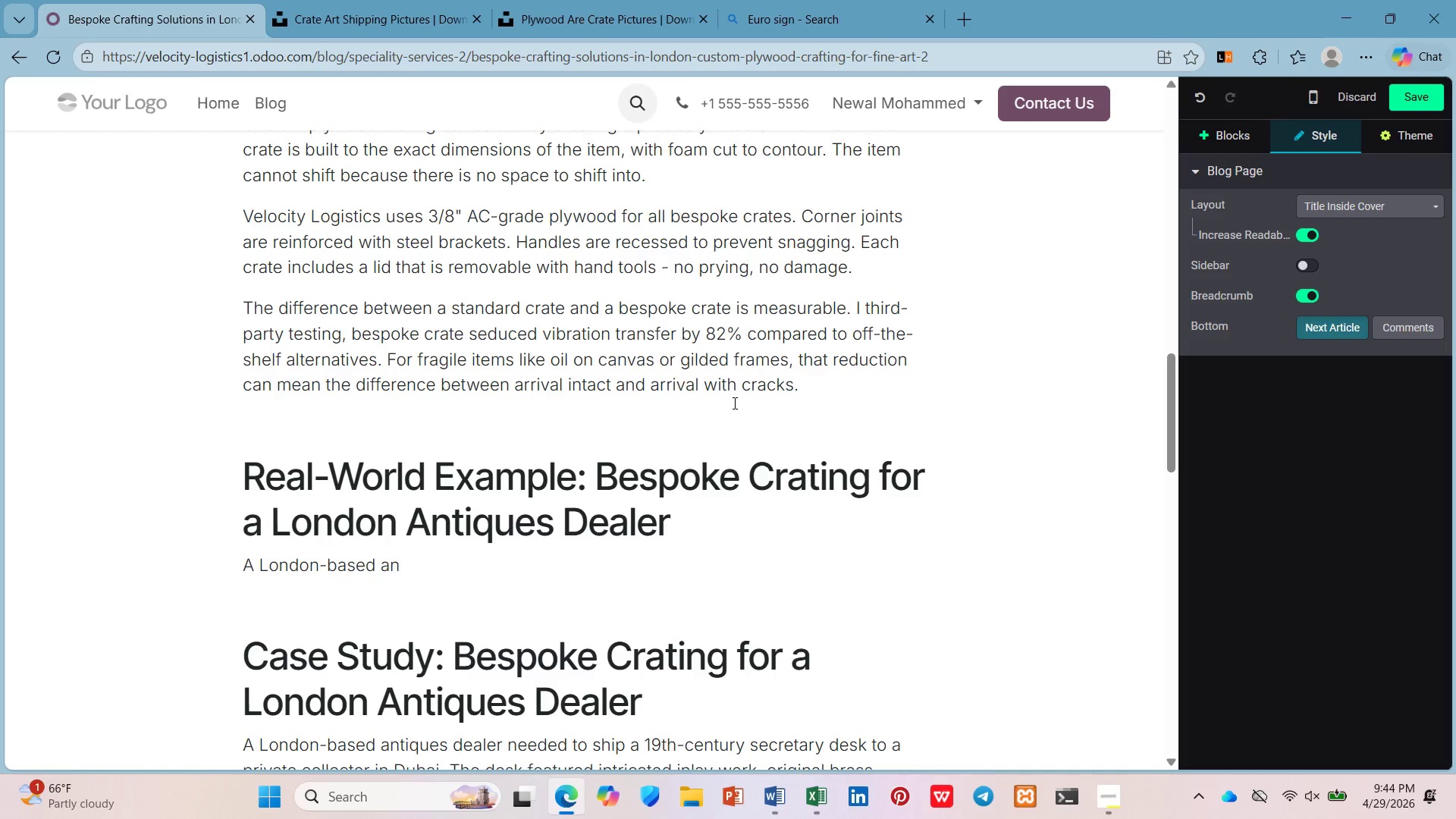 
type(tiqus dealer re)
key(Backspace)
key(Backspace)
type(recently )
 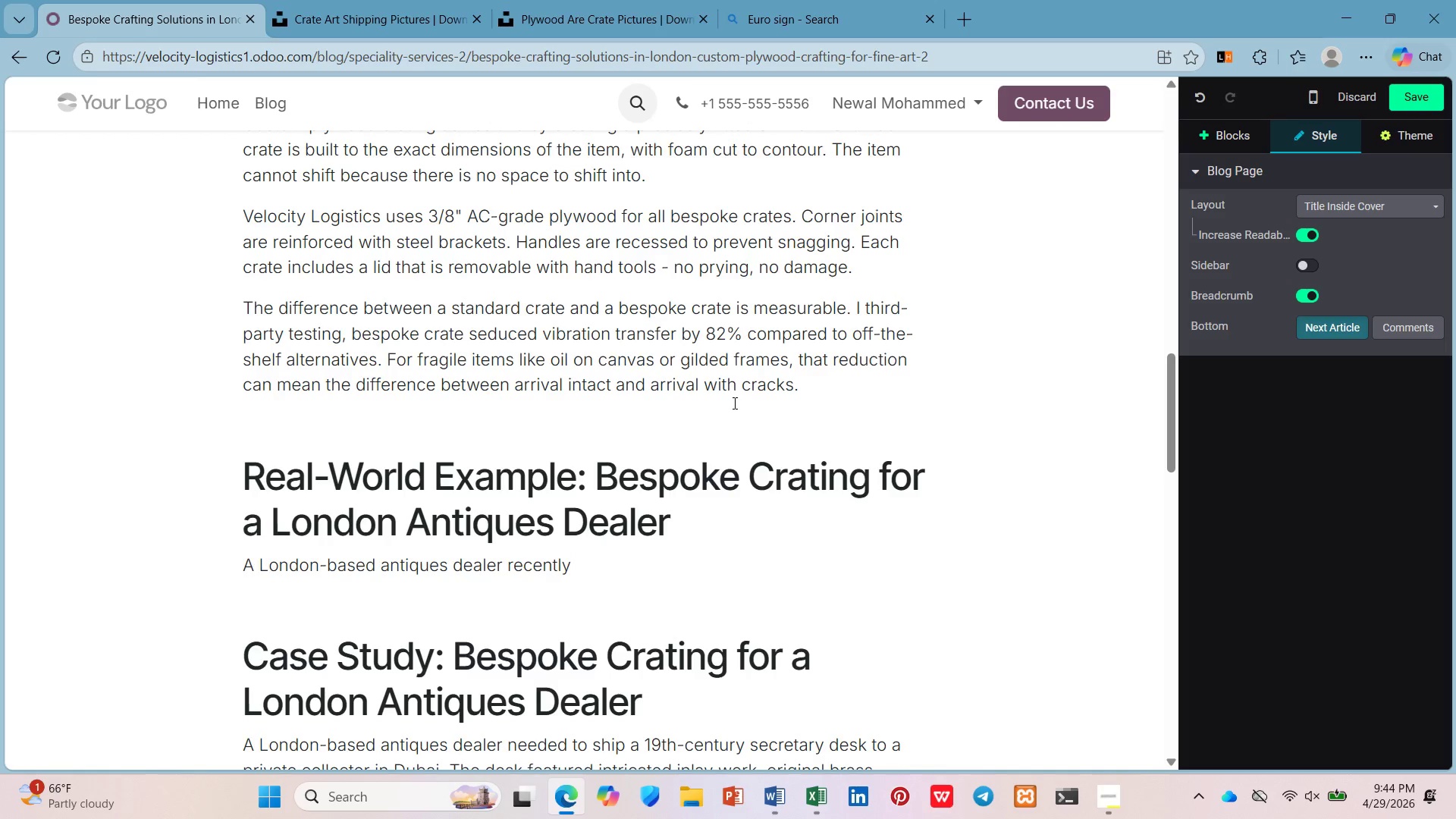 
wait(157.39)
 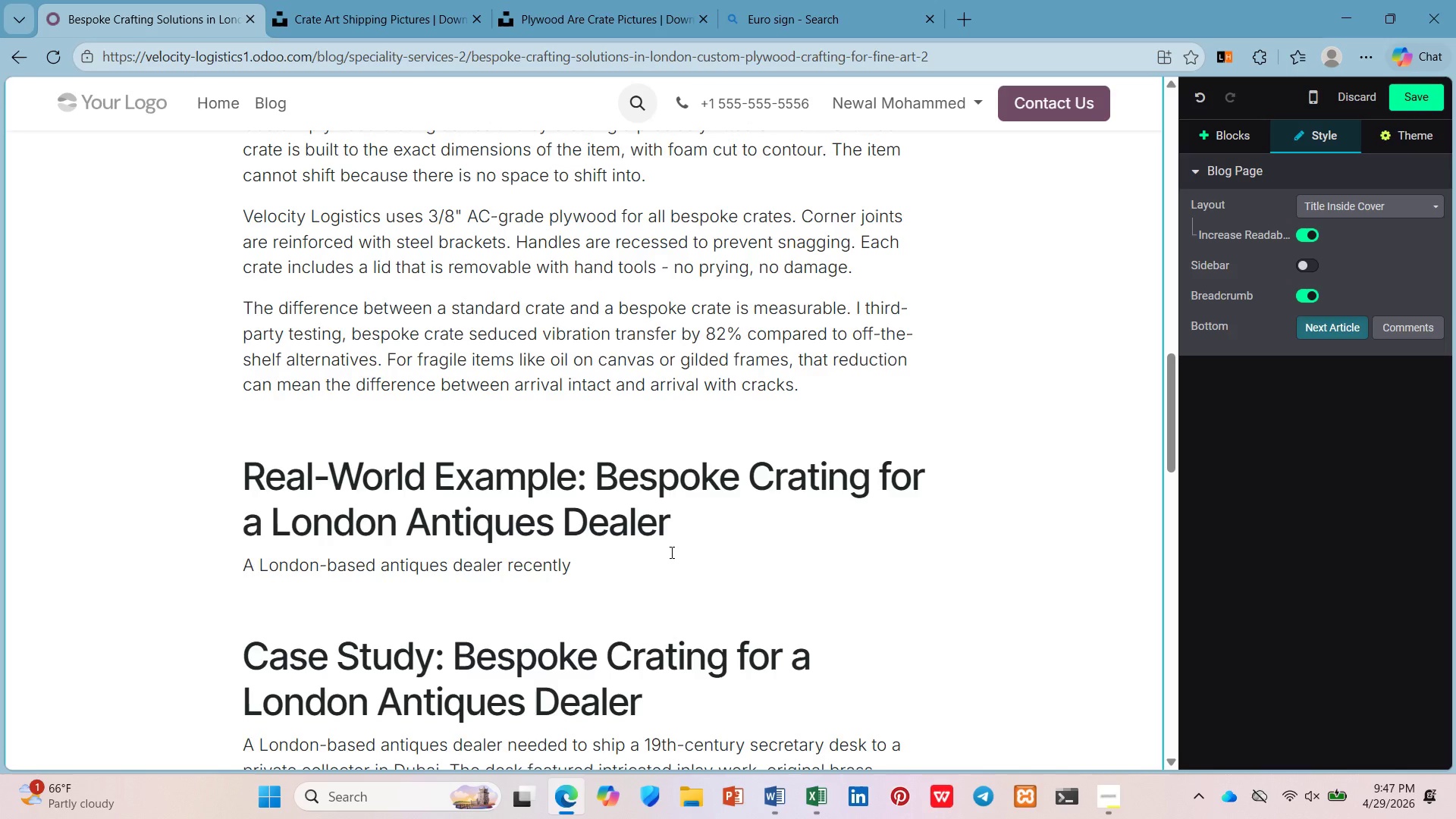 
type(approached Velocity Logistics needing to ship a 19th-n)
key(Backspace)
type(e)
key(Backspace)
type(century secretary desk )
 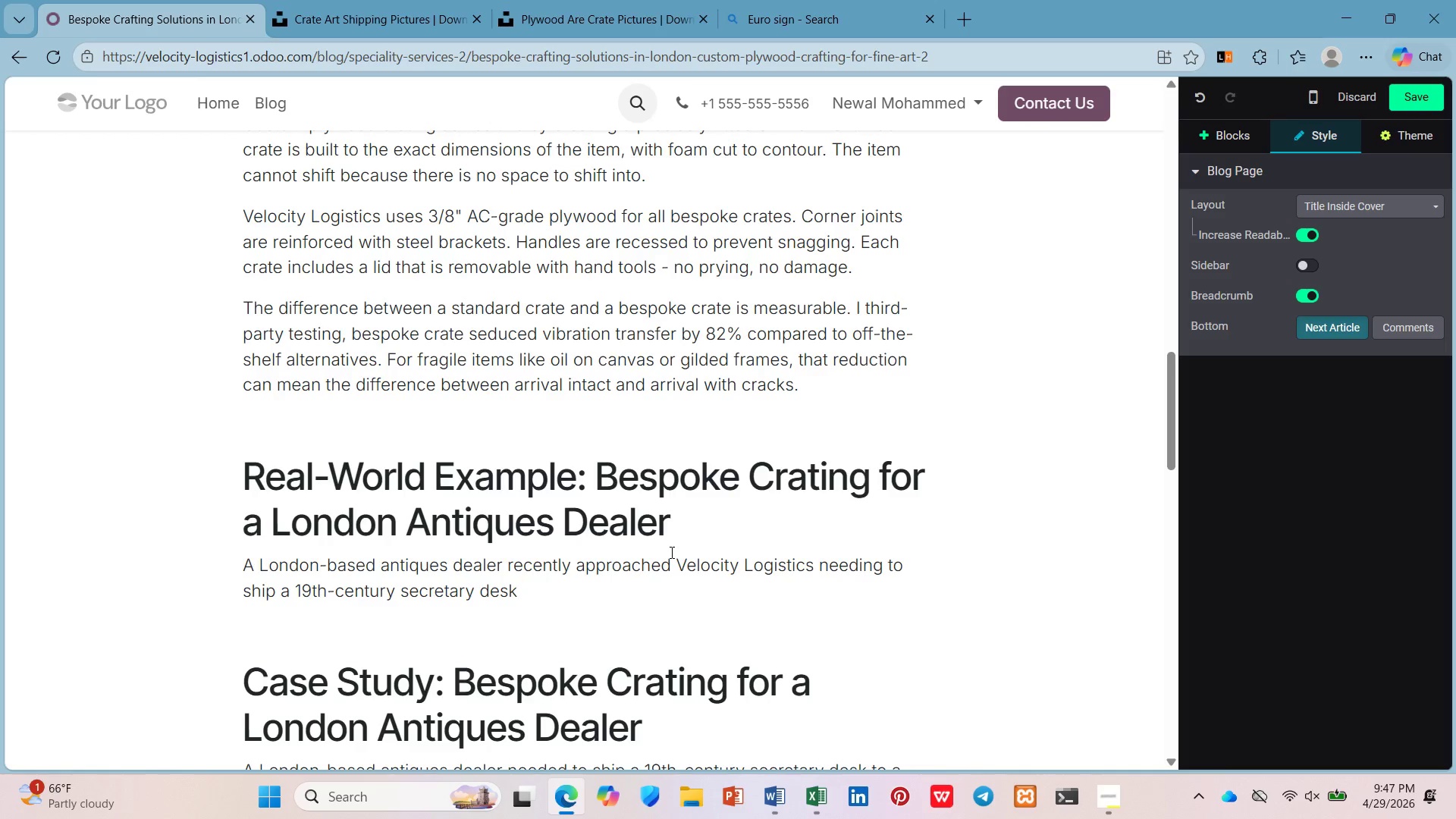 
wait(6.69)
 